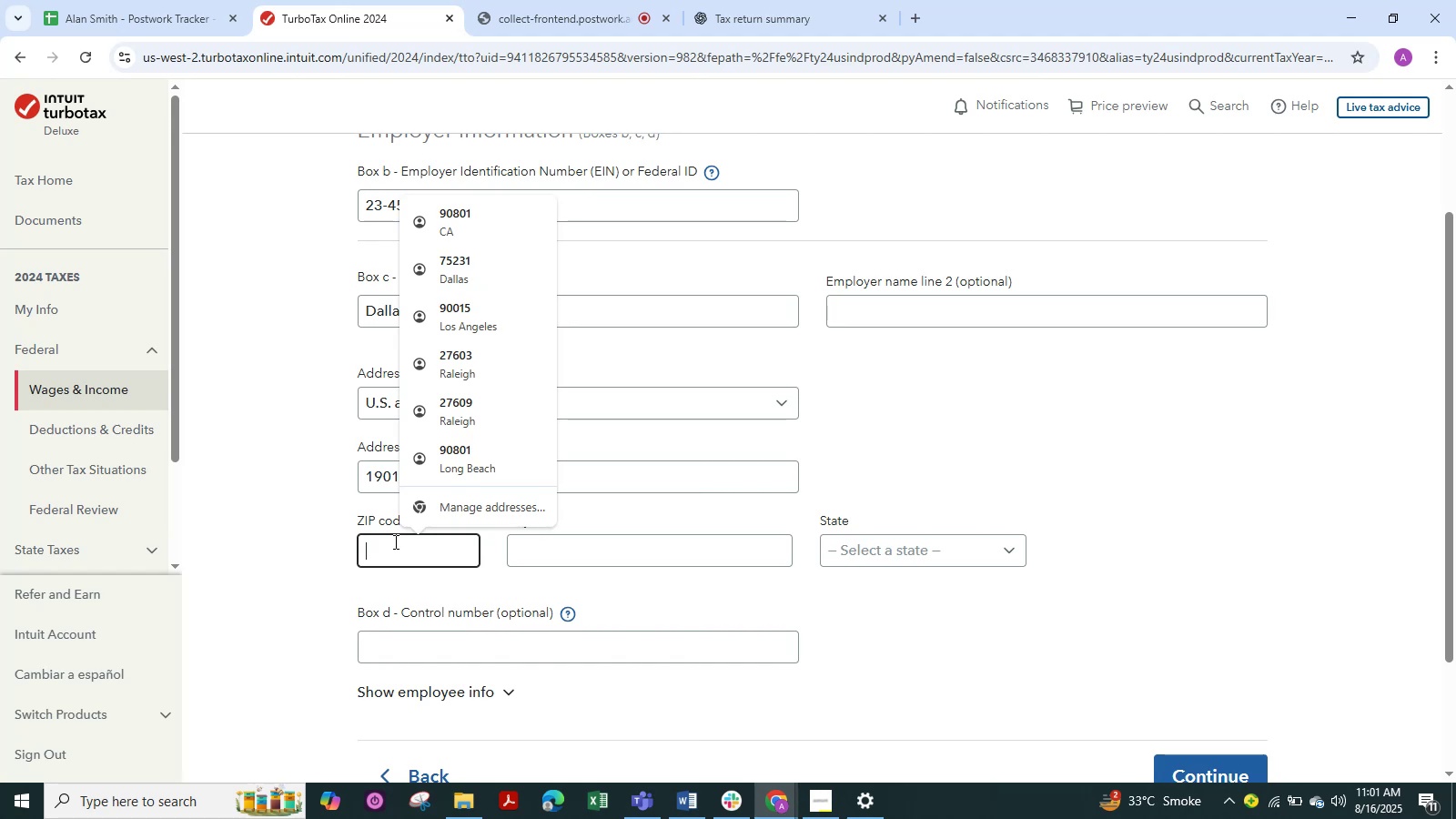 
key(Control+V)
 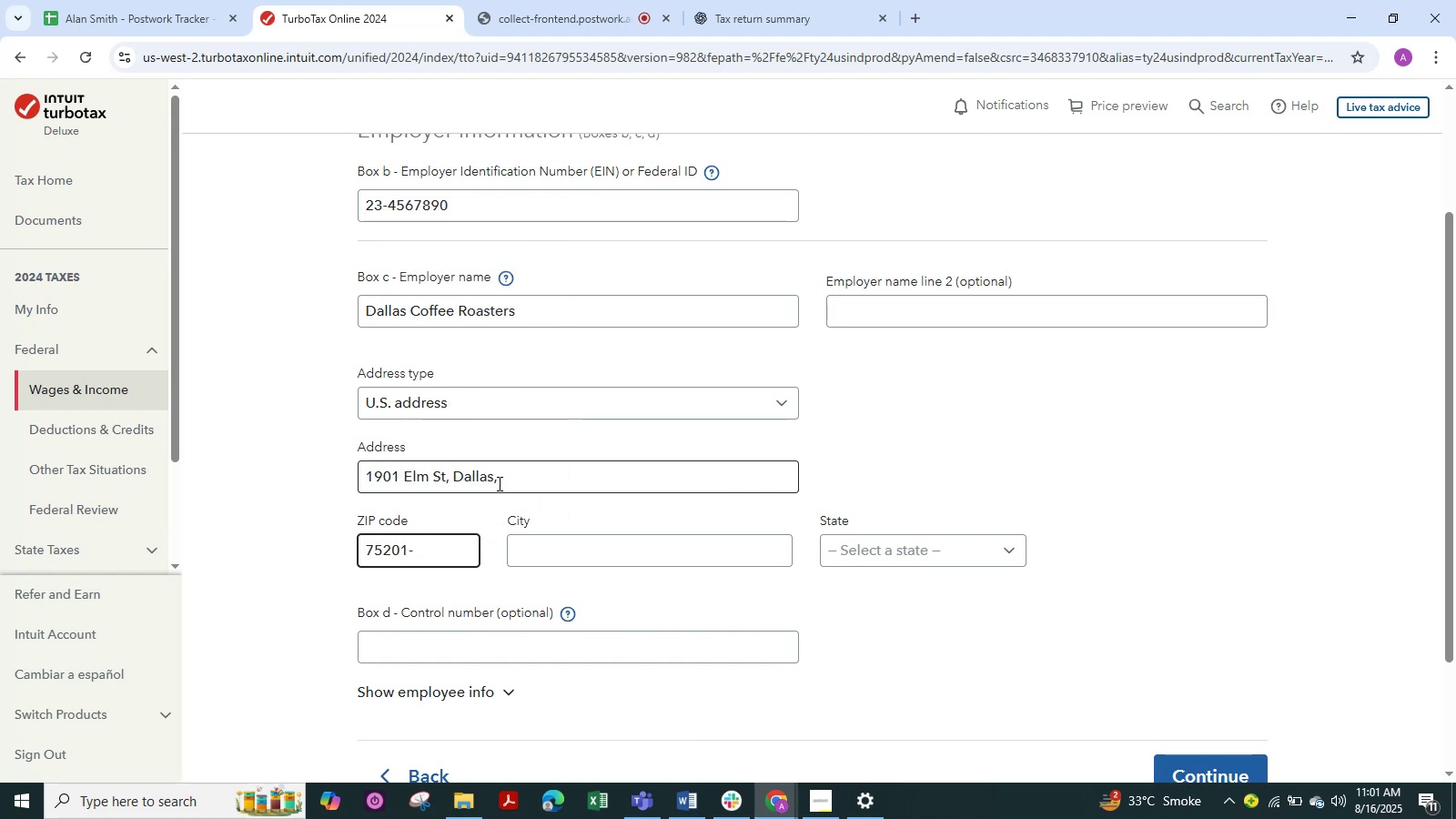 
left_click_drag(start_coordinate=[498, 483], to_coordinate=[455, 481])
 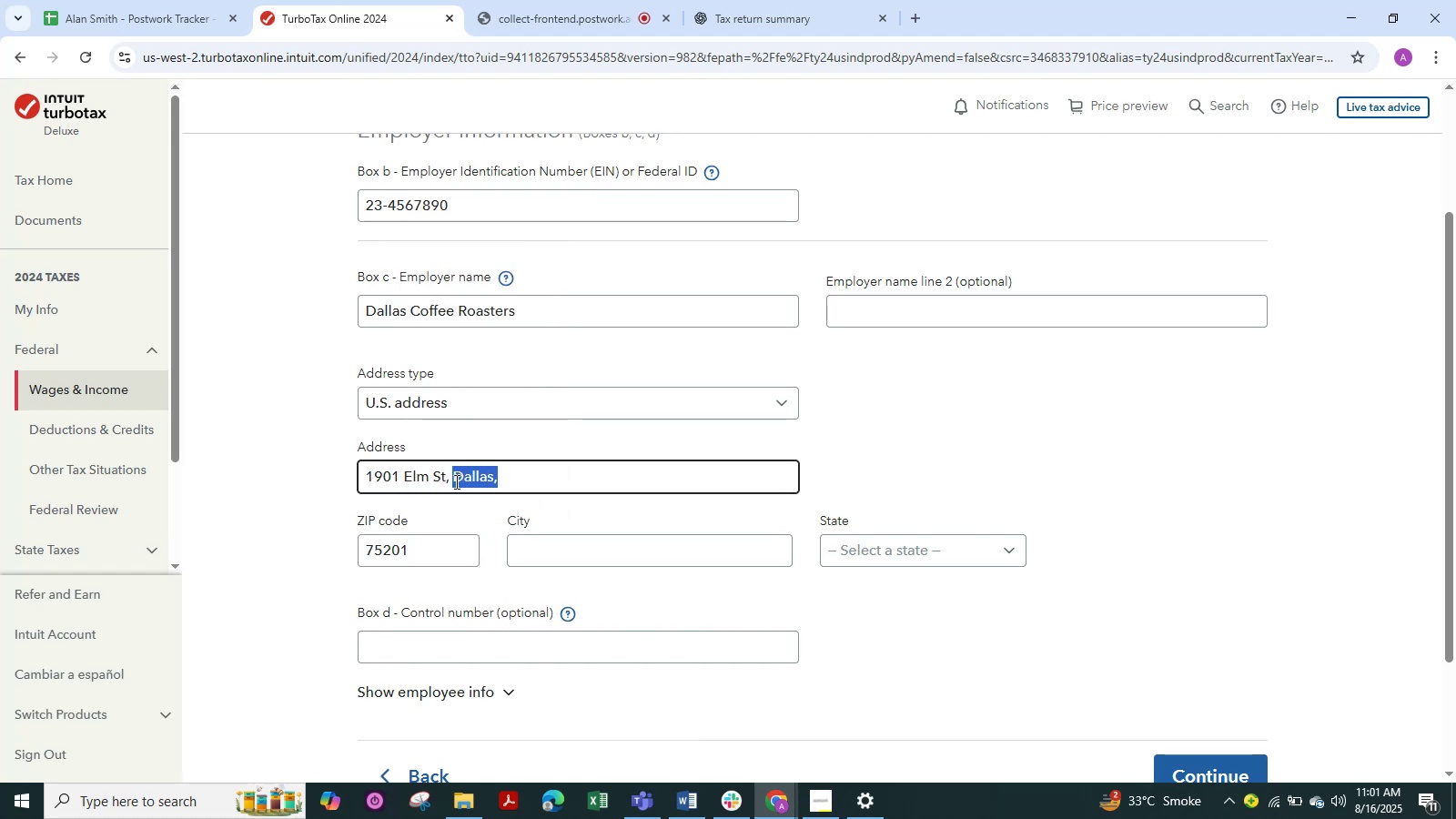 
key(Control+X)
 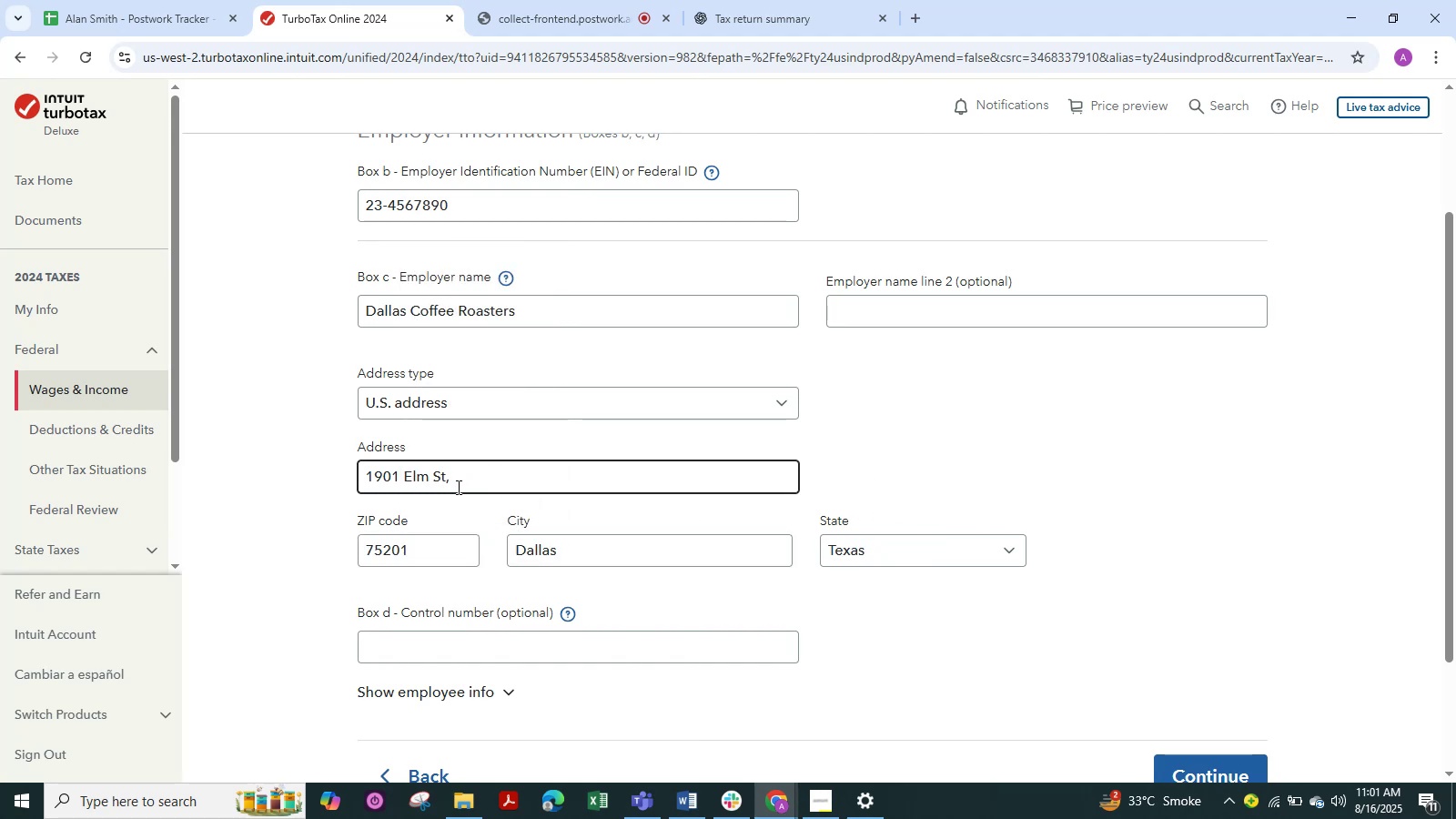 
wait(5.4)
 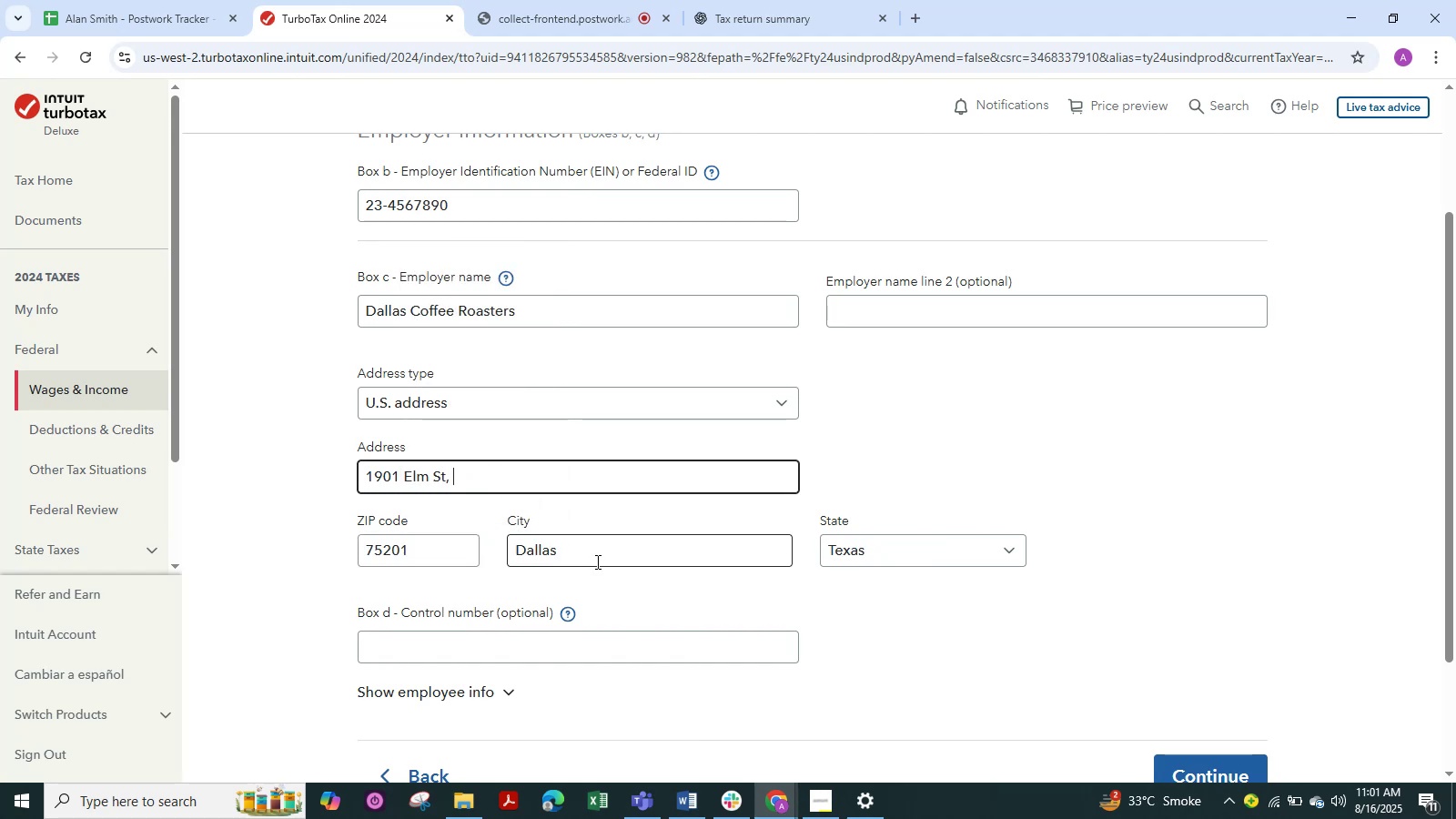 
left_click([1194, 578])
 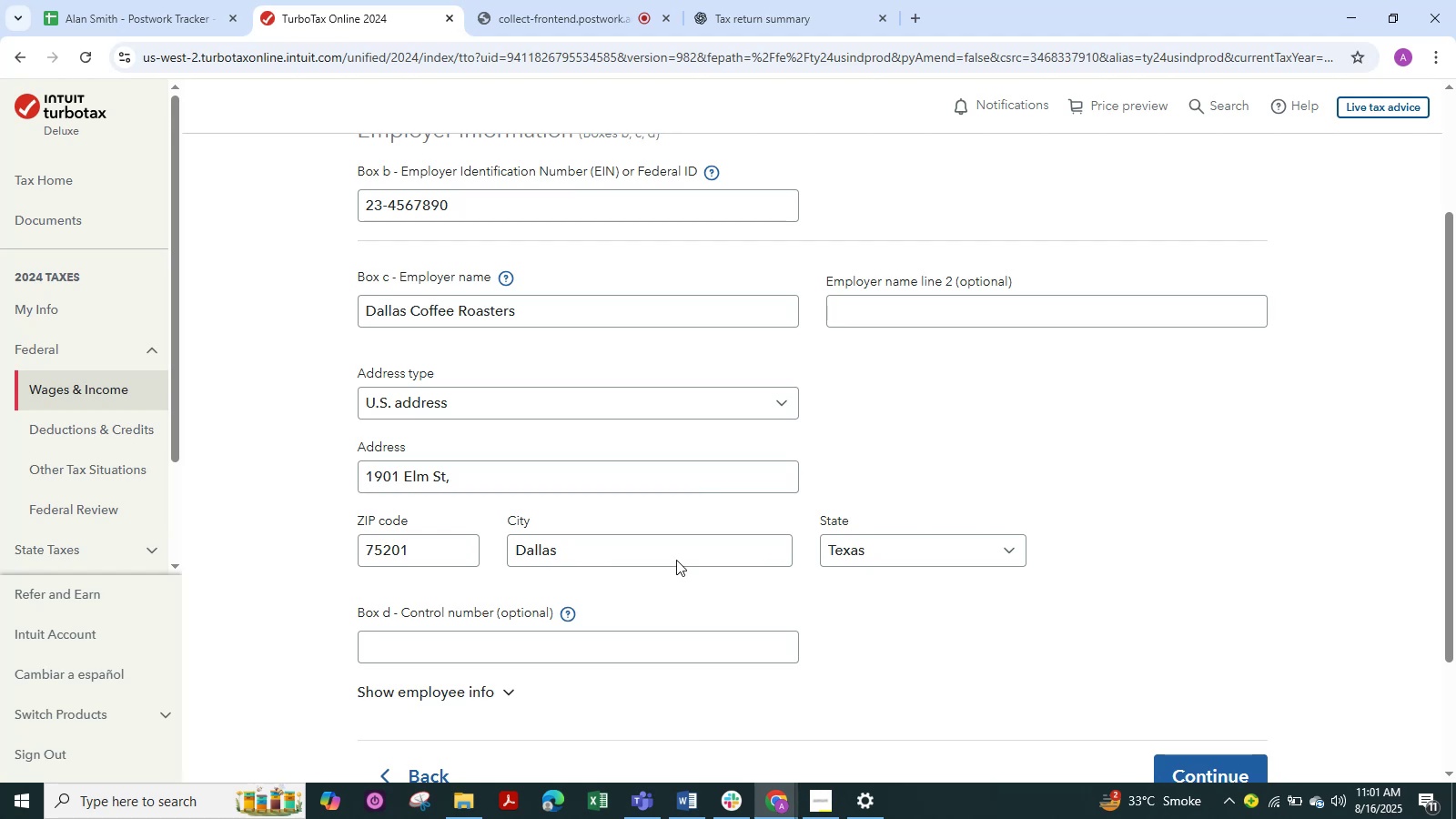 
scroll: coordinate [547, 531], scroll_direction: down, amount: 1.0
 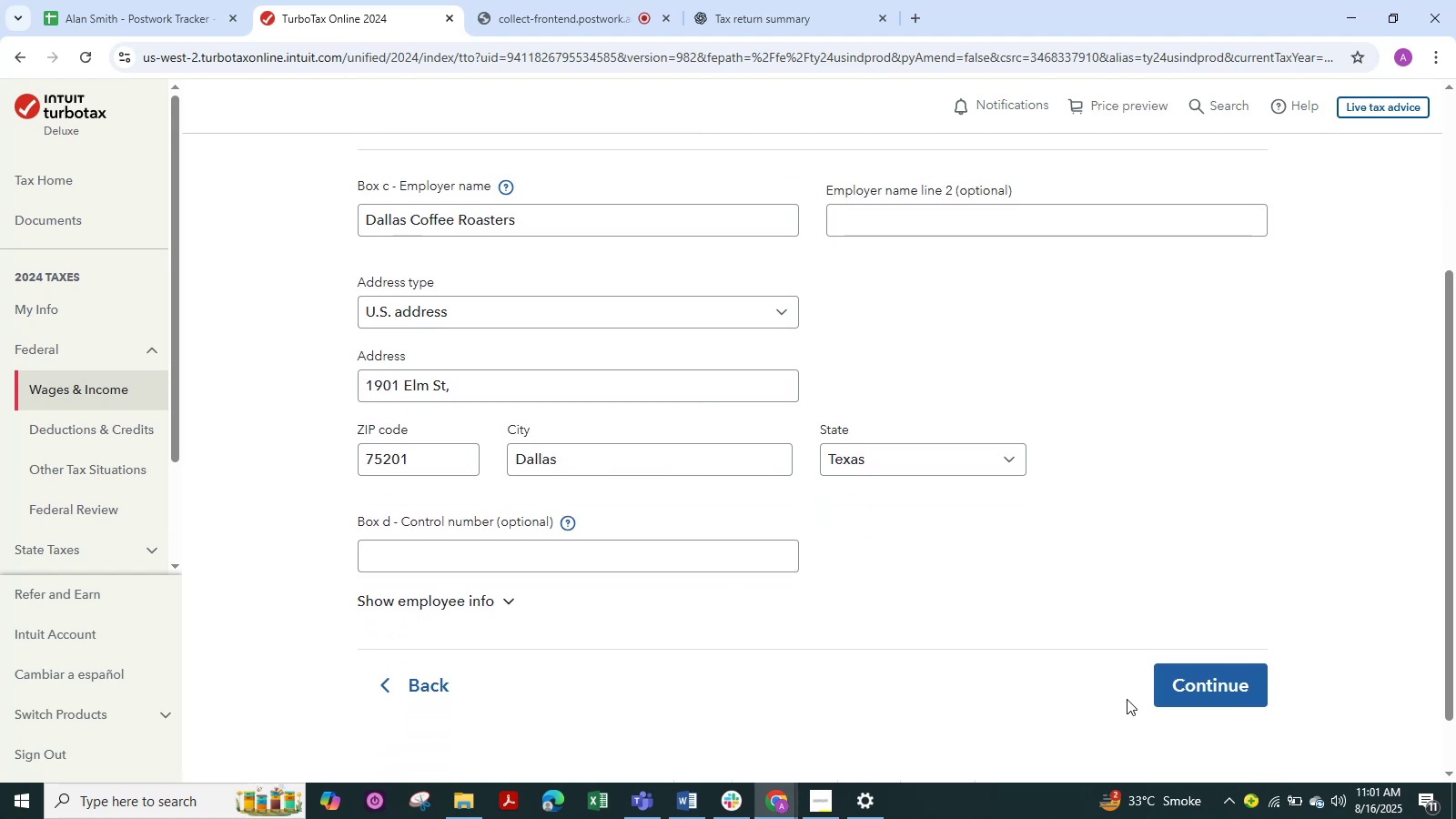 
wait(9.32)
 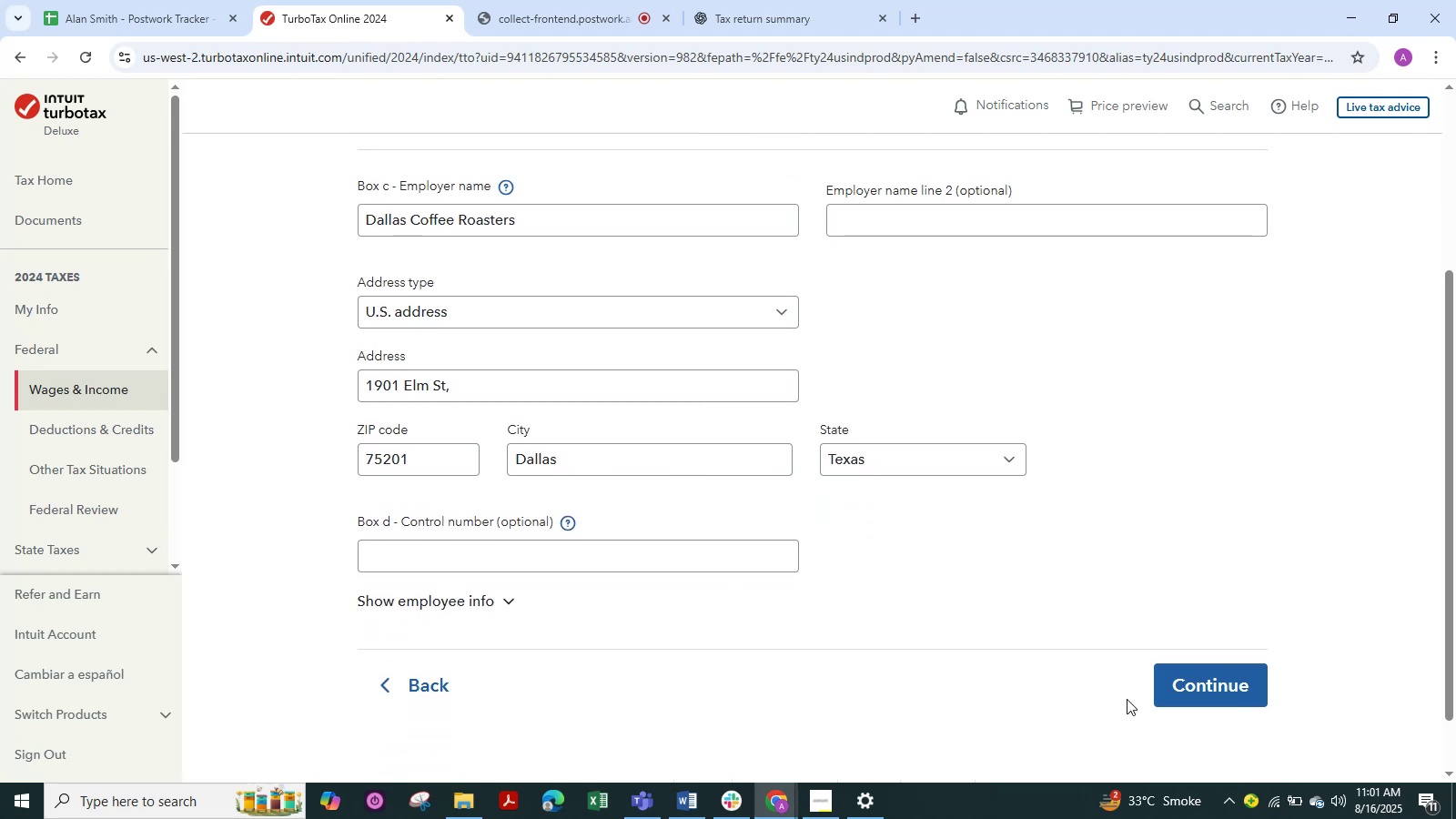 
left_click([1209, 683])
 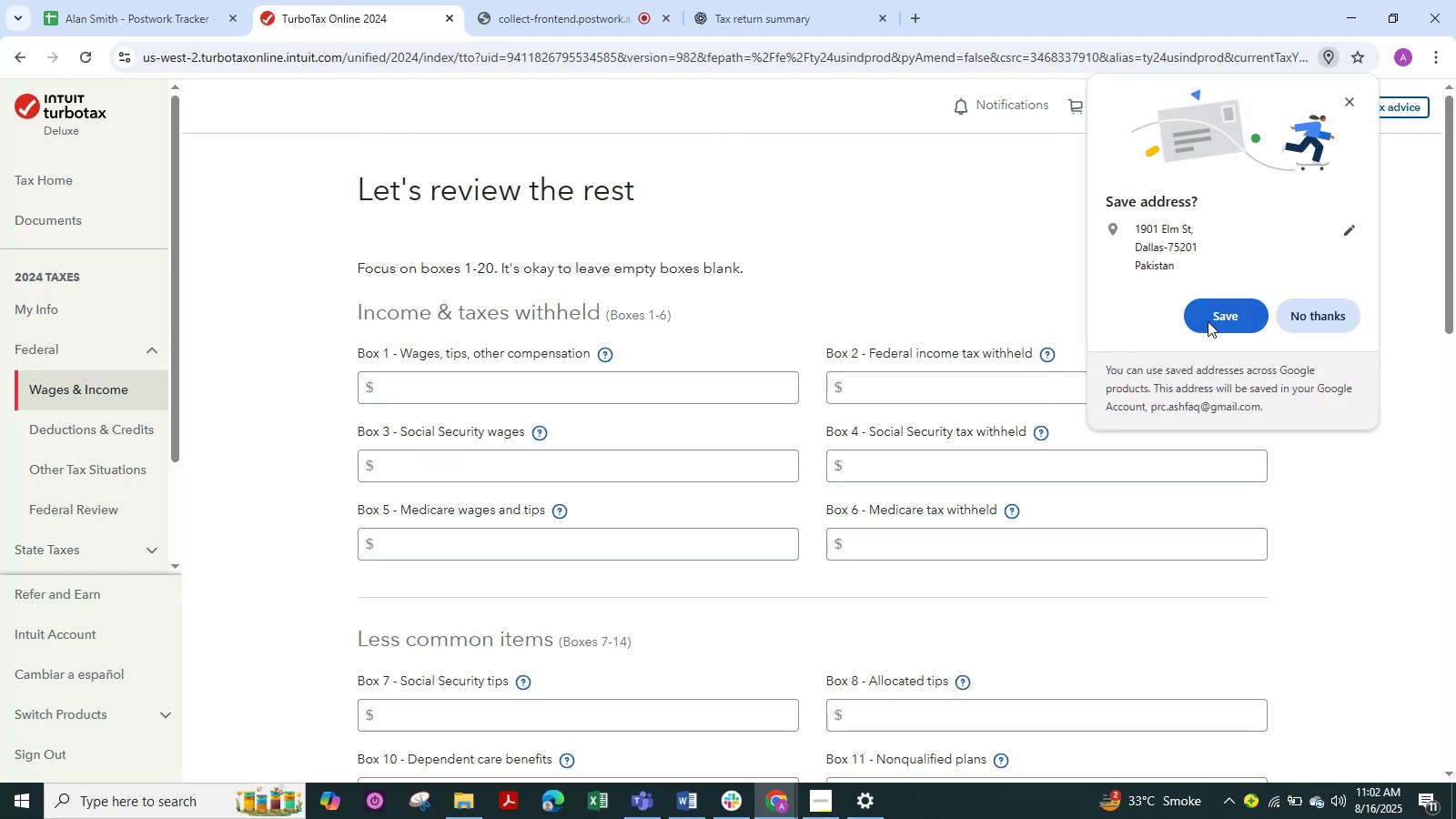 
left_click([1212, 318])
 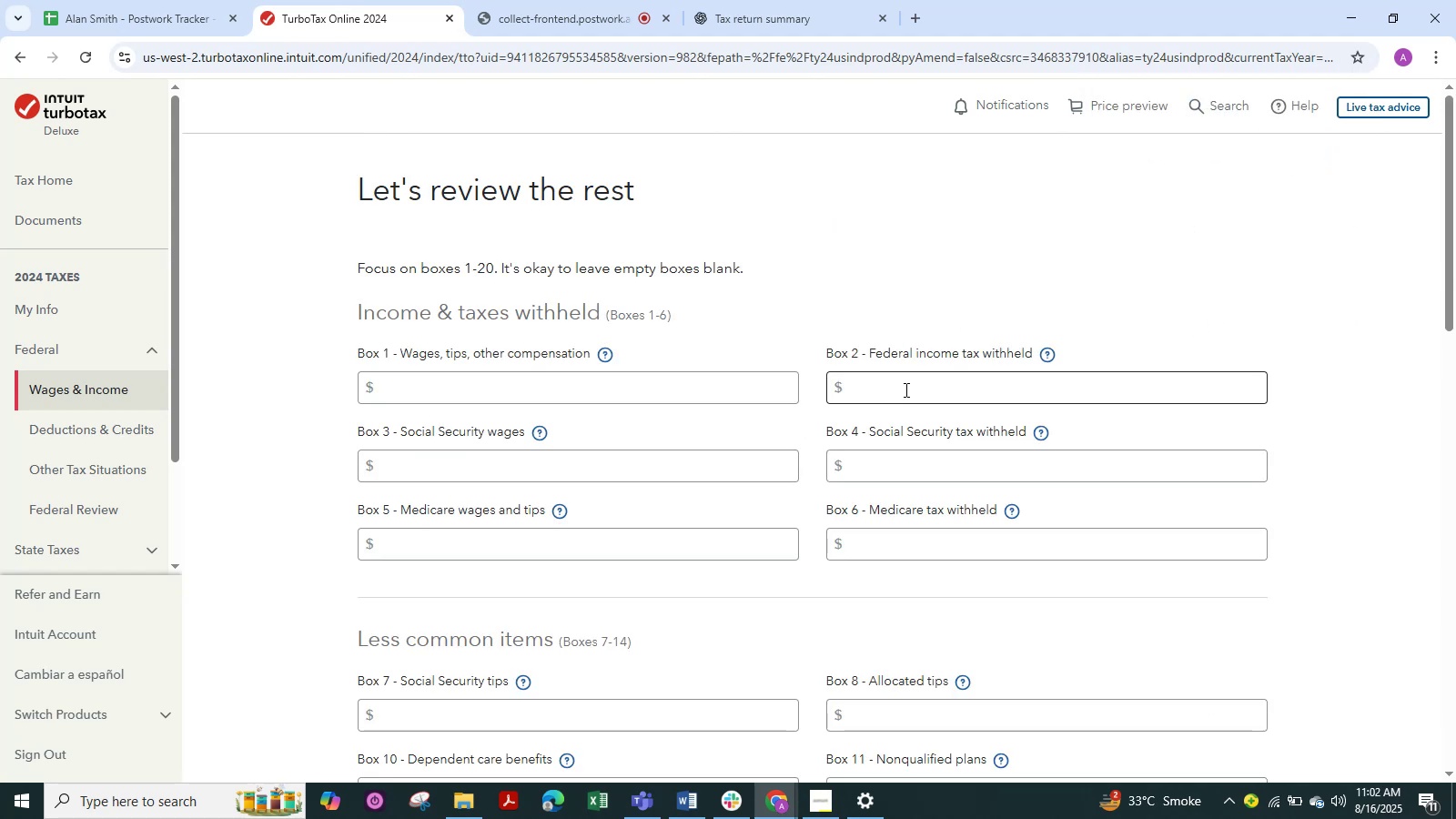 
left_click([905, 389])
 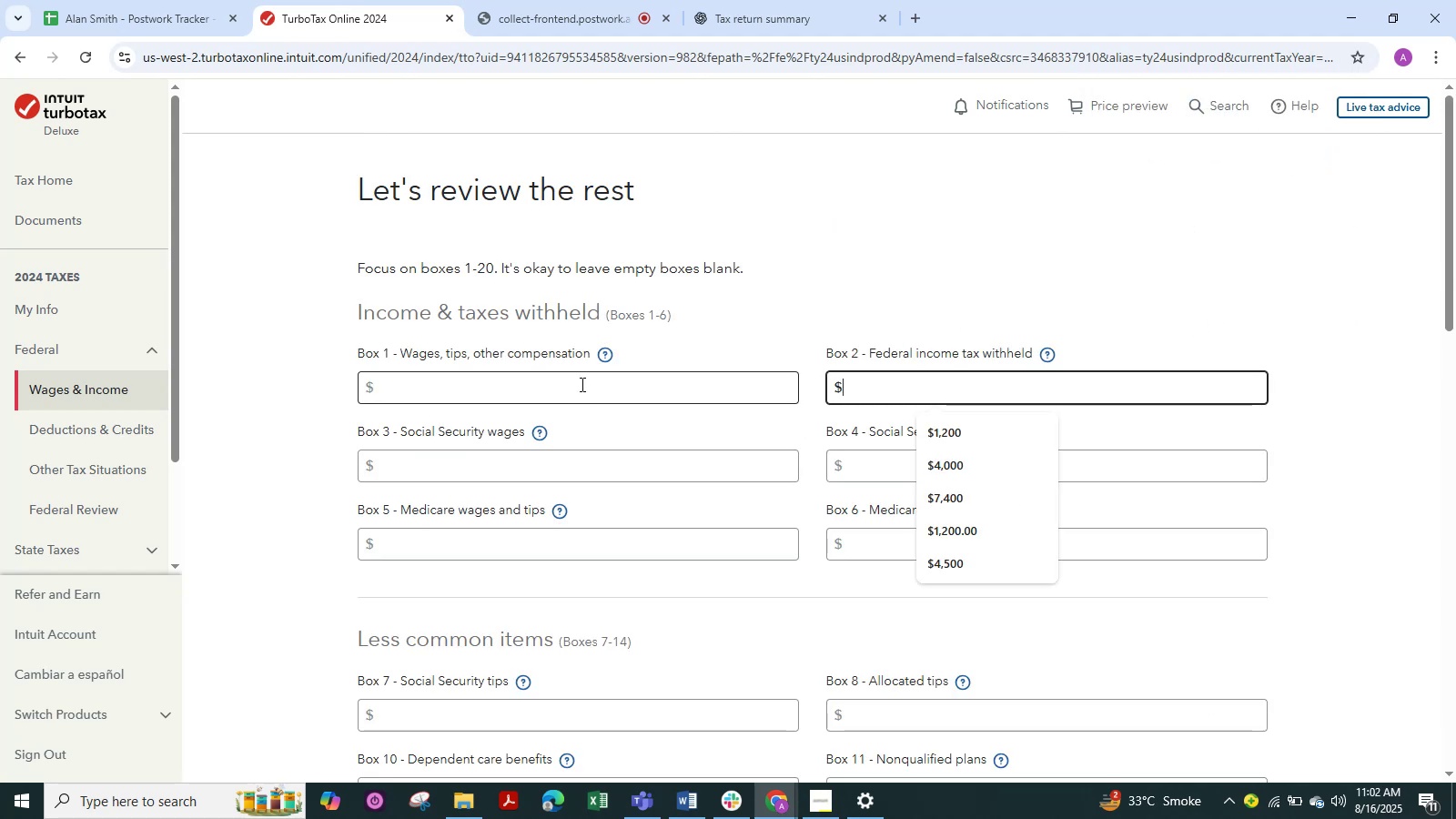 
left_click([581, 384])
 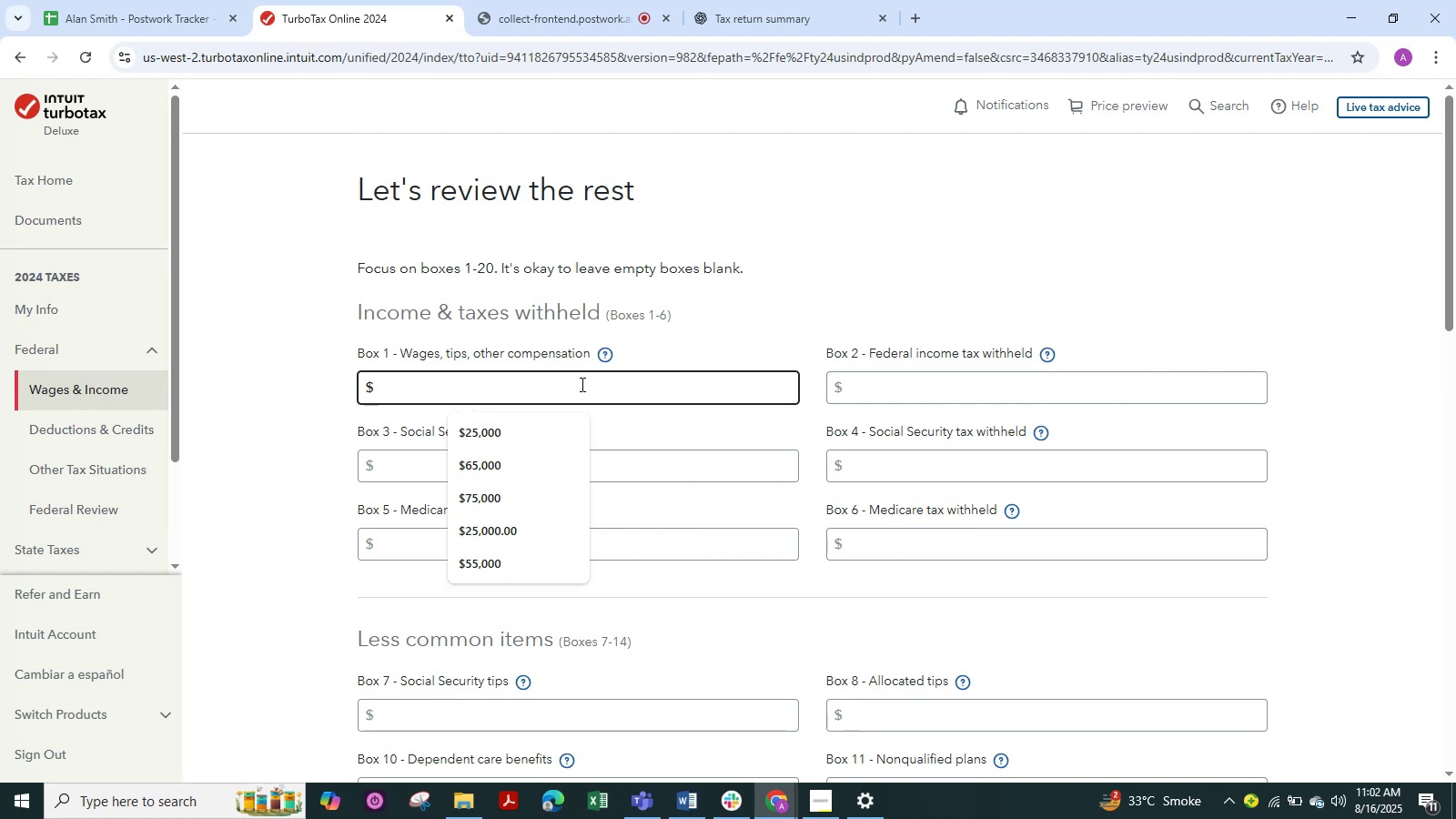 
wait(27.76)
 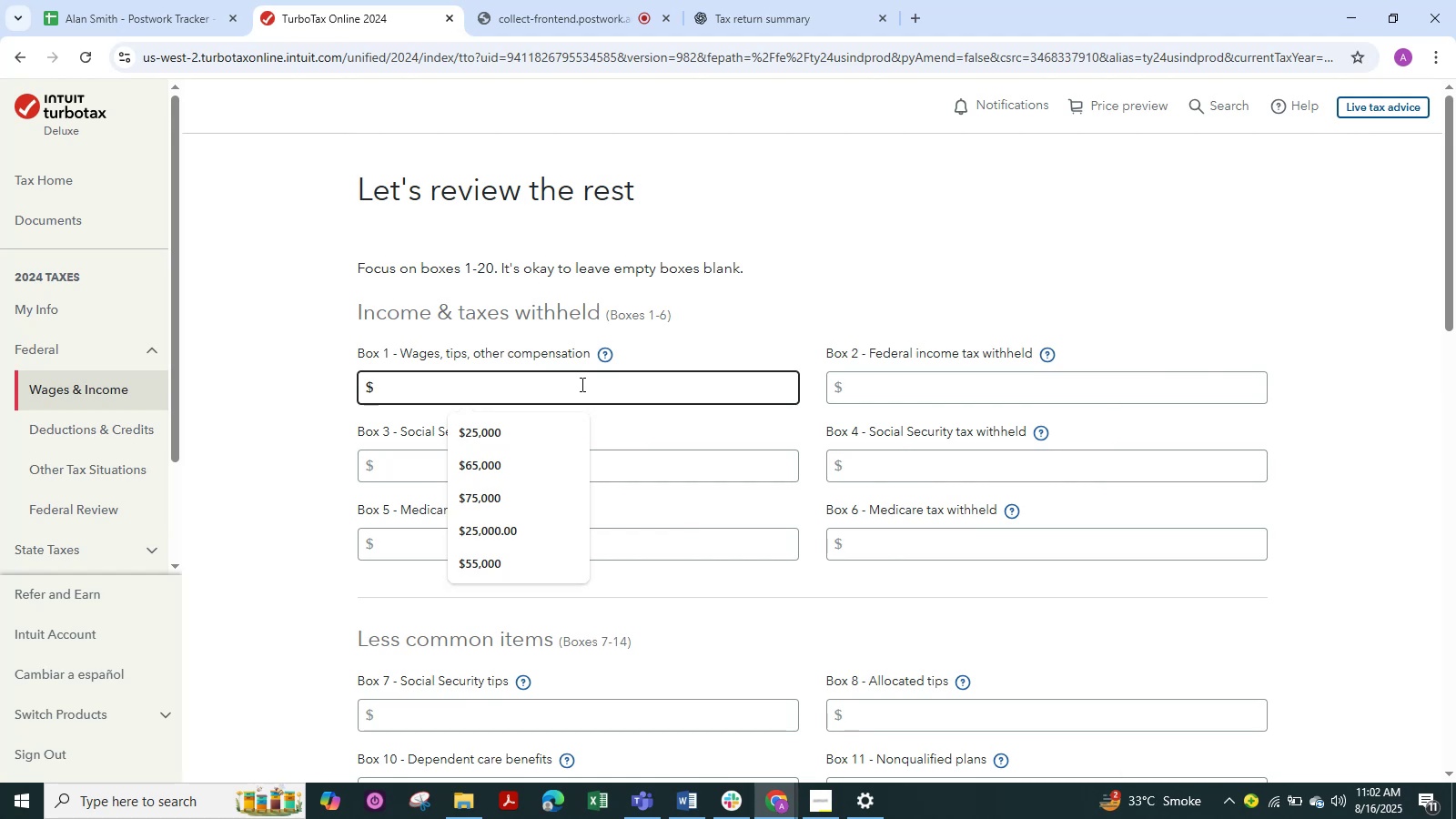 
left_click([887, 240])
 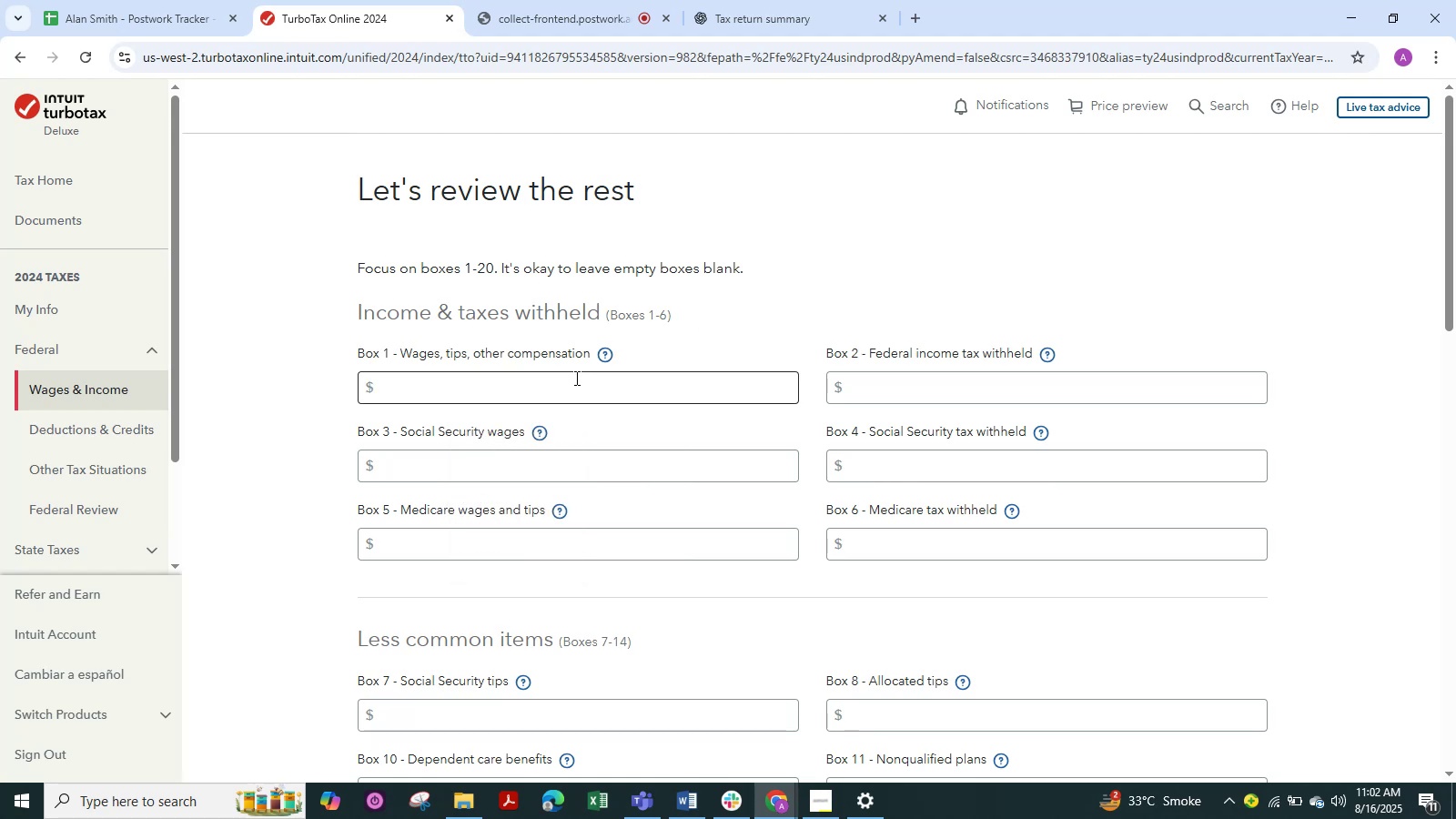 
left_click([575, 378])
 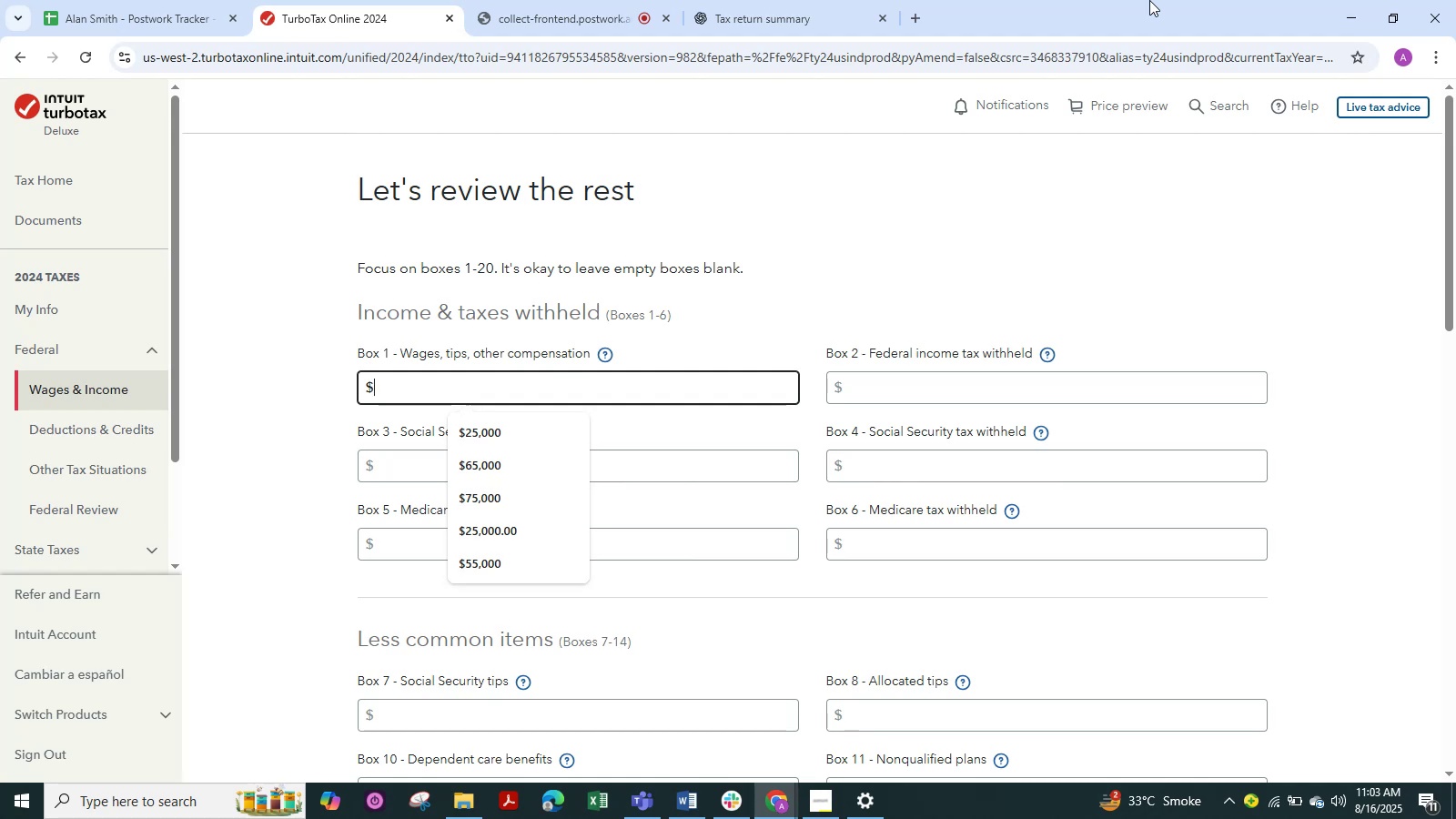 
wait(48.66)
 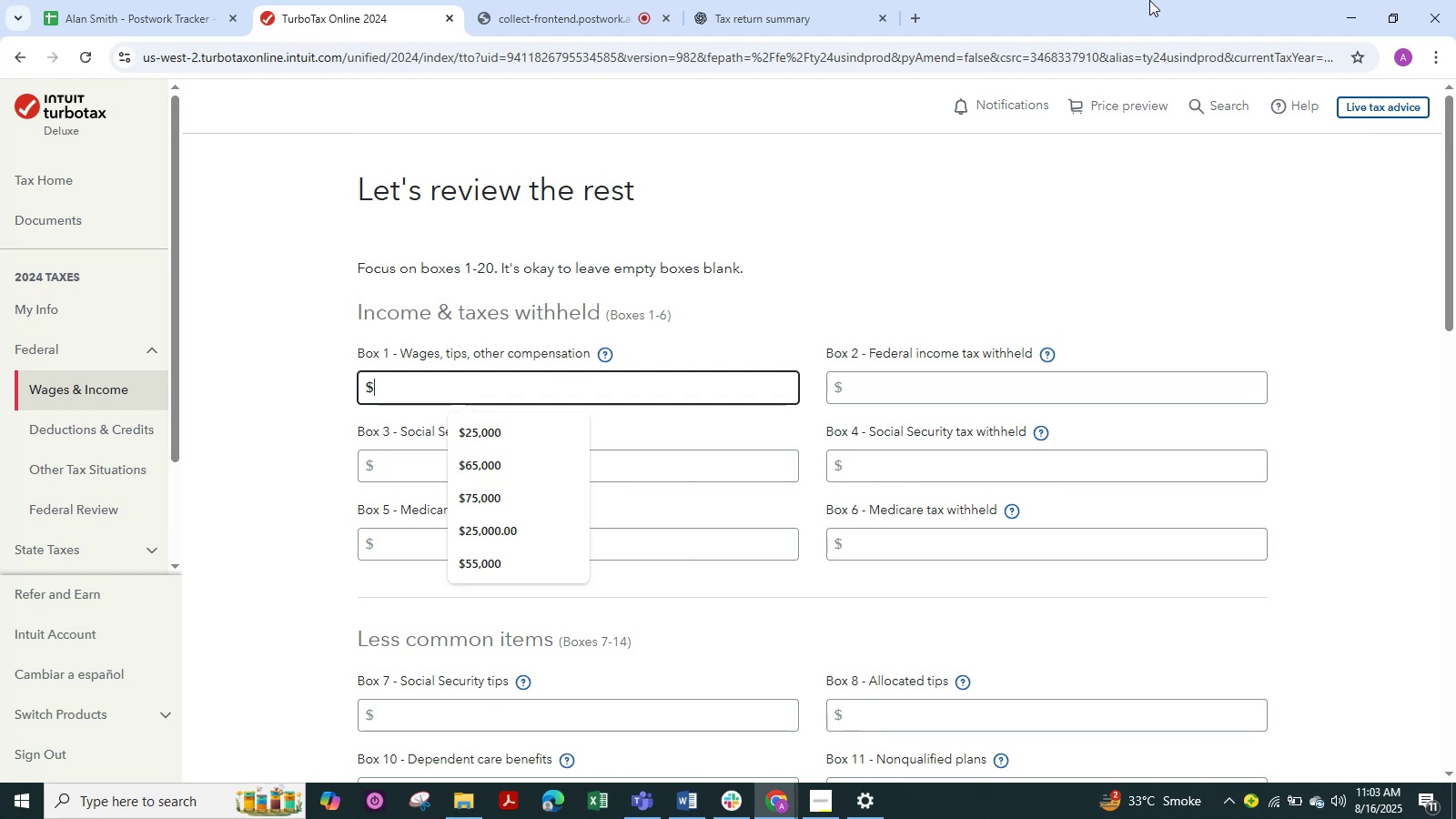 
key(Numpad1)
 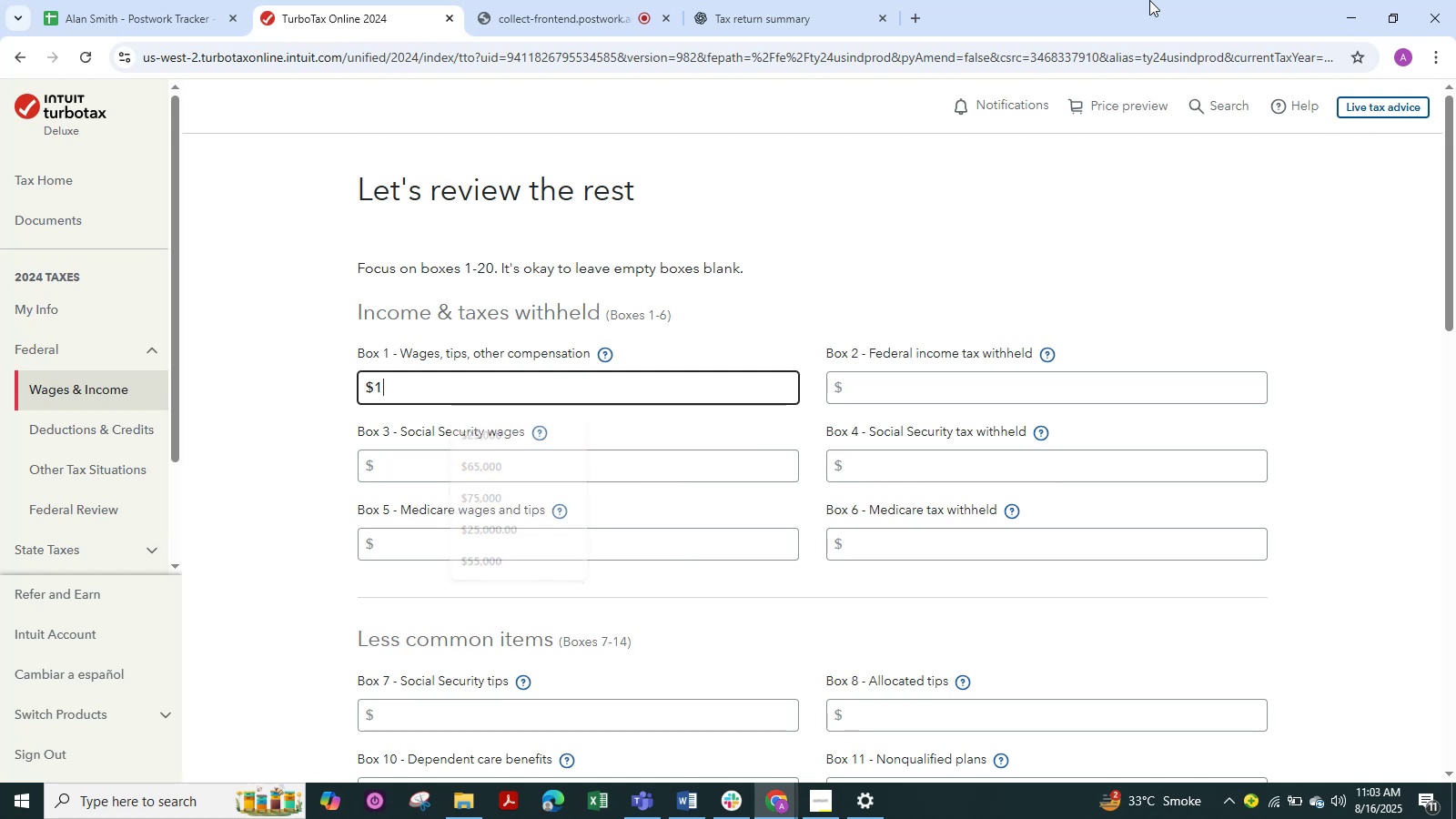 
key(Numpad5)
 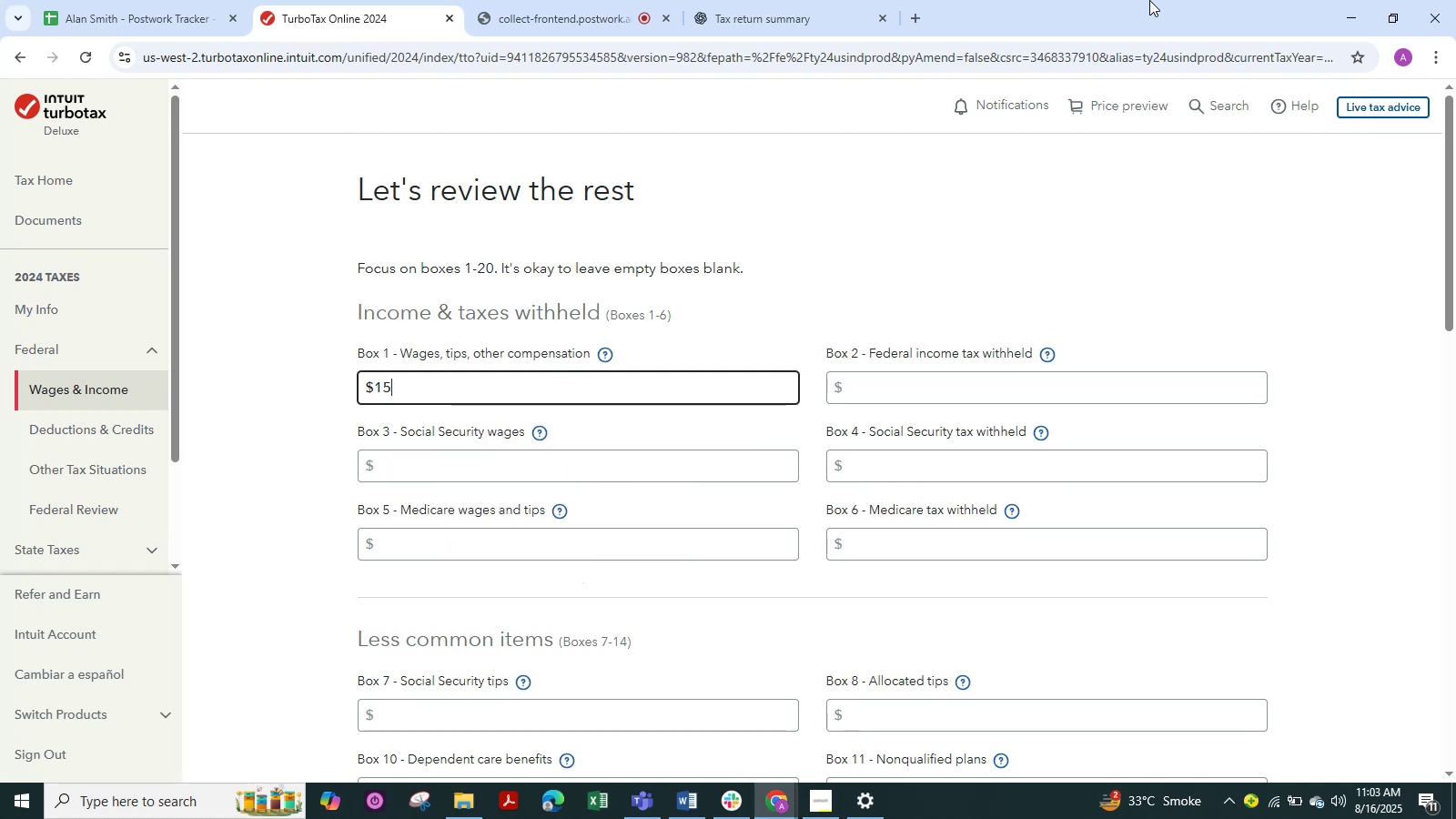 
key(Numpad0)
 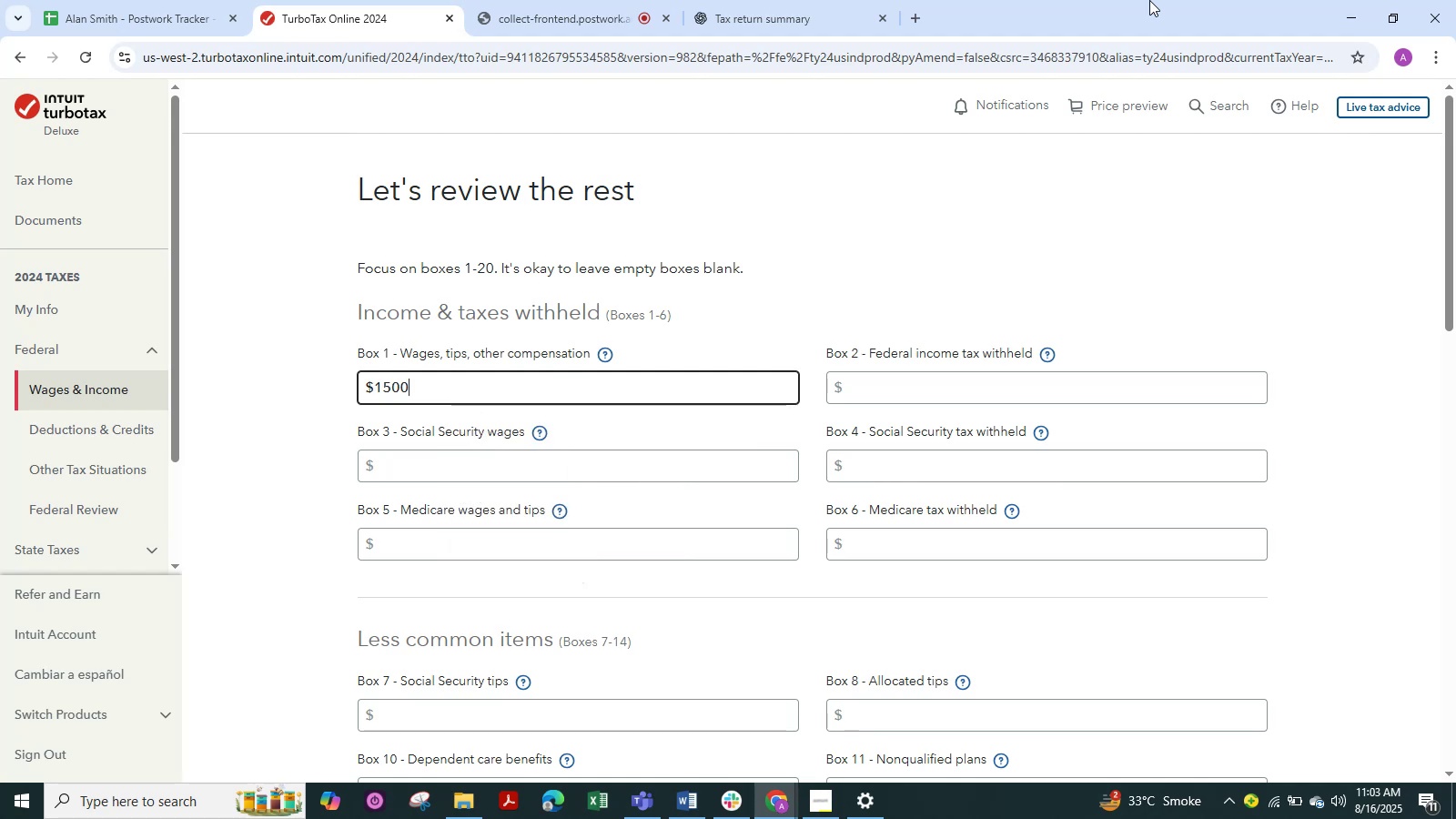 
key(Numpad0)
 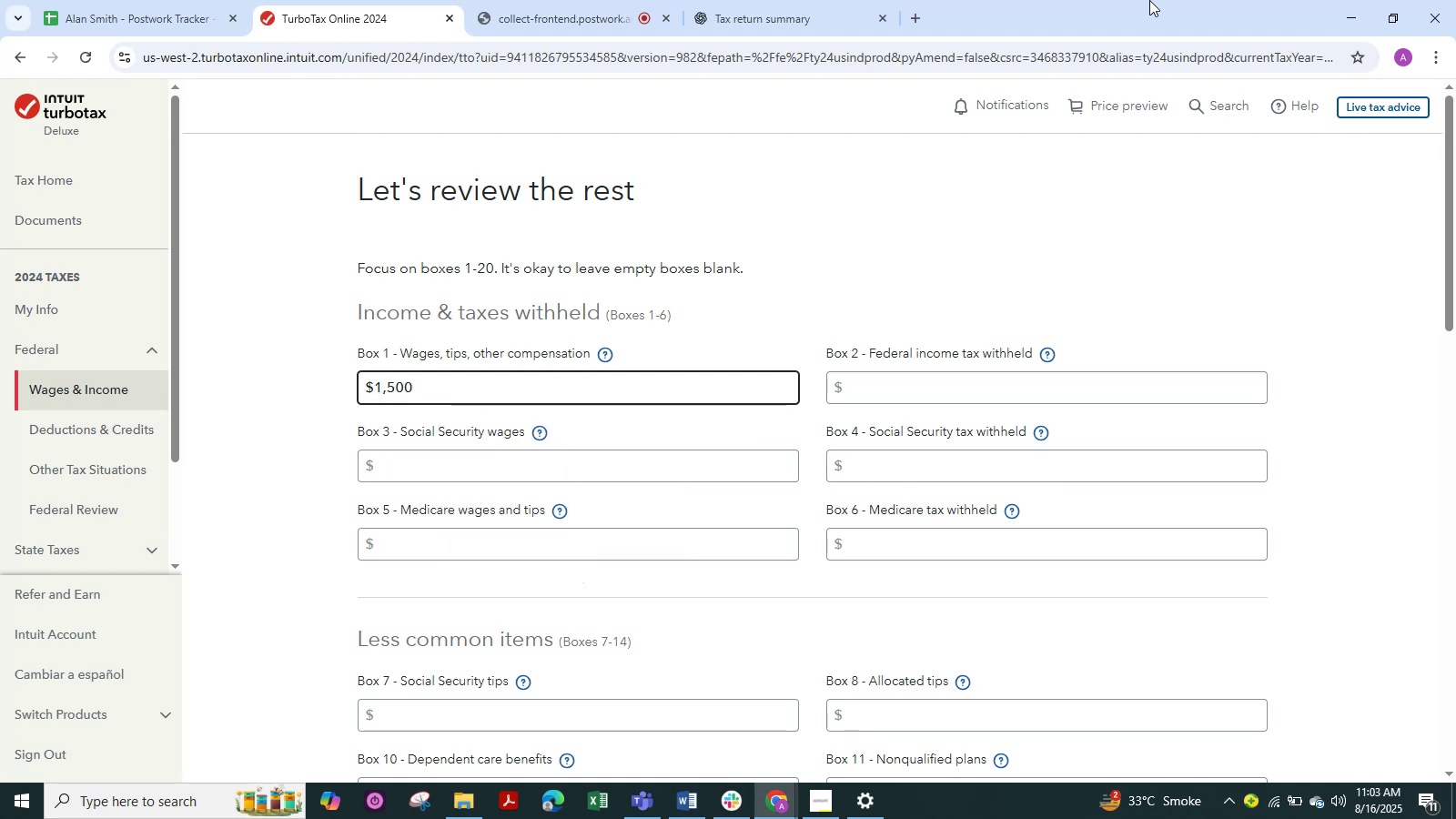 
key(Numpad0)
 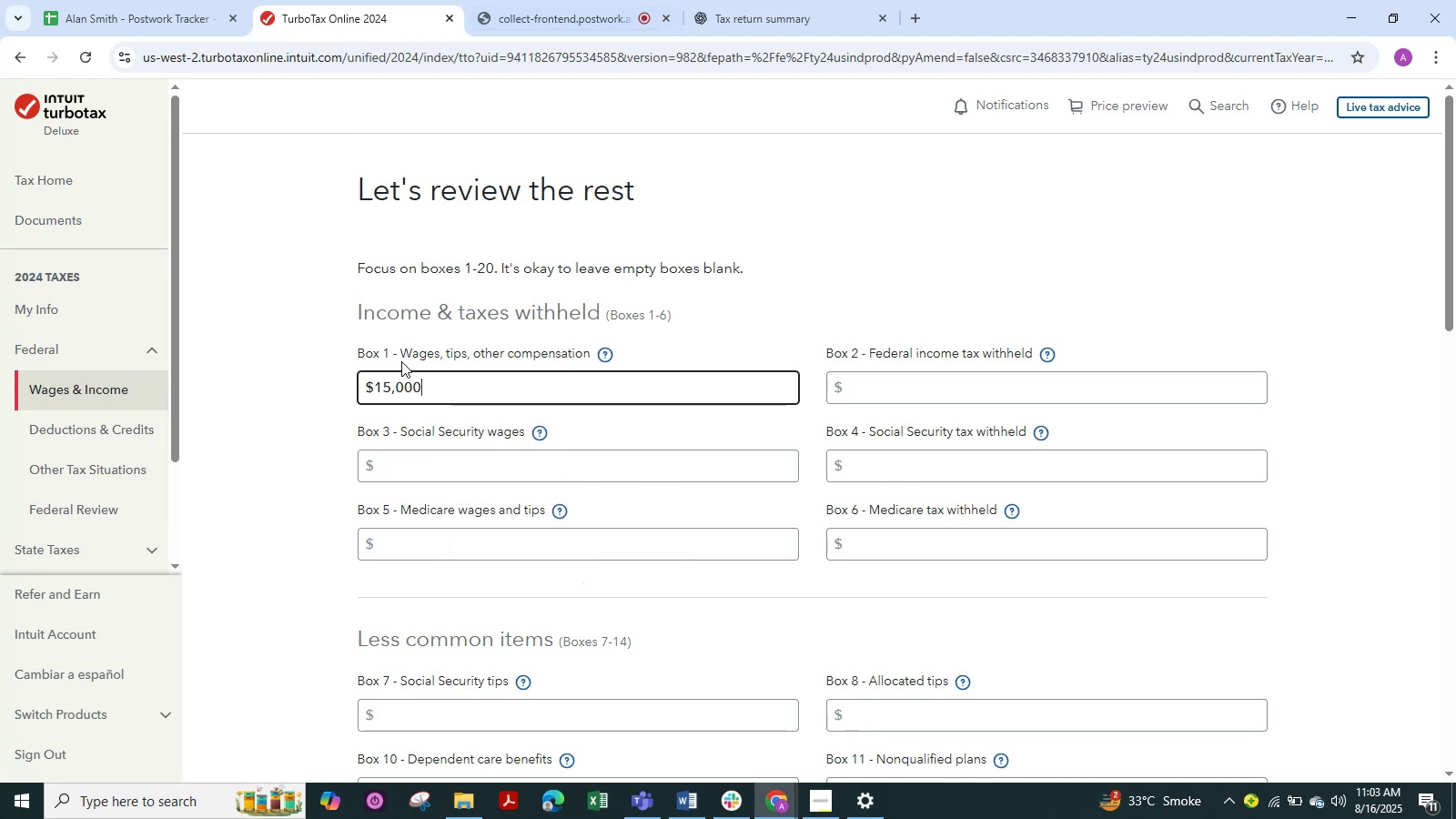 
scroll: coordinate [893, 522], scroll_direction: down, amount: 15.0
 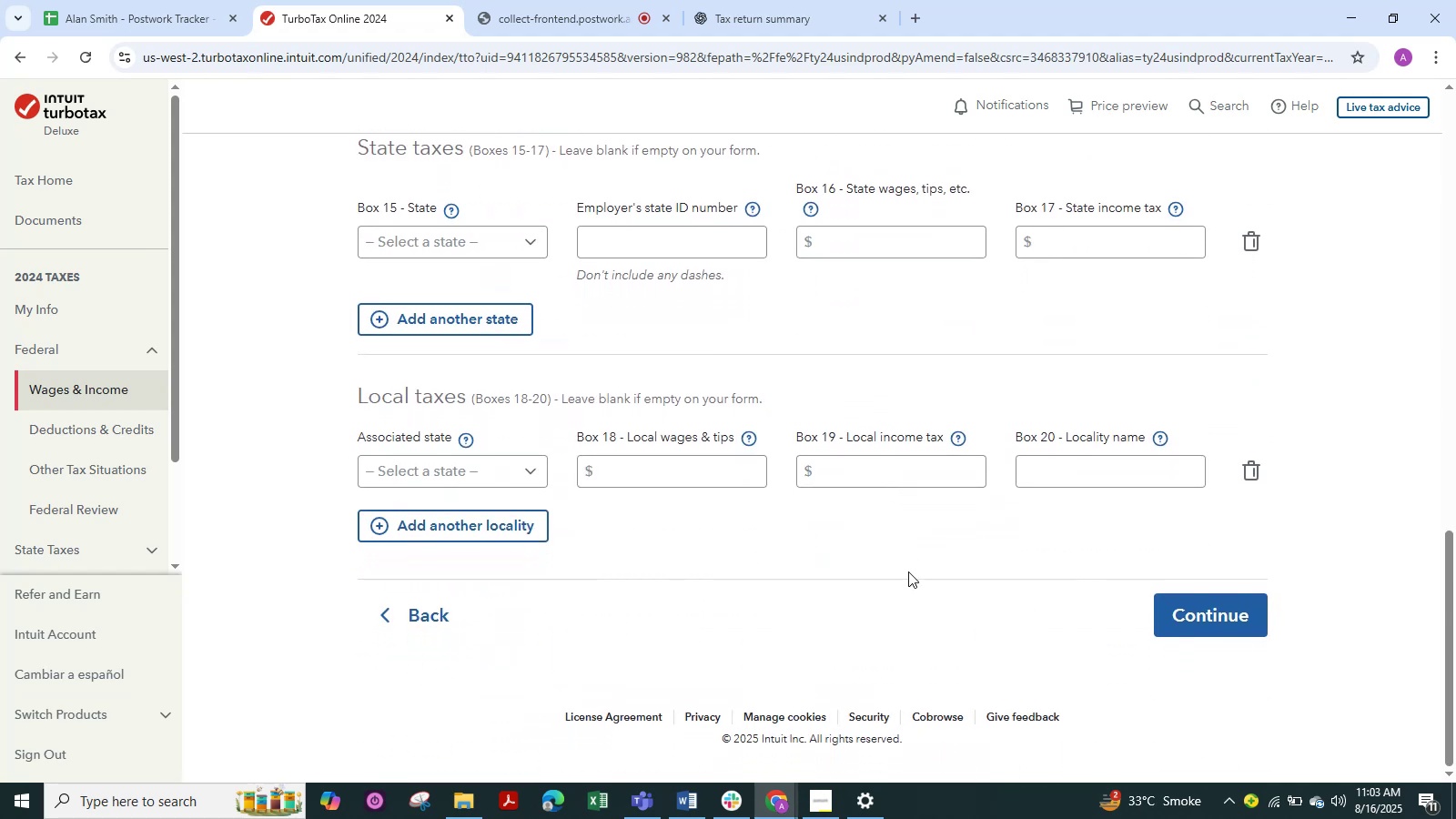 
scroll: coordinate [908, 571], scroll_direction: up, amount: 14.0
 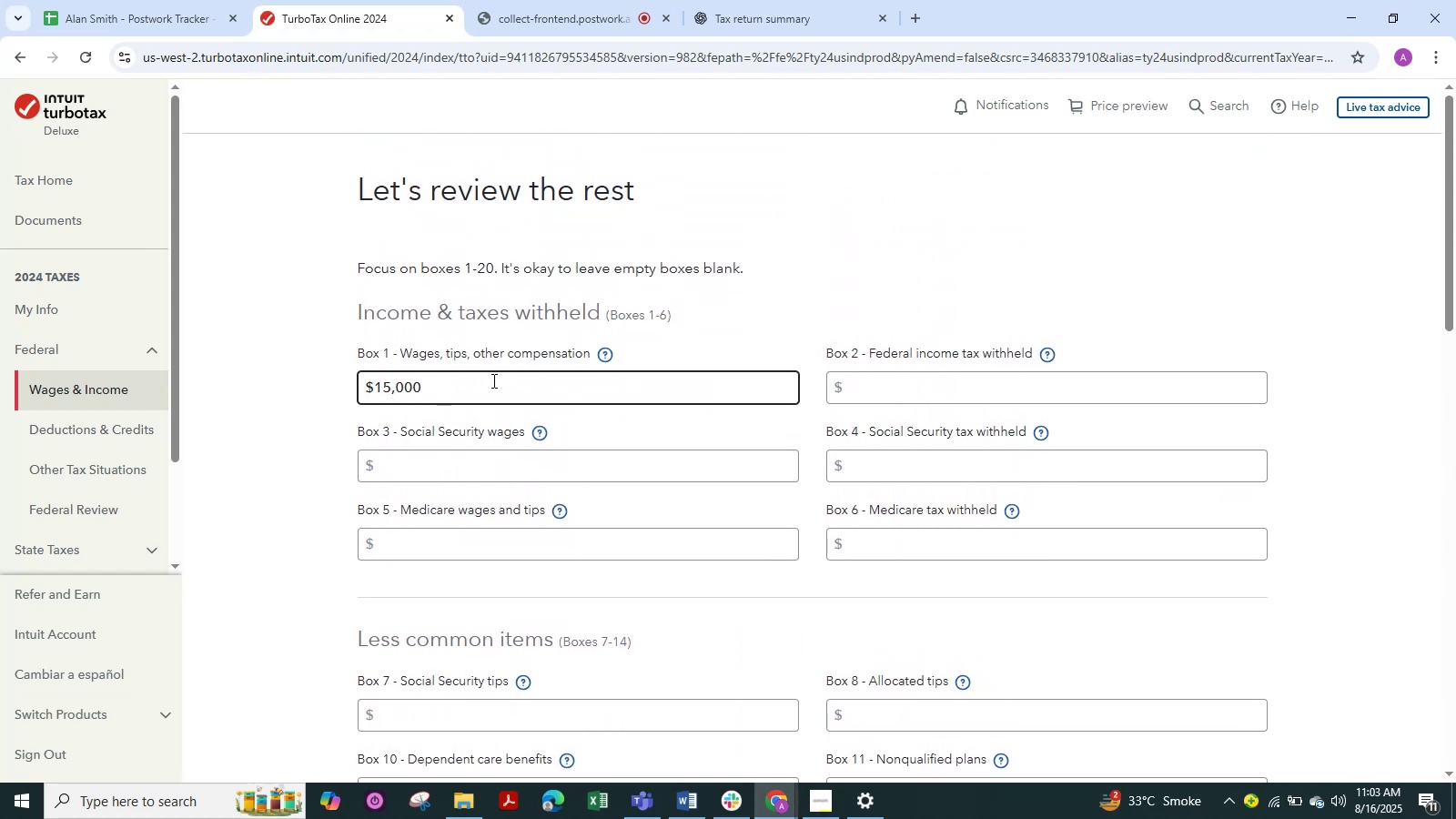 
scroll: coordinate [492, 380], scroll_direction: down, amount: 1.0
 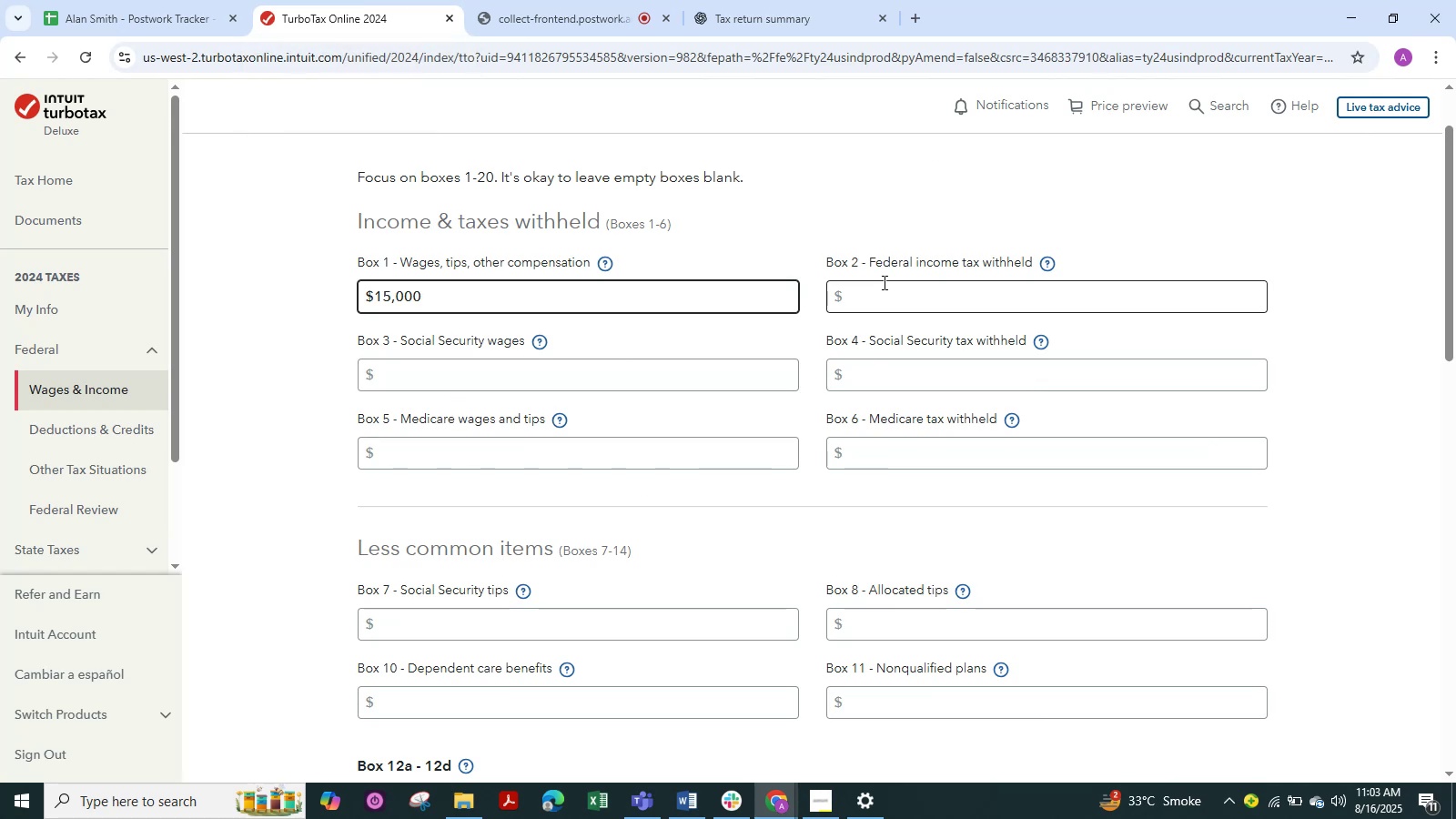 
wait(25.04)
 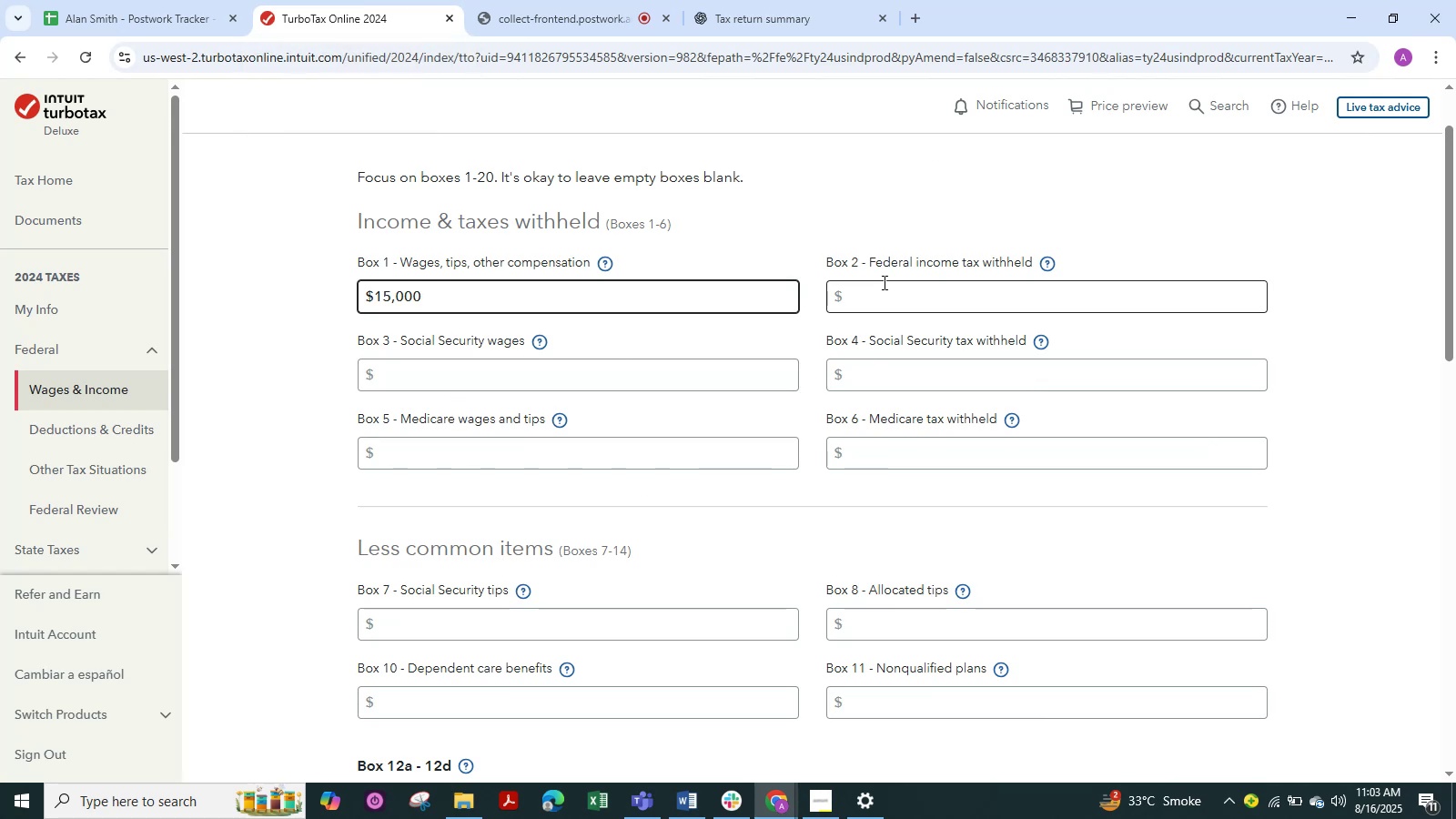 
left_click([976, 298])
 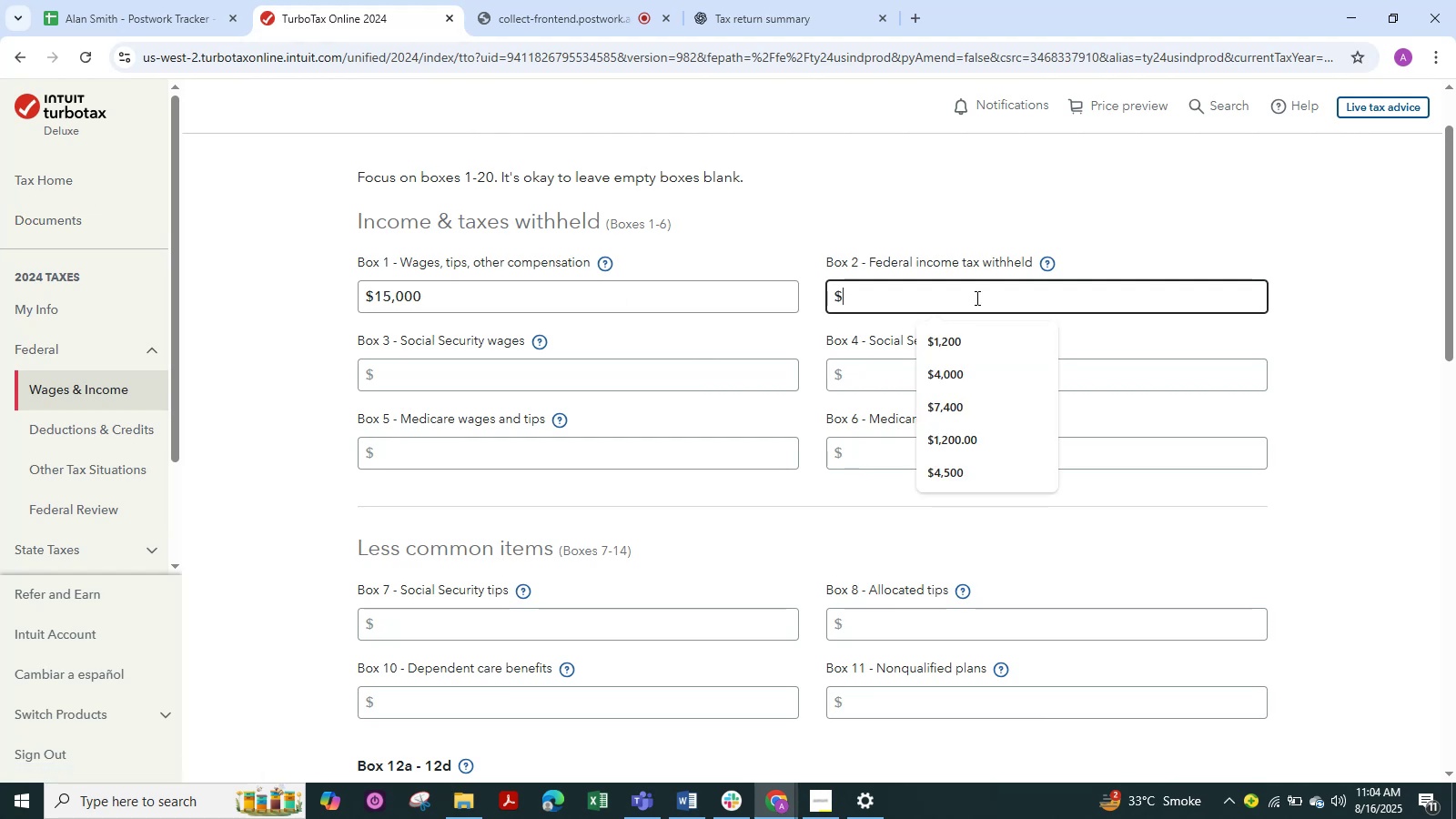 
key(Numpad5)
 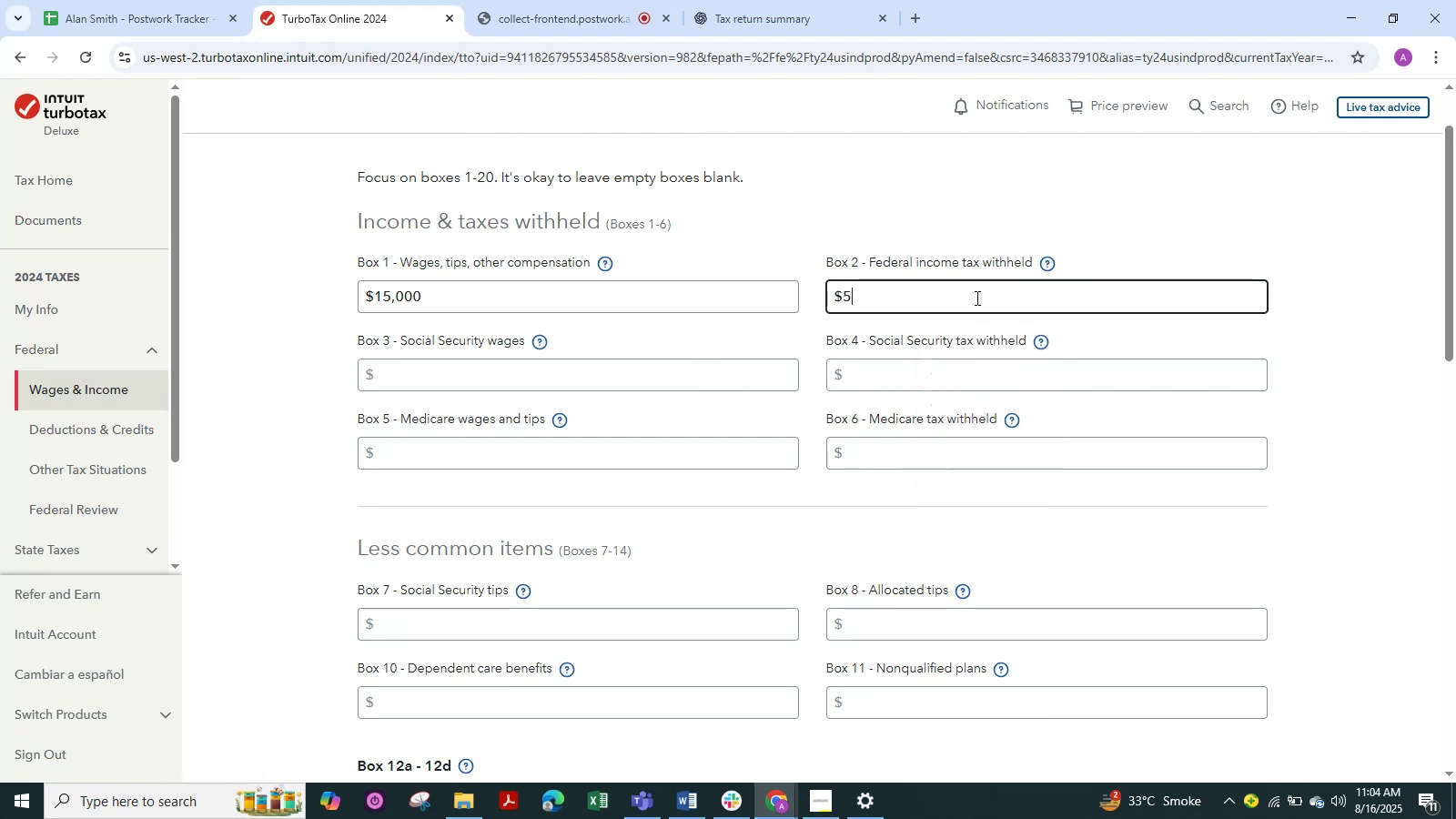 
key(Numpad0)
 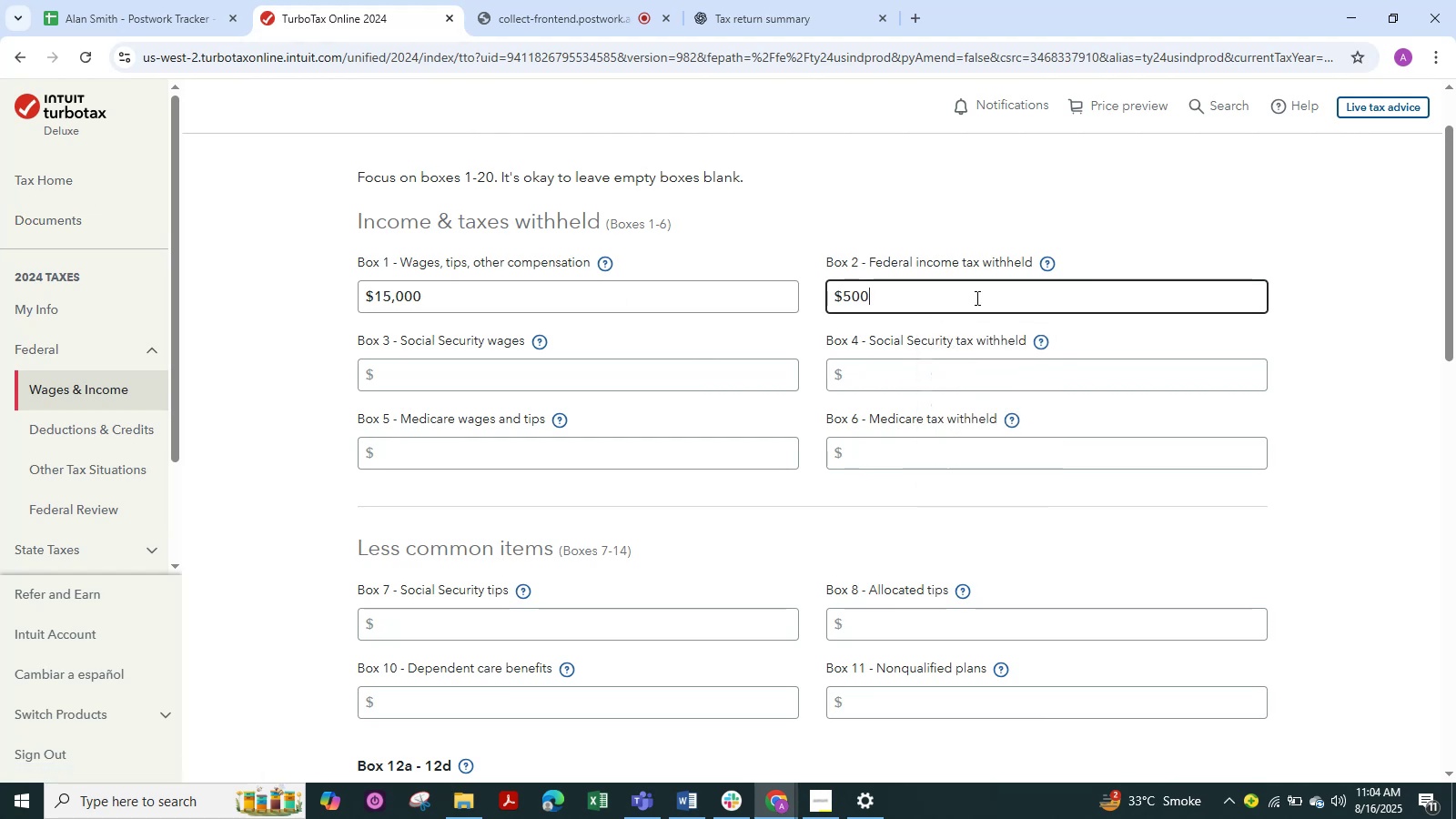 
key(Numpad0)
 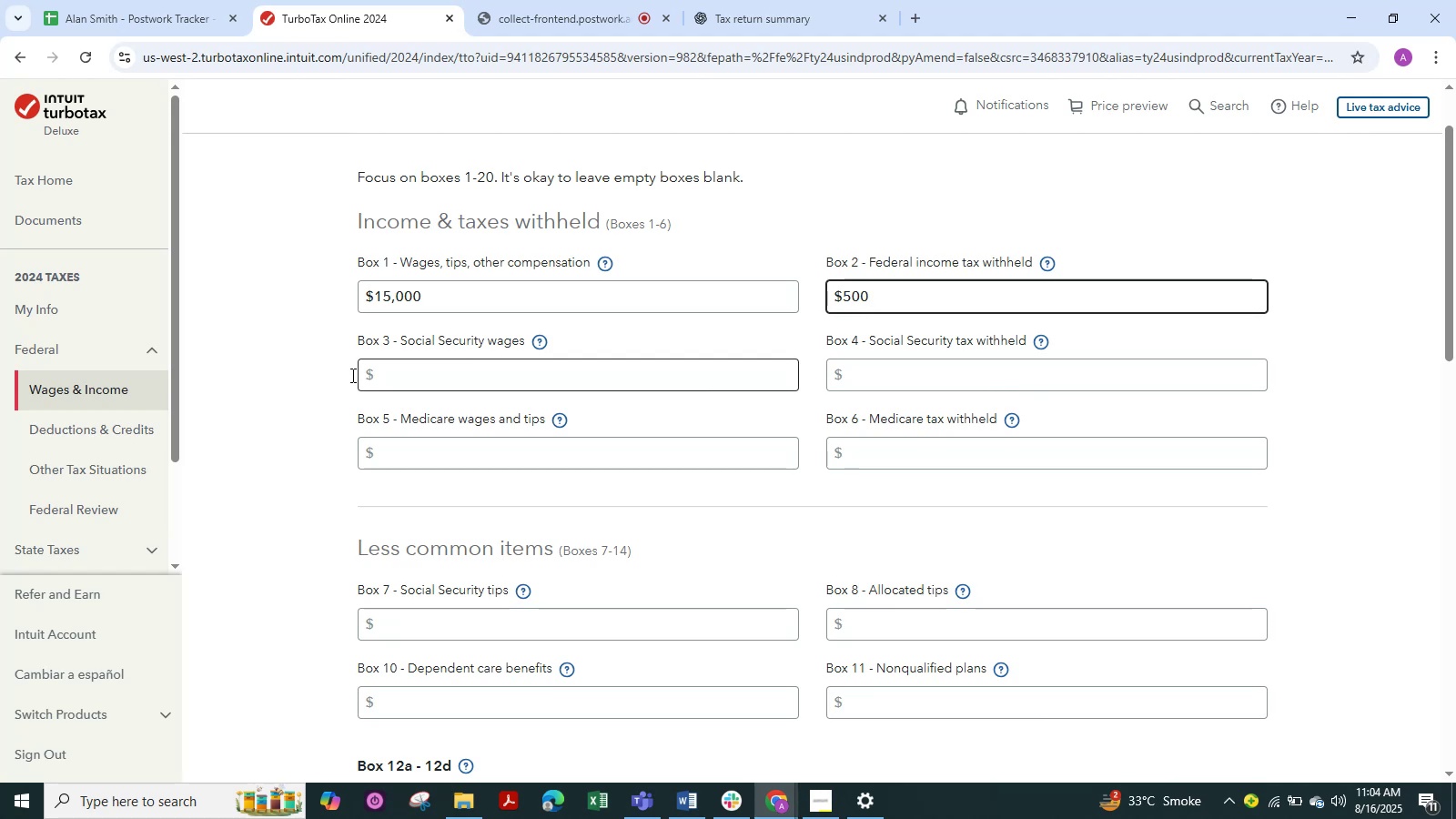 
scroll: coordinate [1061, 565], scroll_direction: down, amount: 1.0
 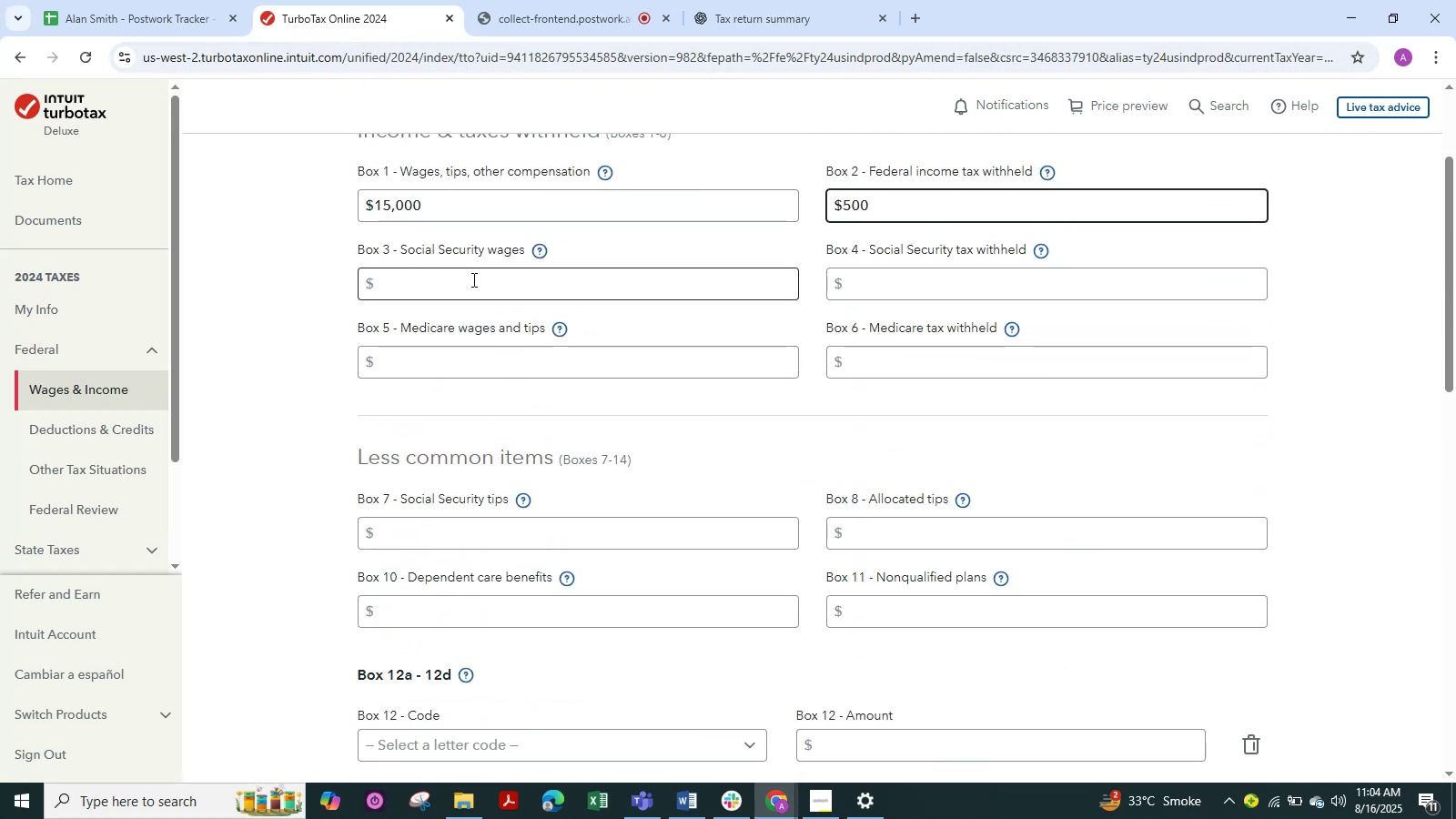 
left_click([472, 279])
 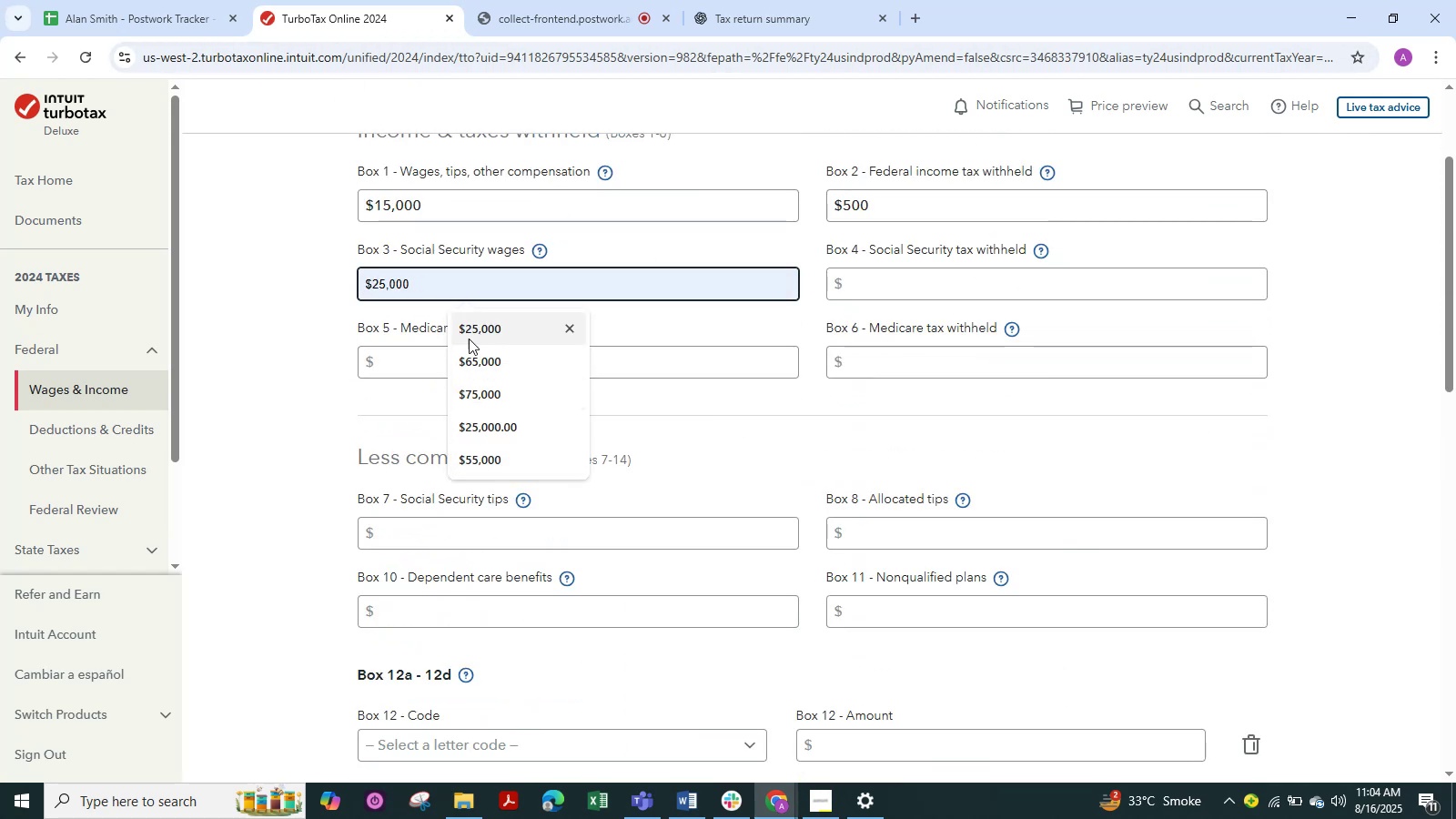 
left_click([420, 283])
 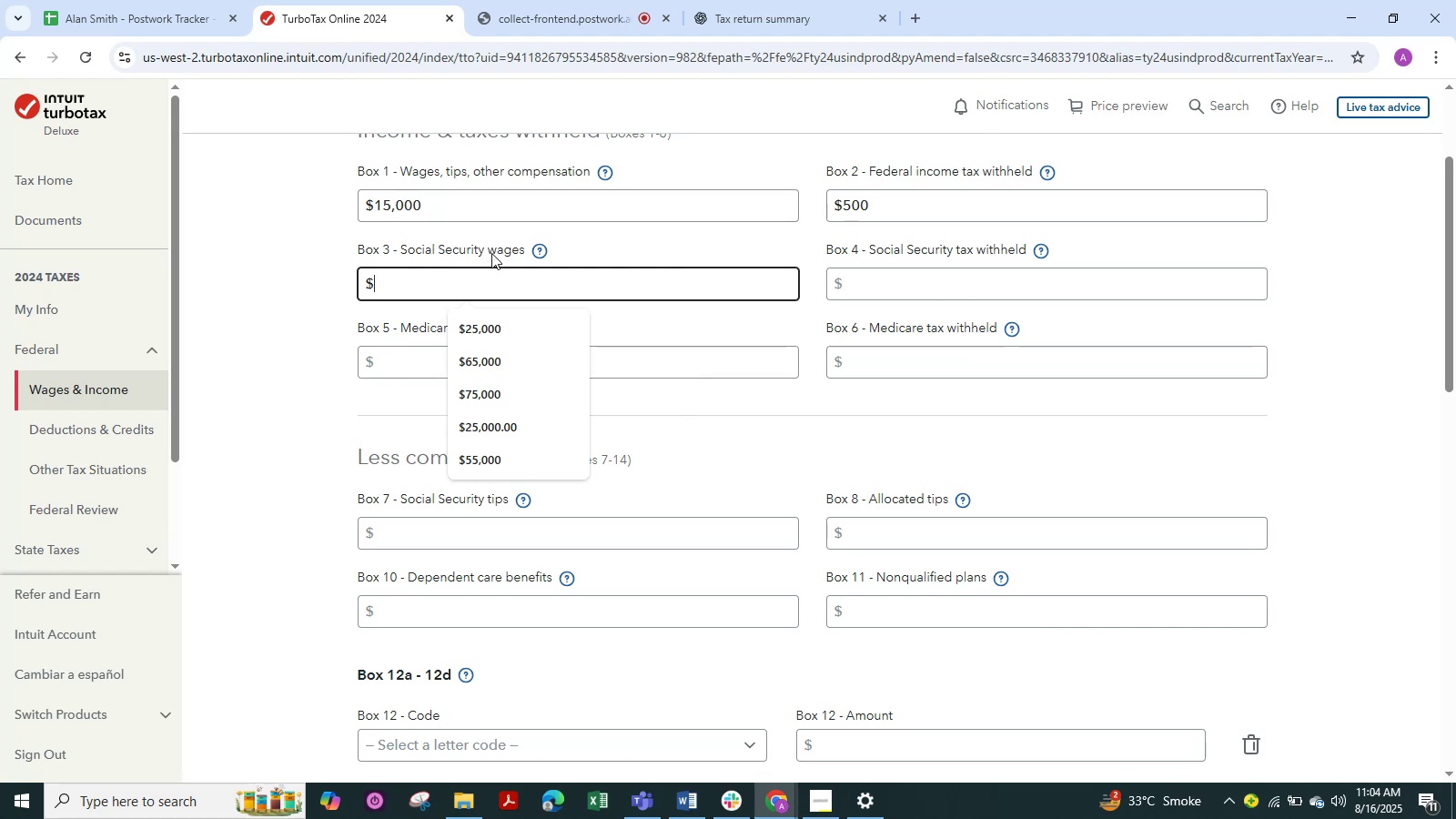 
wait(5.37)
 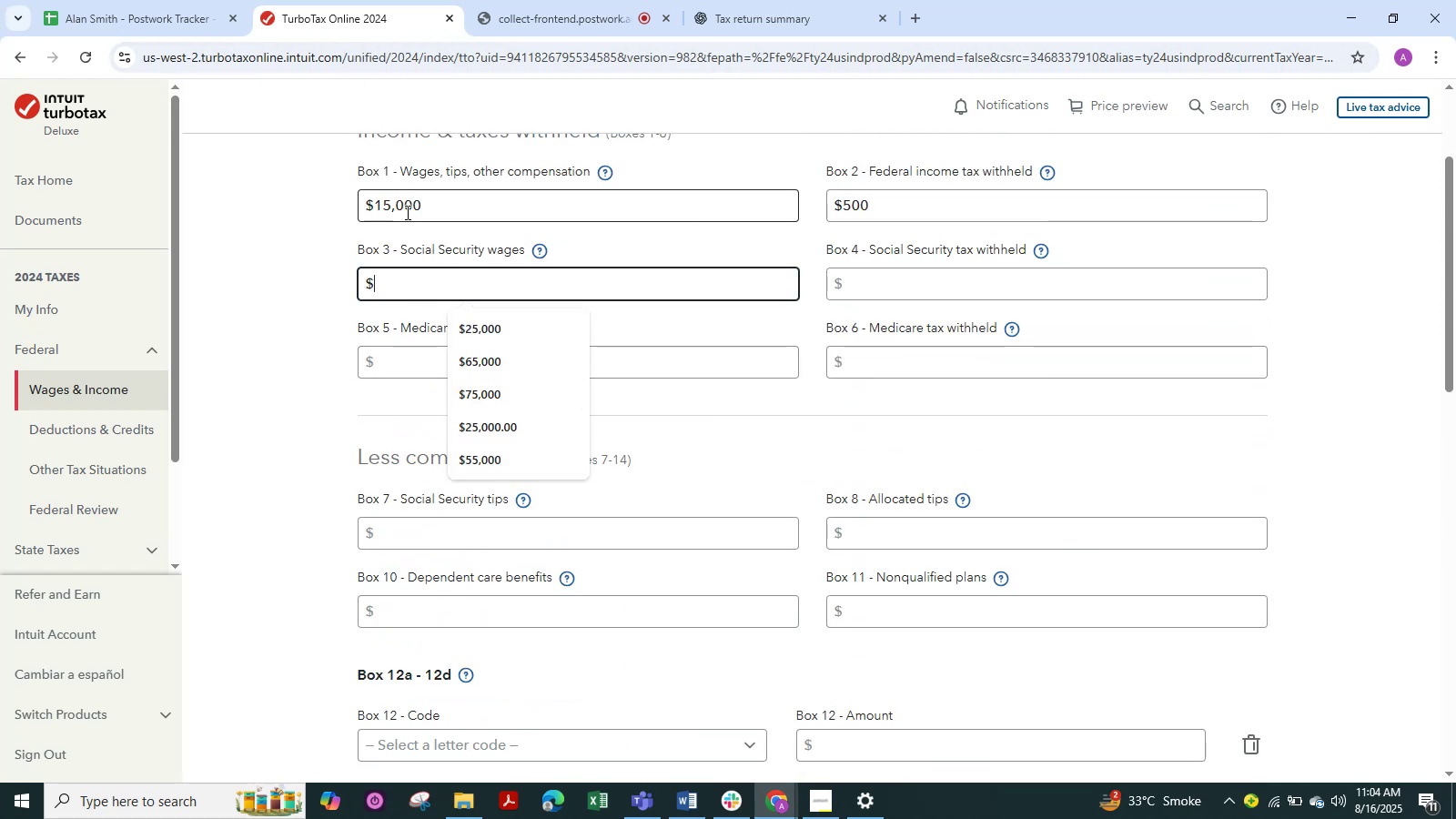 
key(Numpad1)
 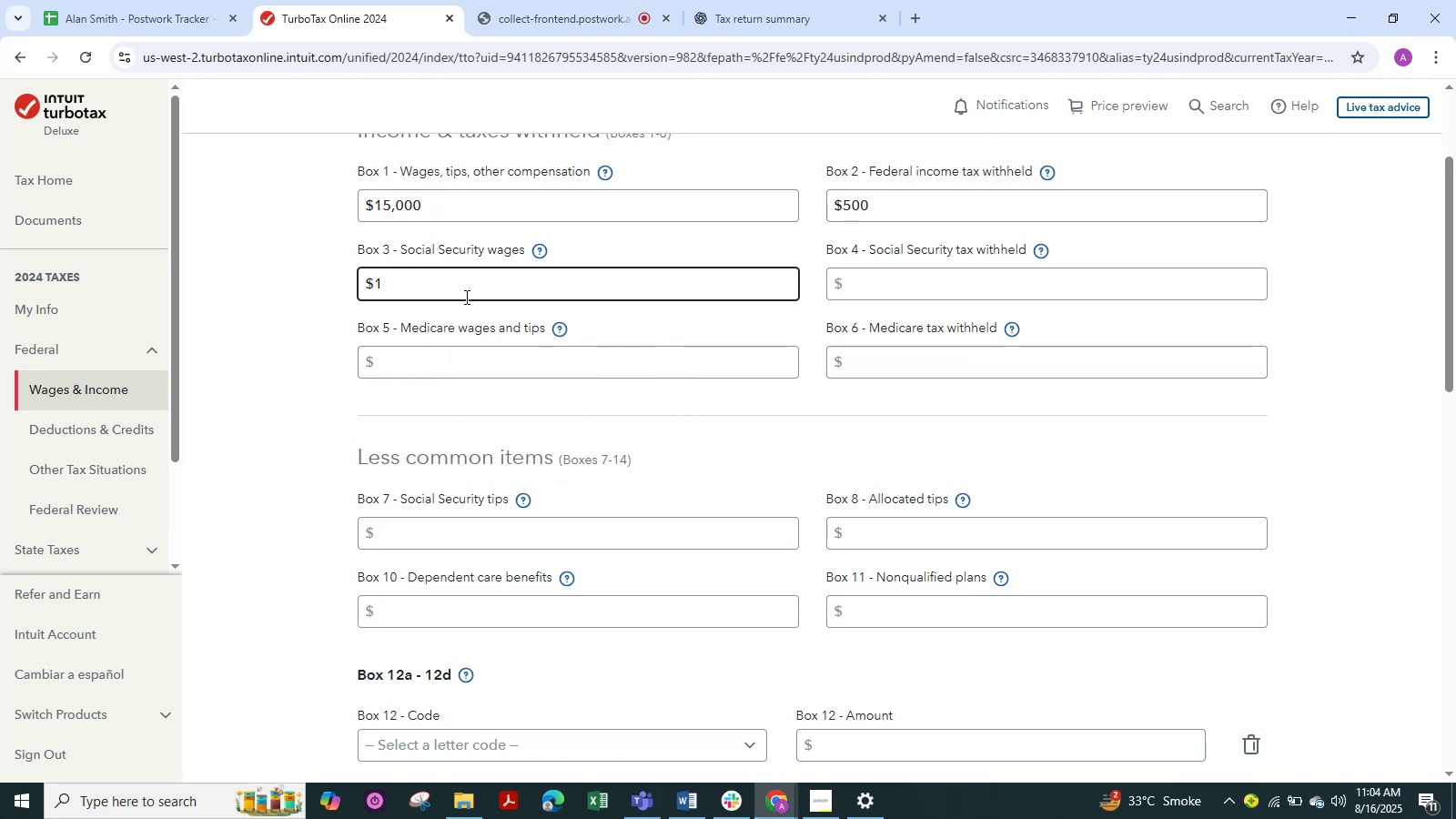 
key(Numpad5)
 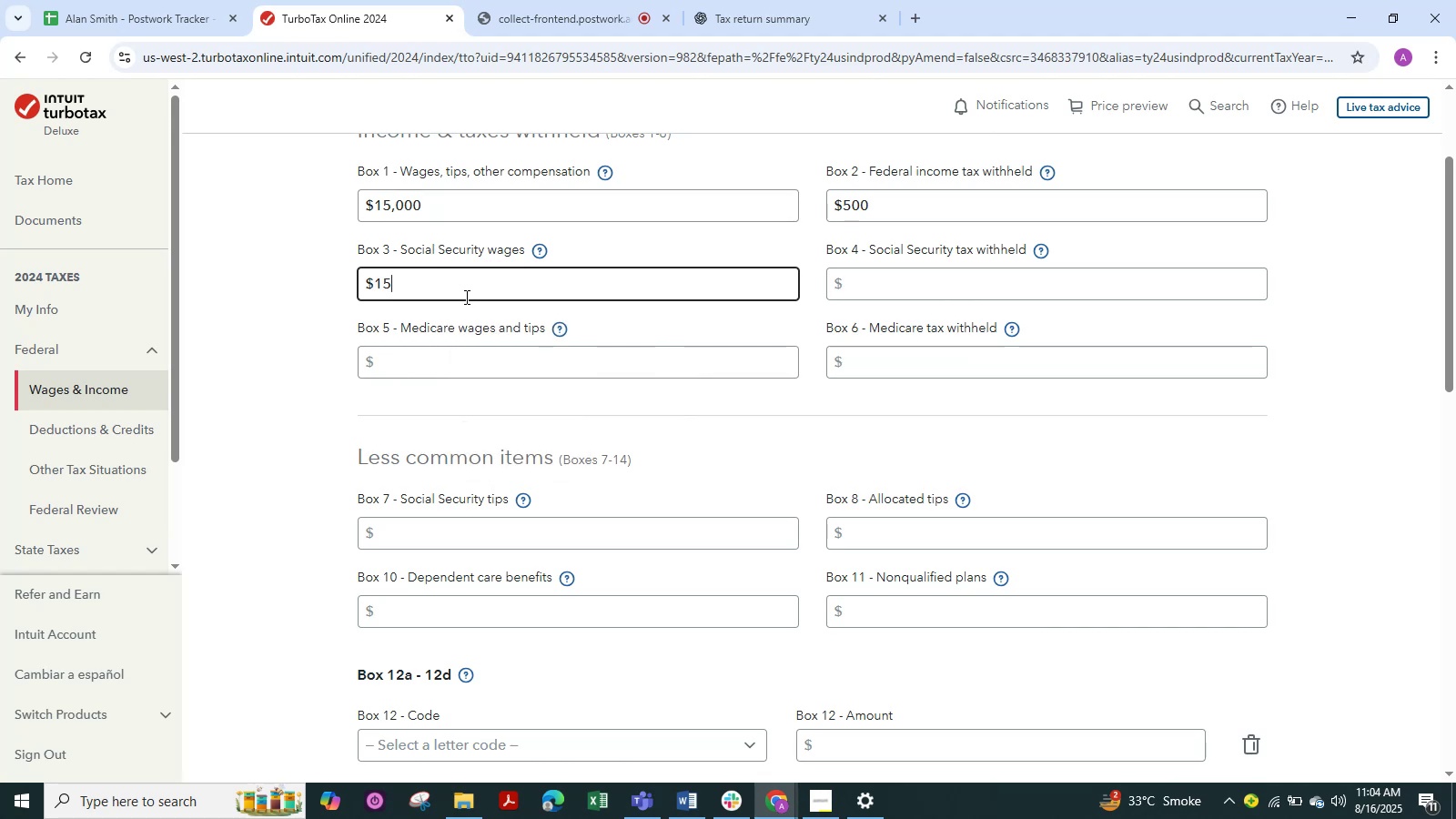 
key(Numpad0)
 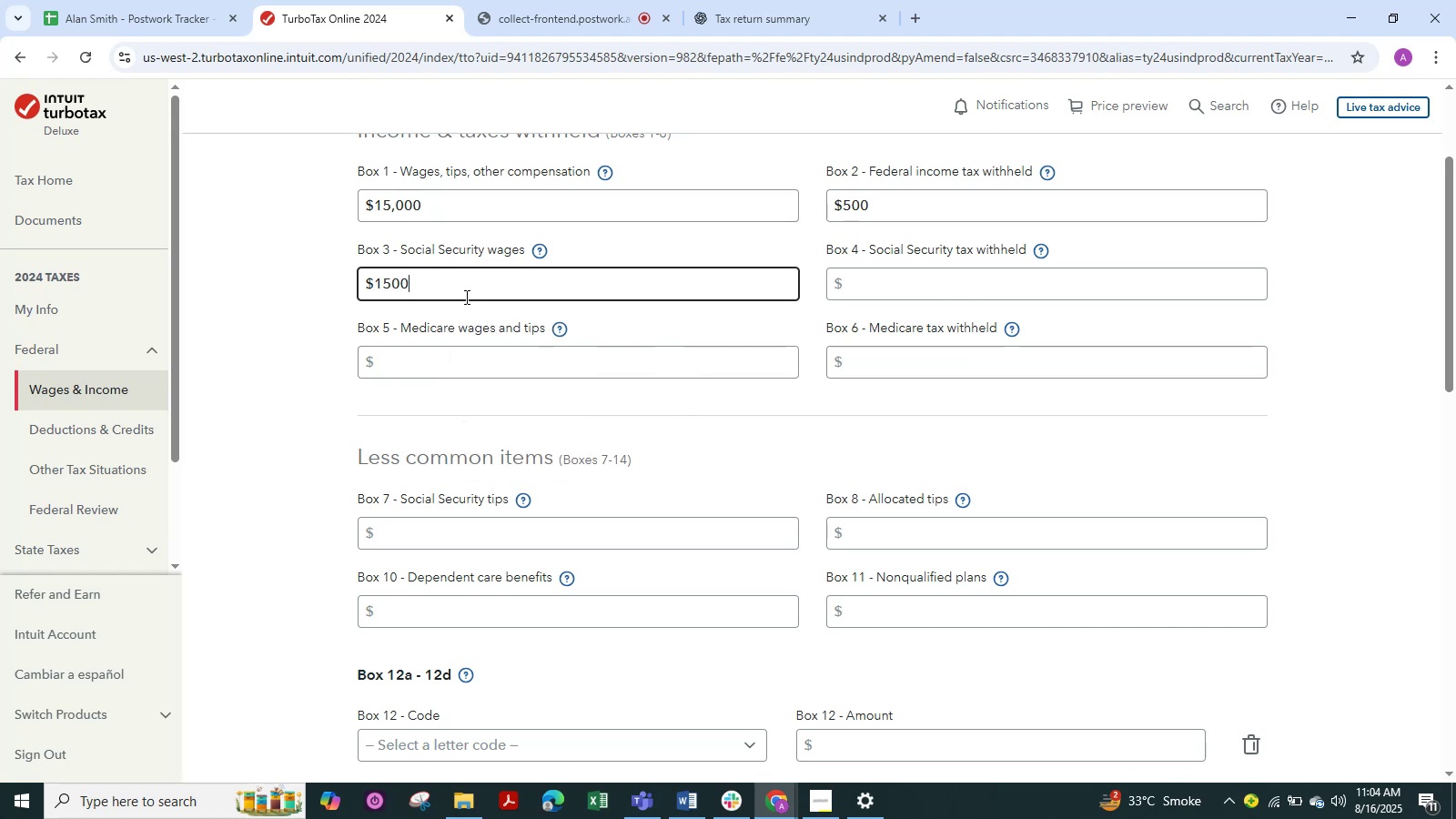 
key(Numpad0)
 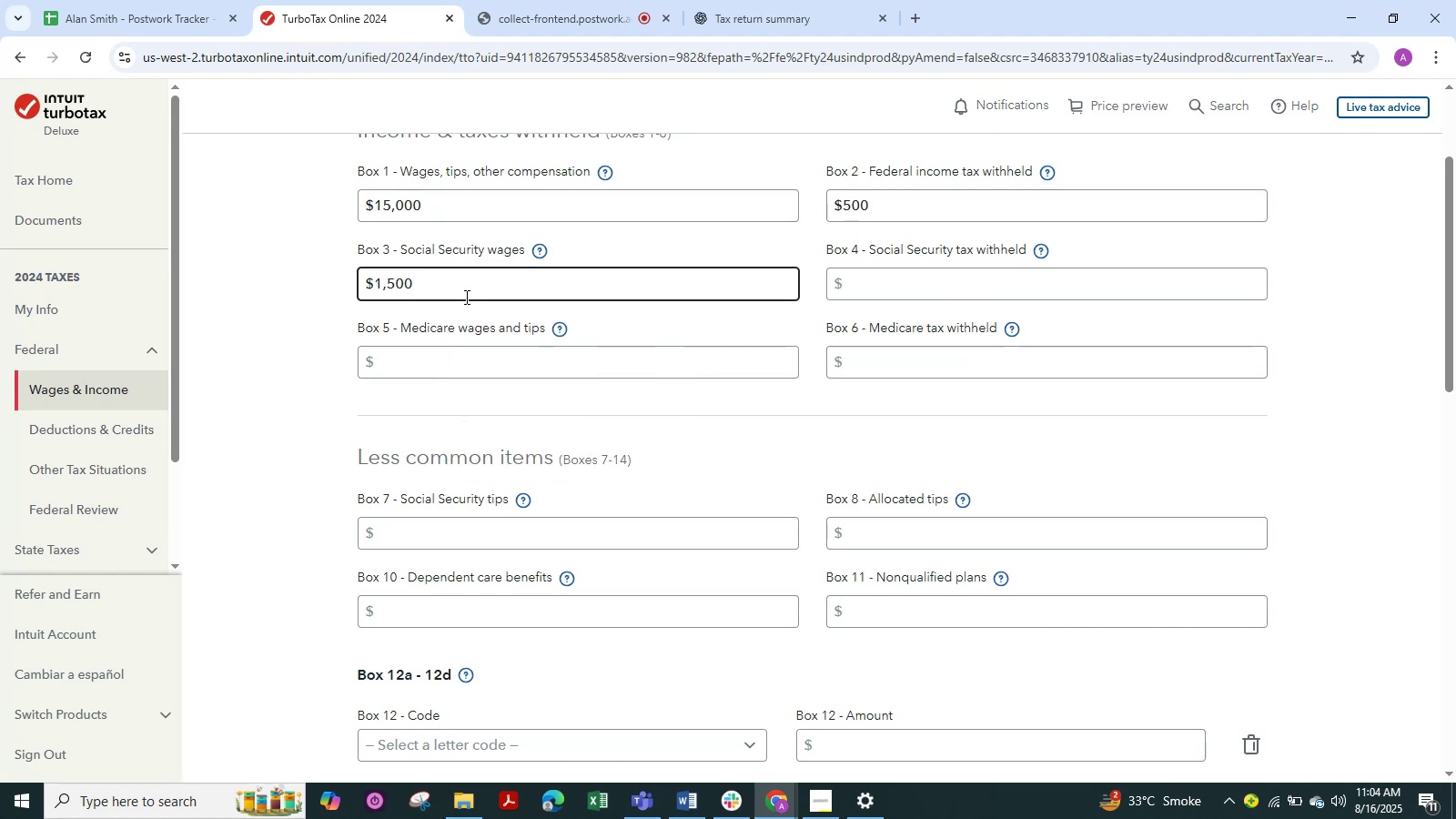 
key(Numpad0)
 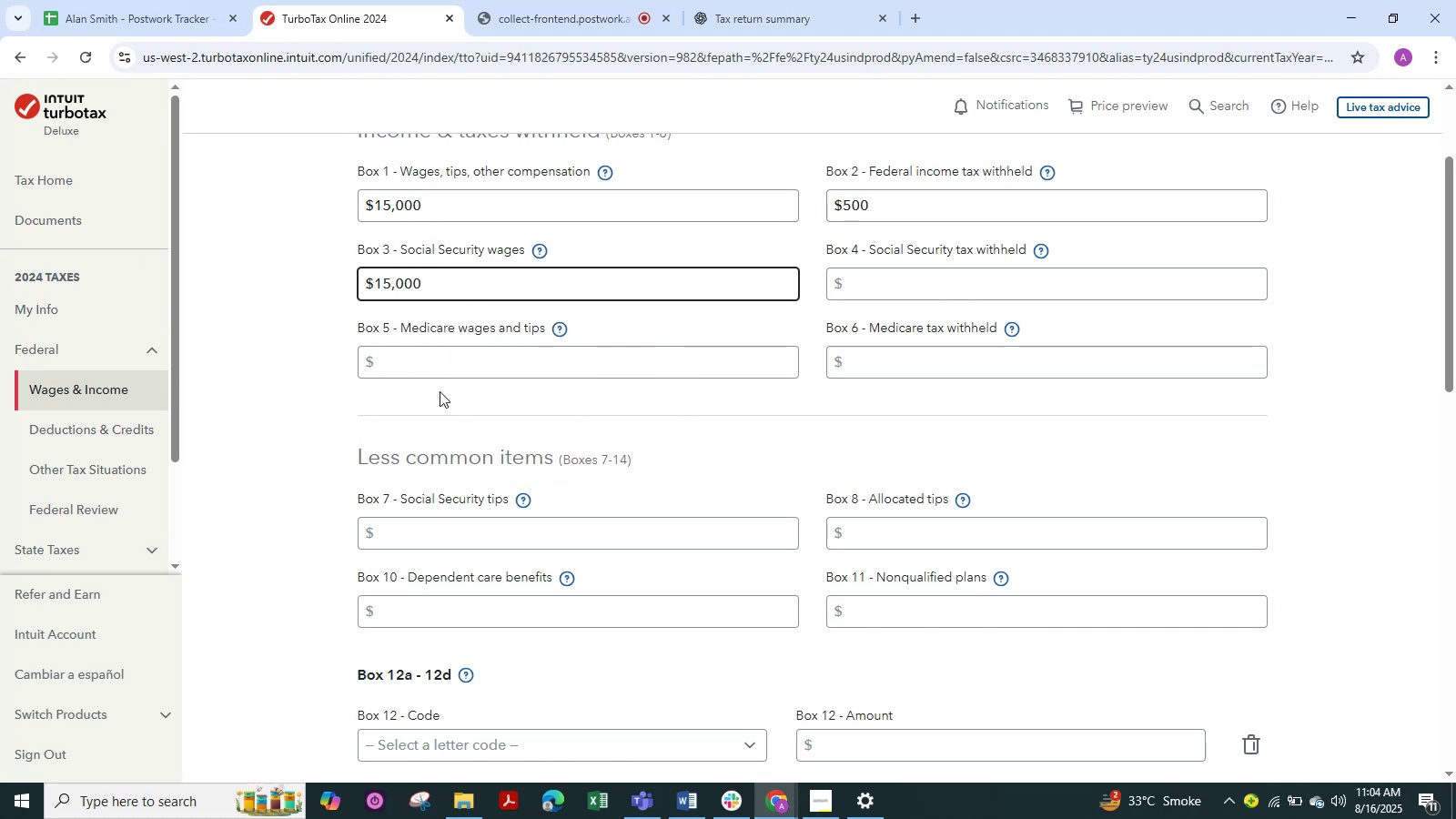 
left_click([448, 356])
 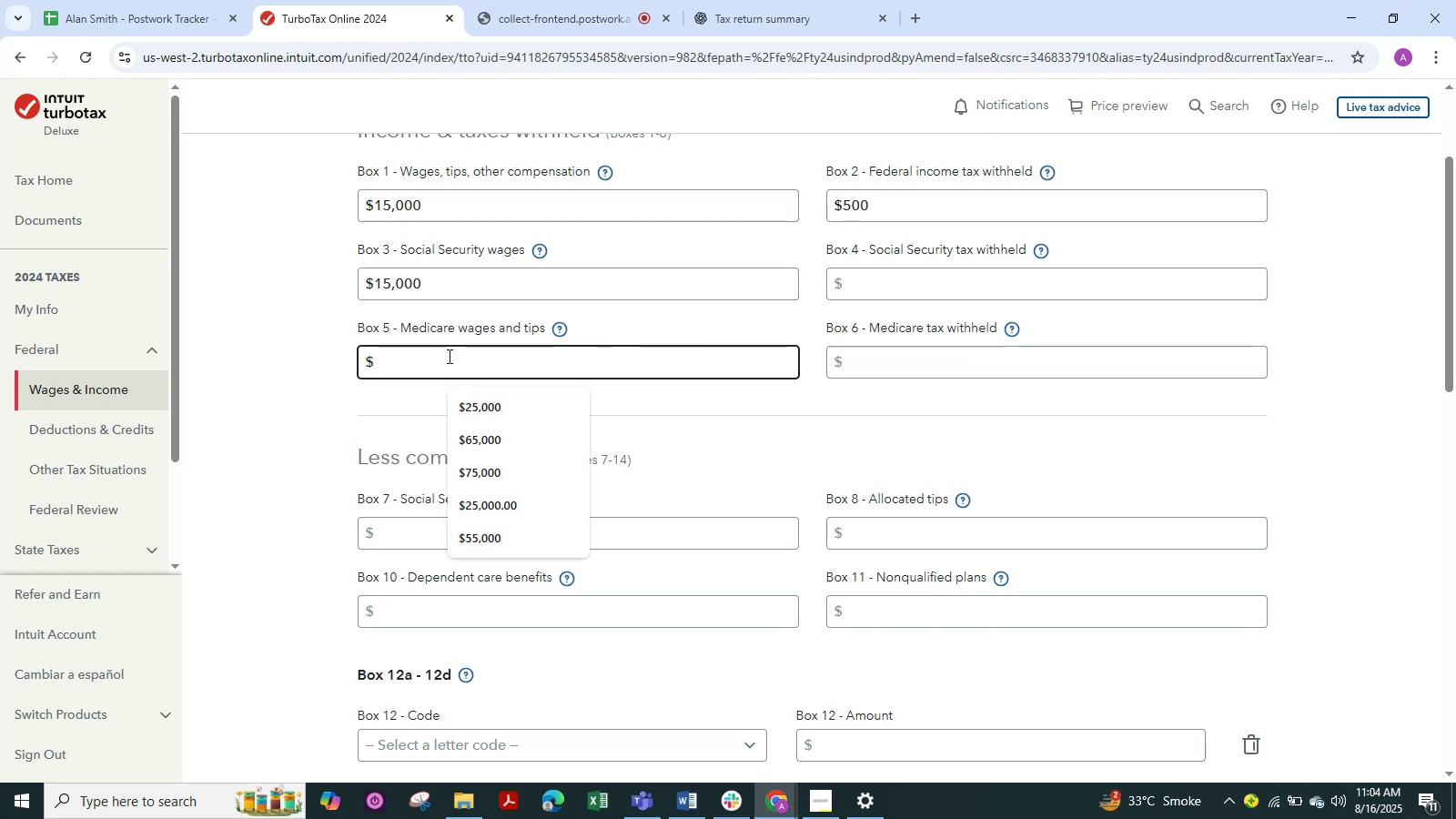 
key(Numpad1)
 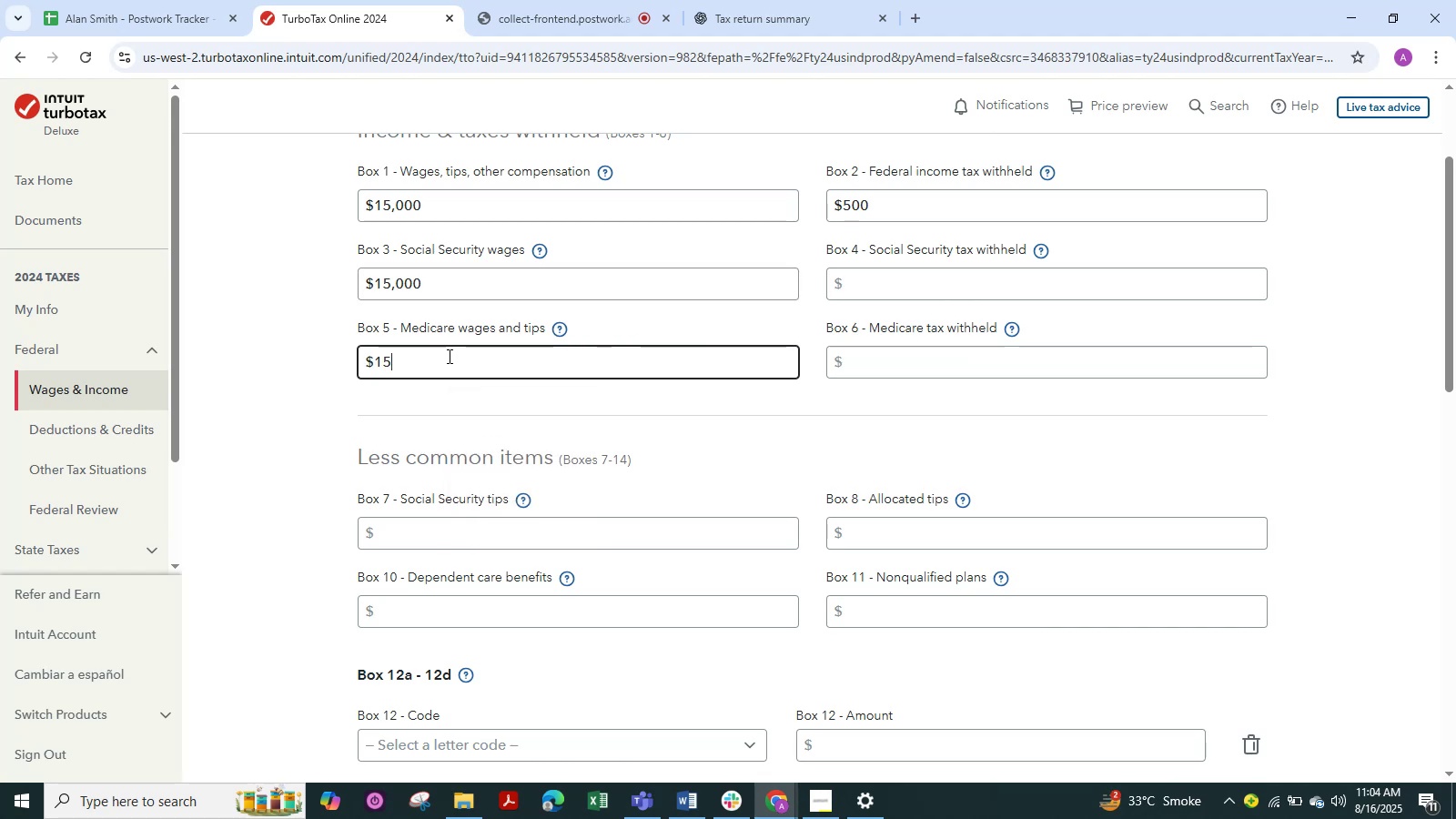 
key(Numpad5)
 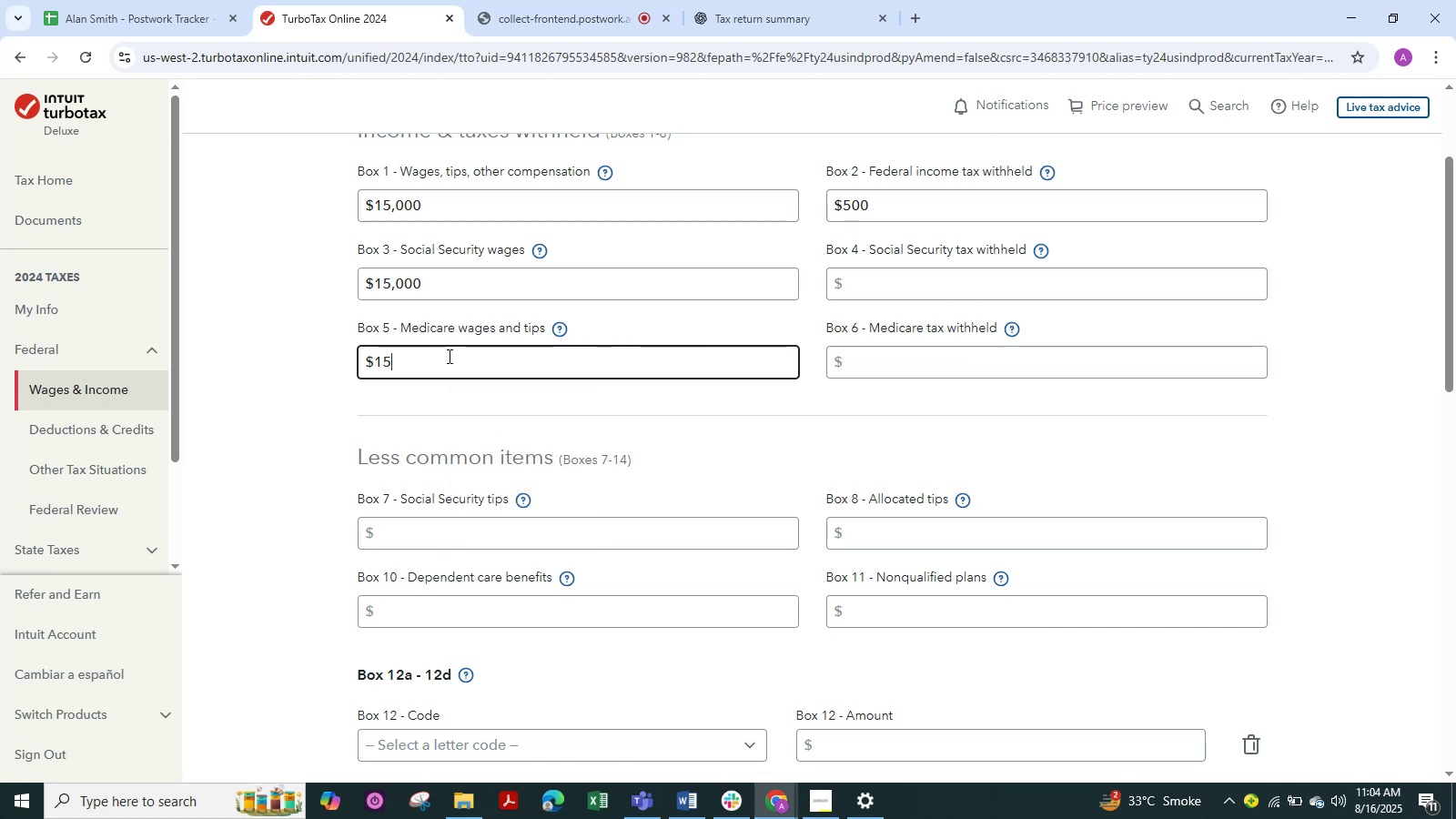 
key(Numpad0)
 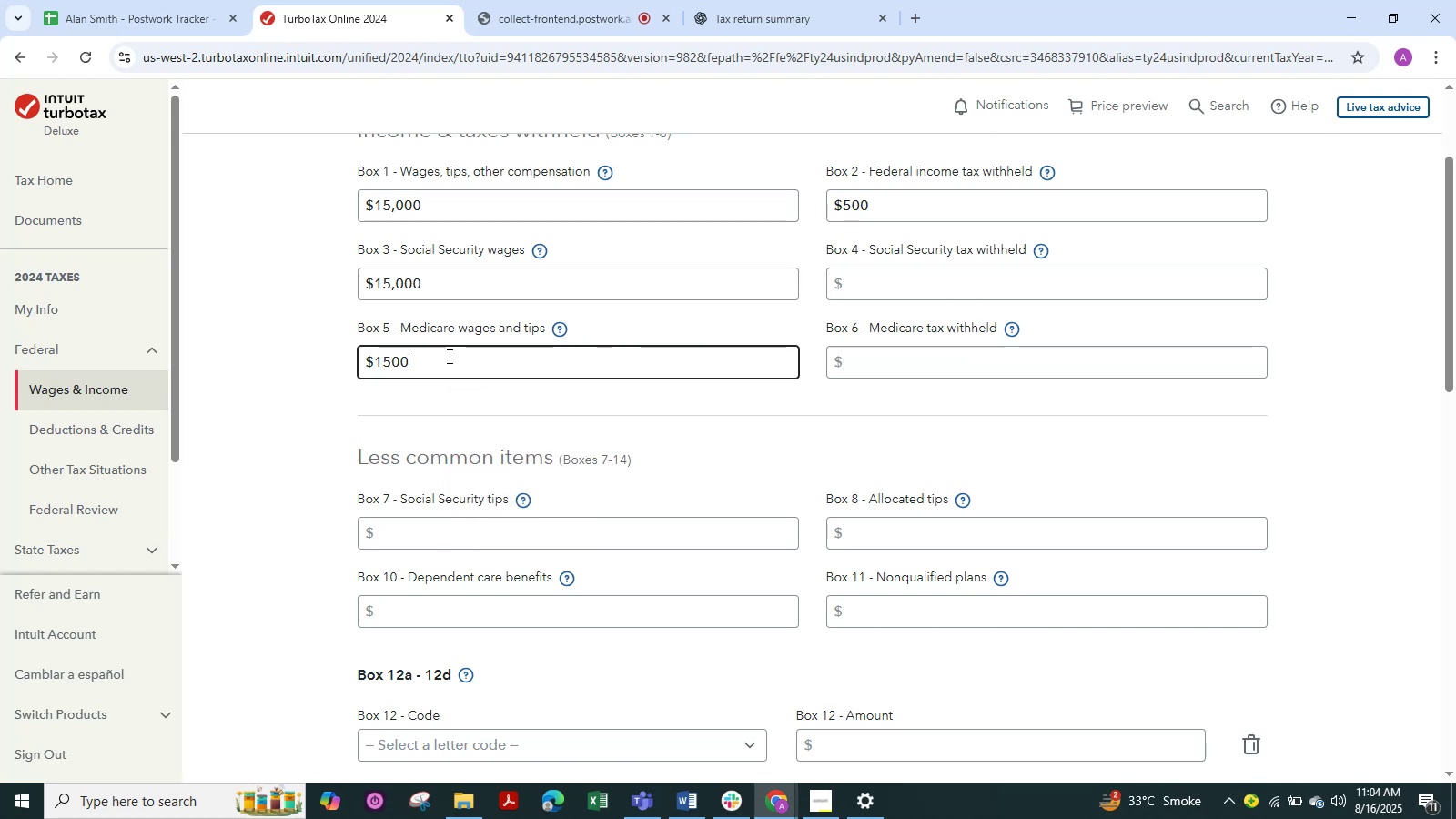 
key(Numpad0)
 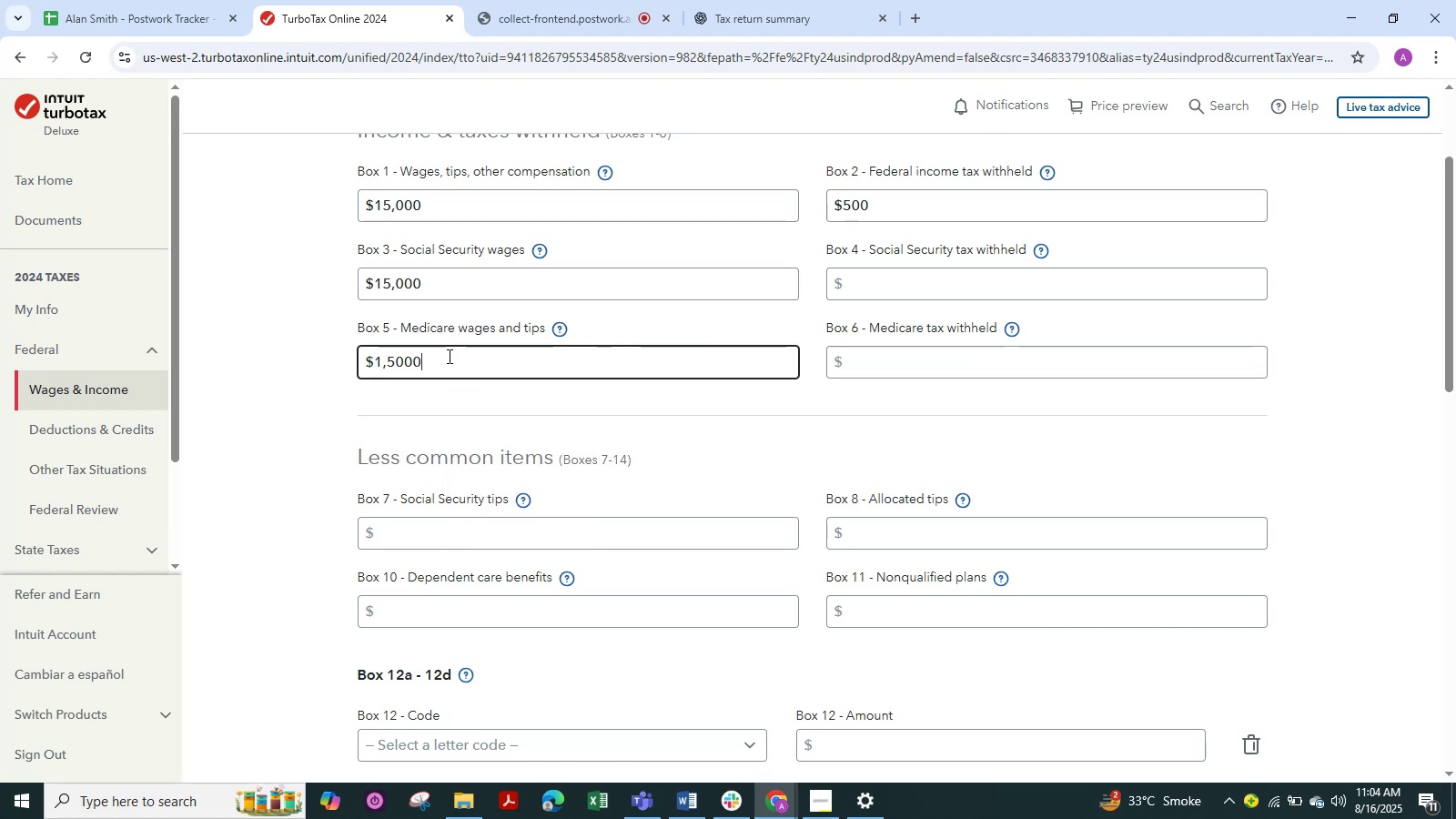 
key(Numpad0)
 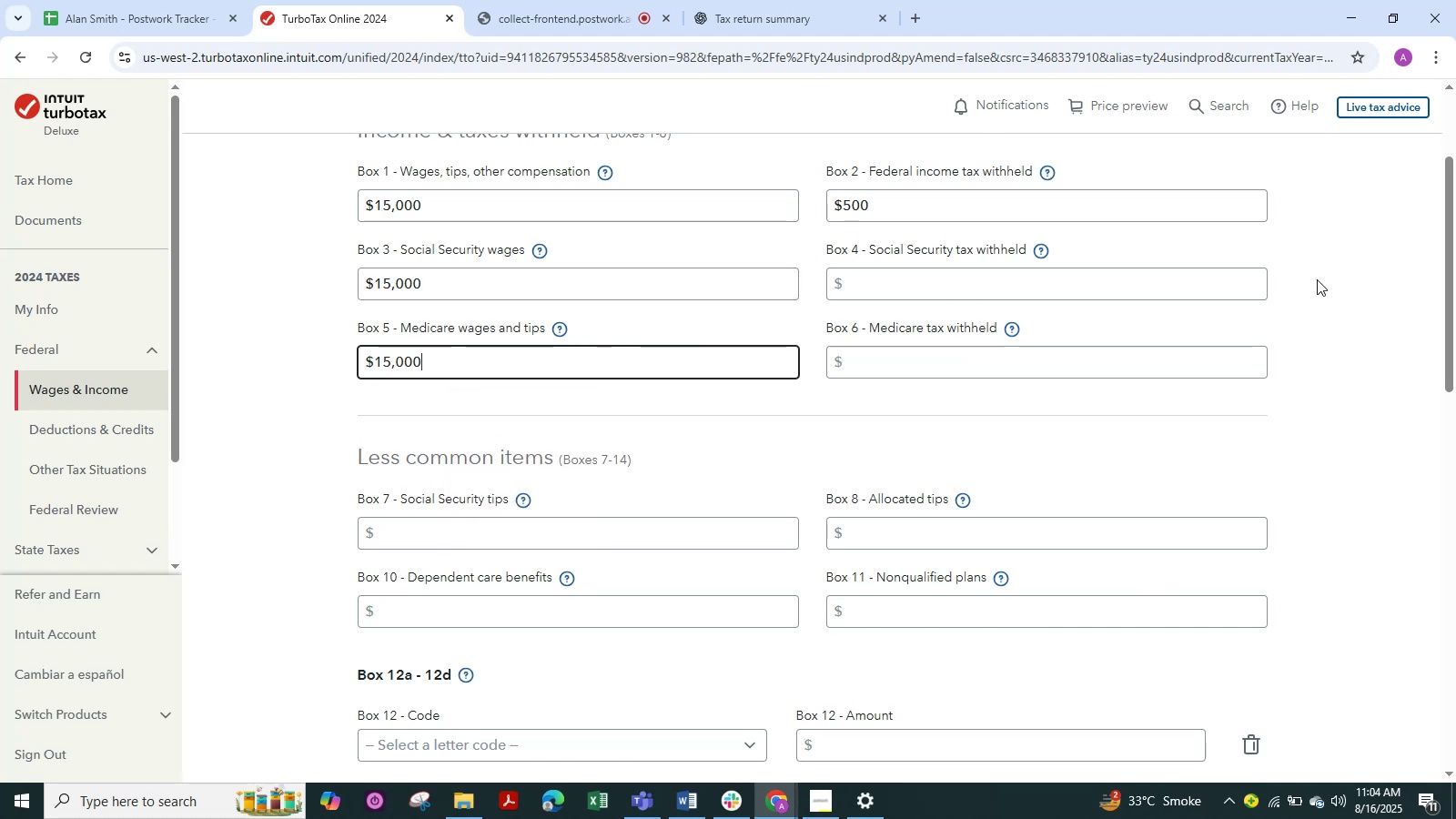 
left_click([1394, 286])
 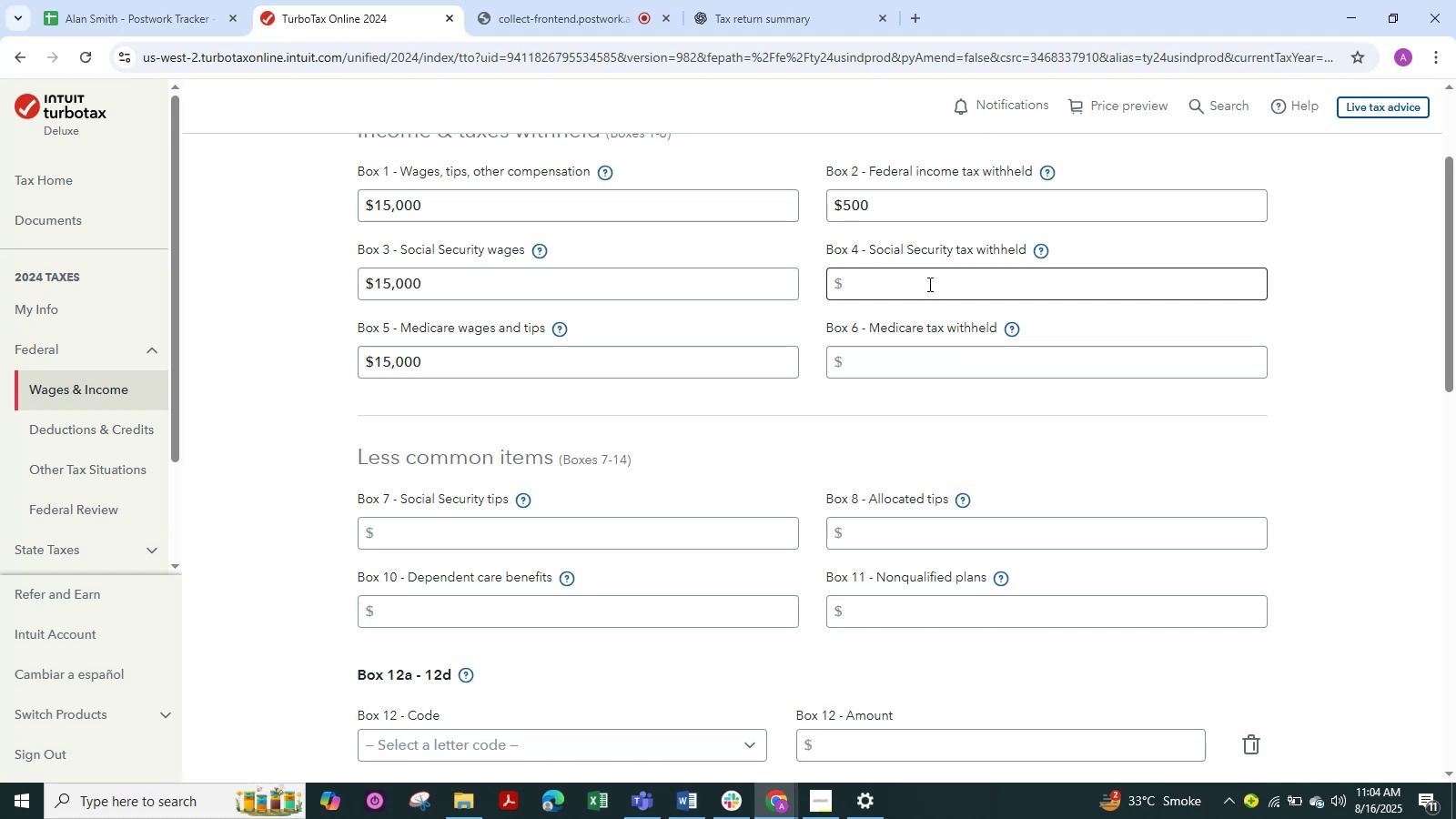 
wait(14.67)
 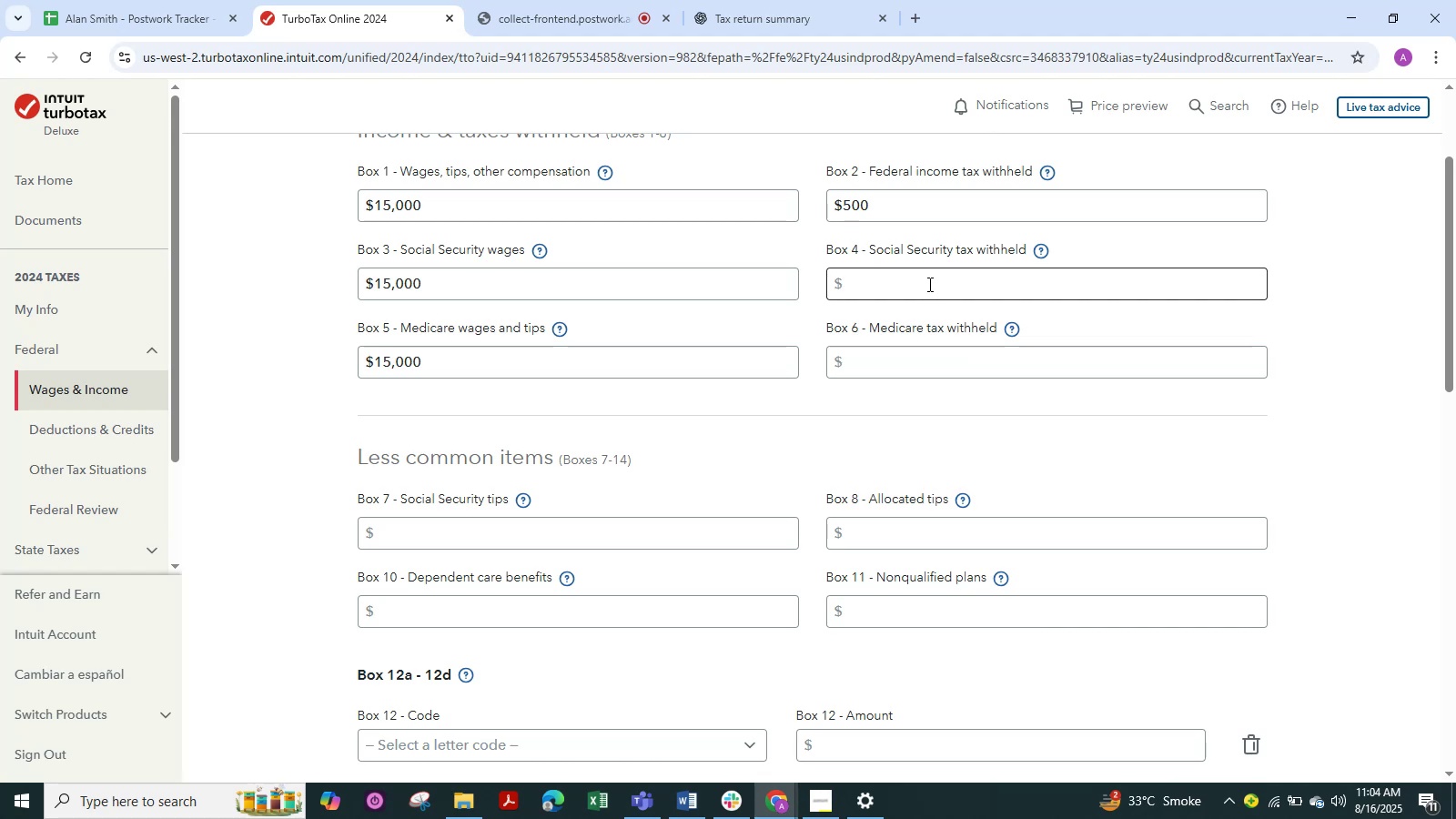 
scroll: coordinate [862, 573], scroll_direction: down, amount: 15.0
 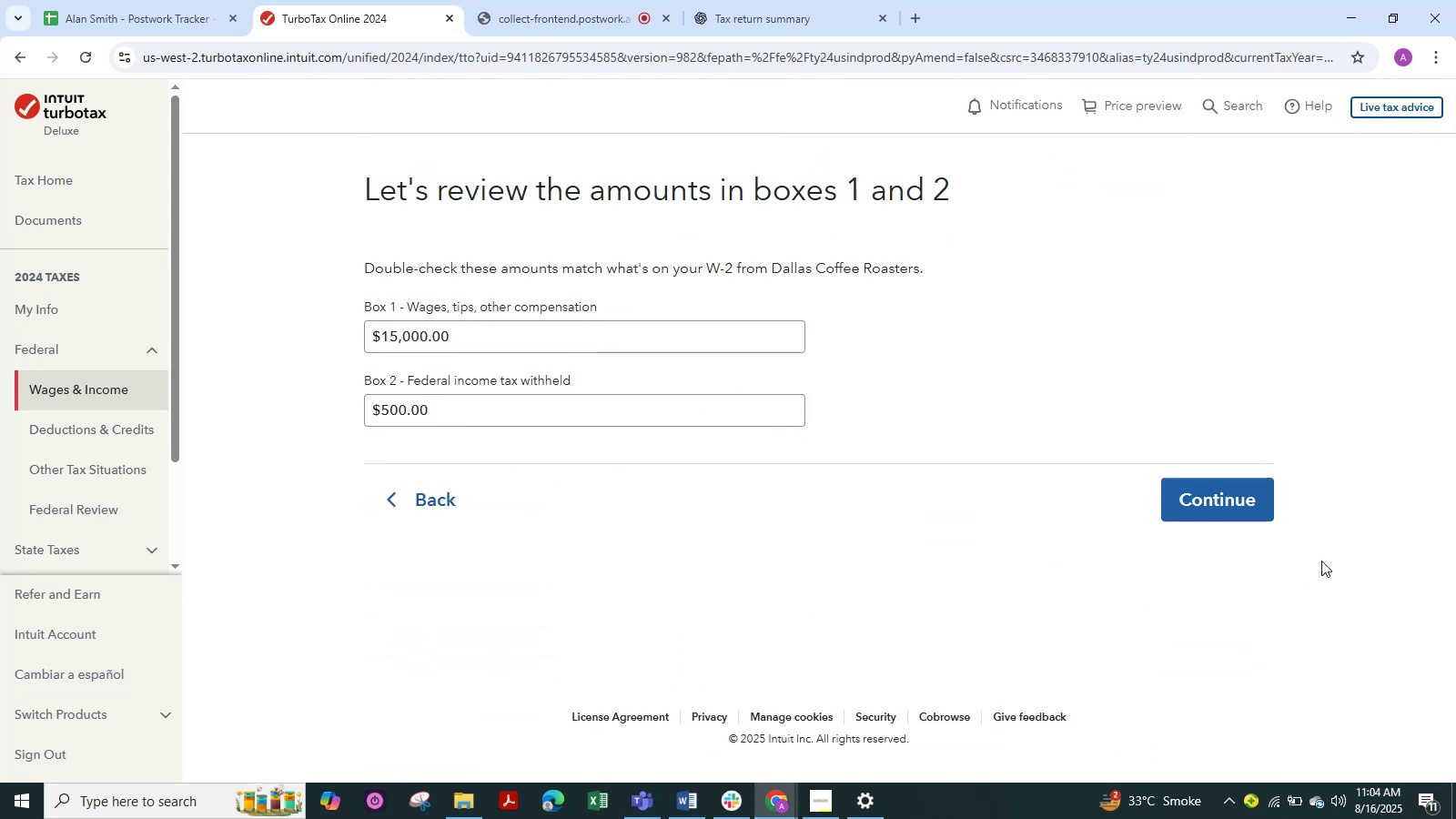 
wait(13.27)
 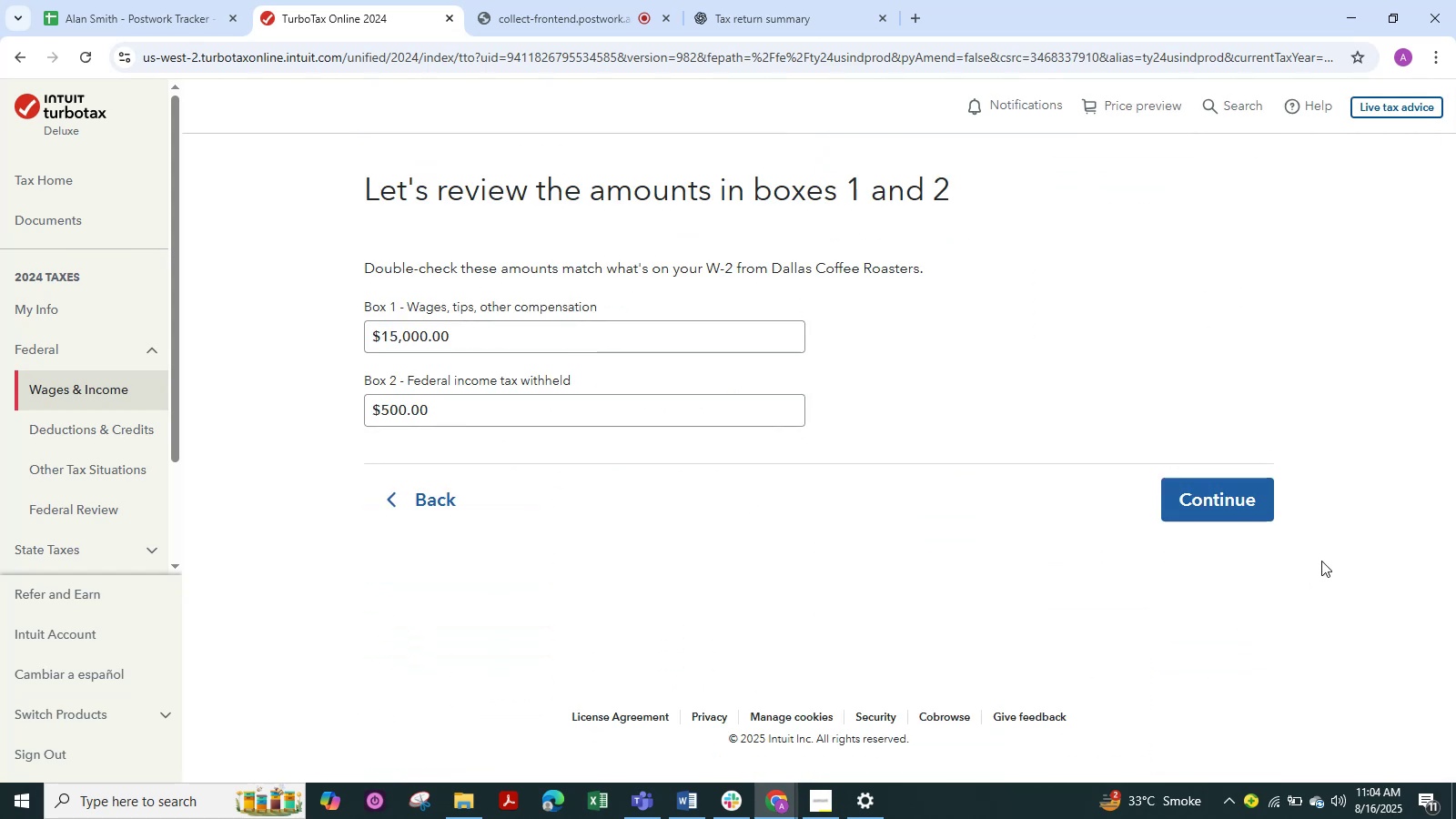 
left_click([1225, 496])
 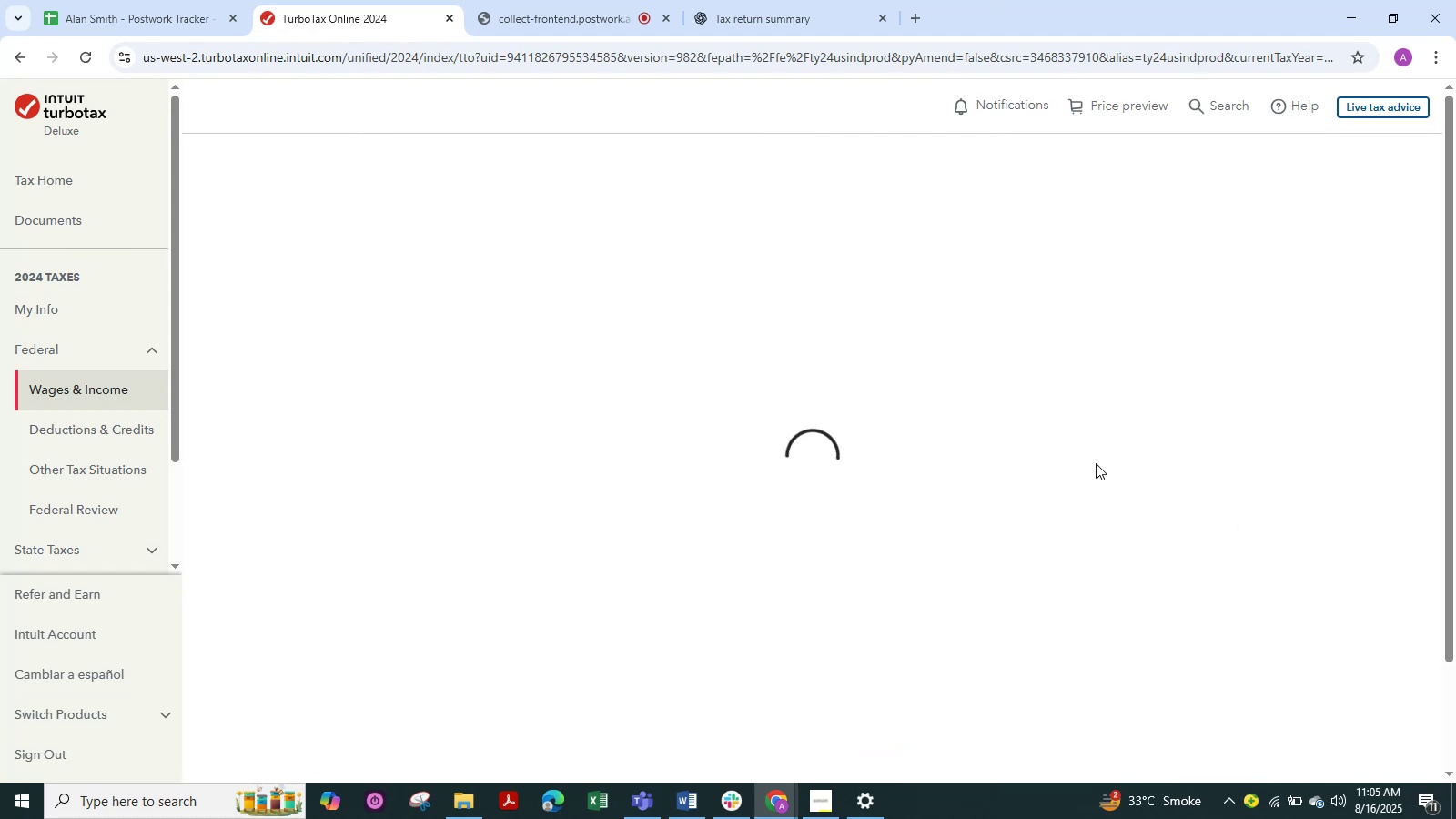 
mouse_move([987, 368])
 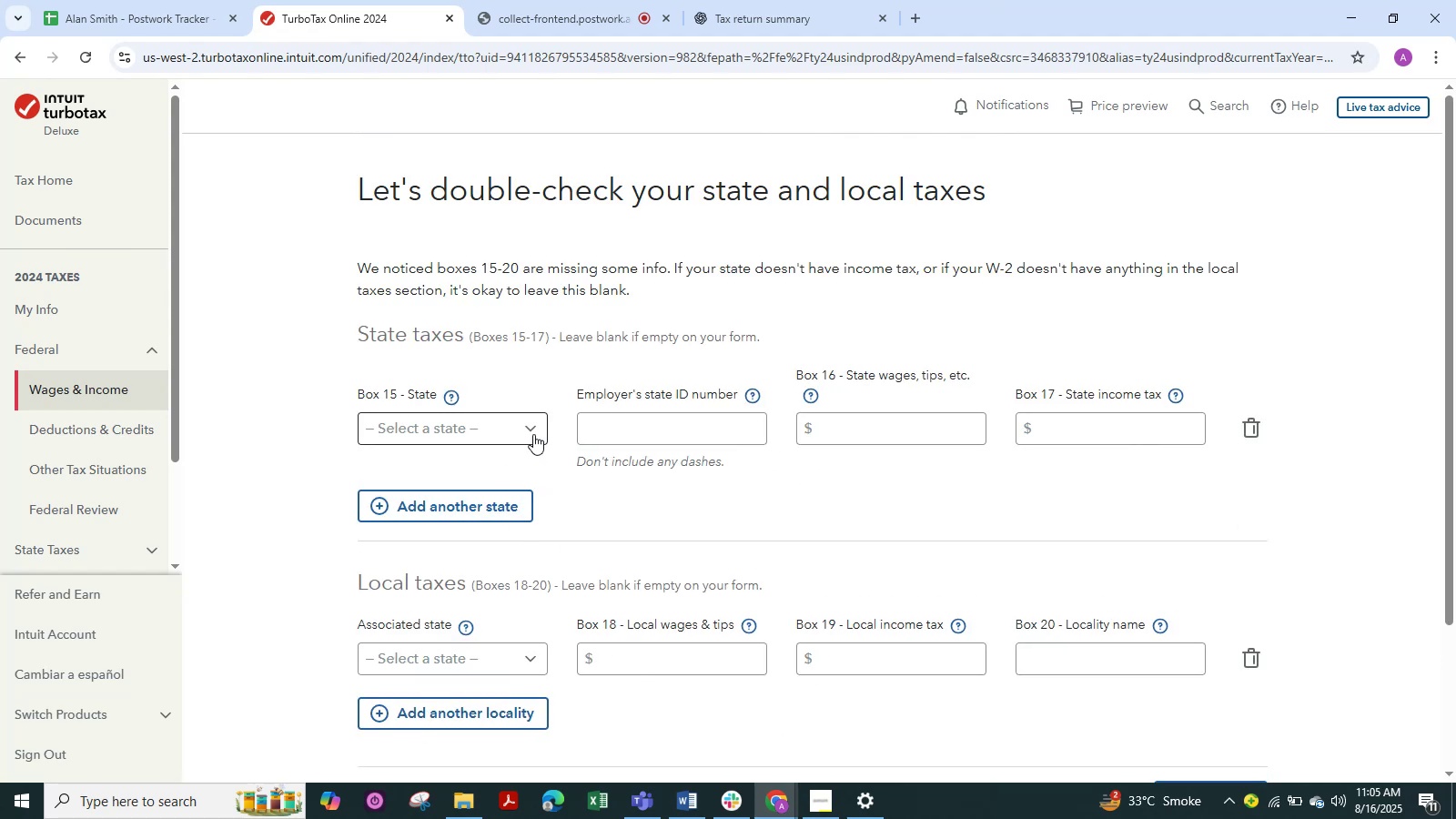 
left_click([531, 431])
 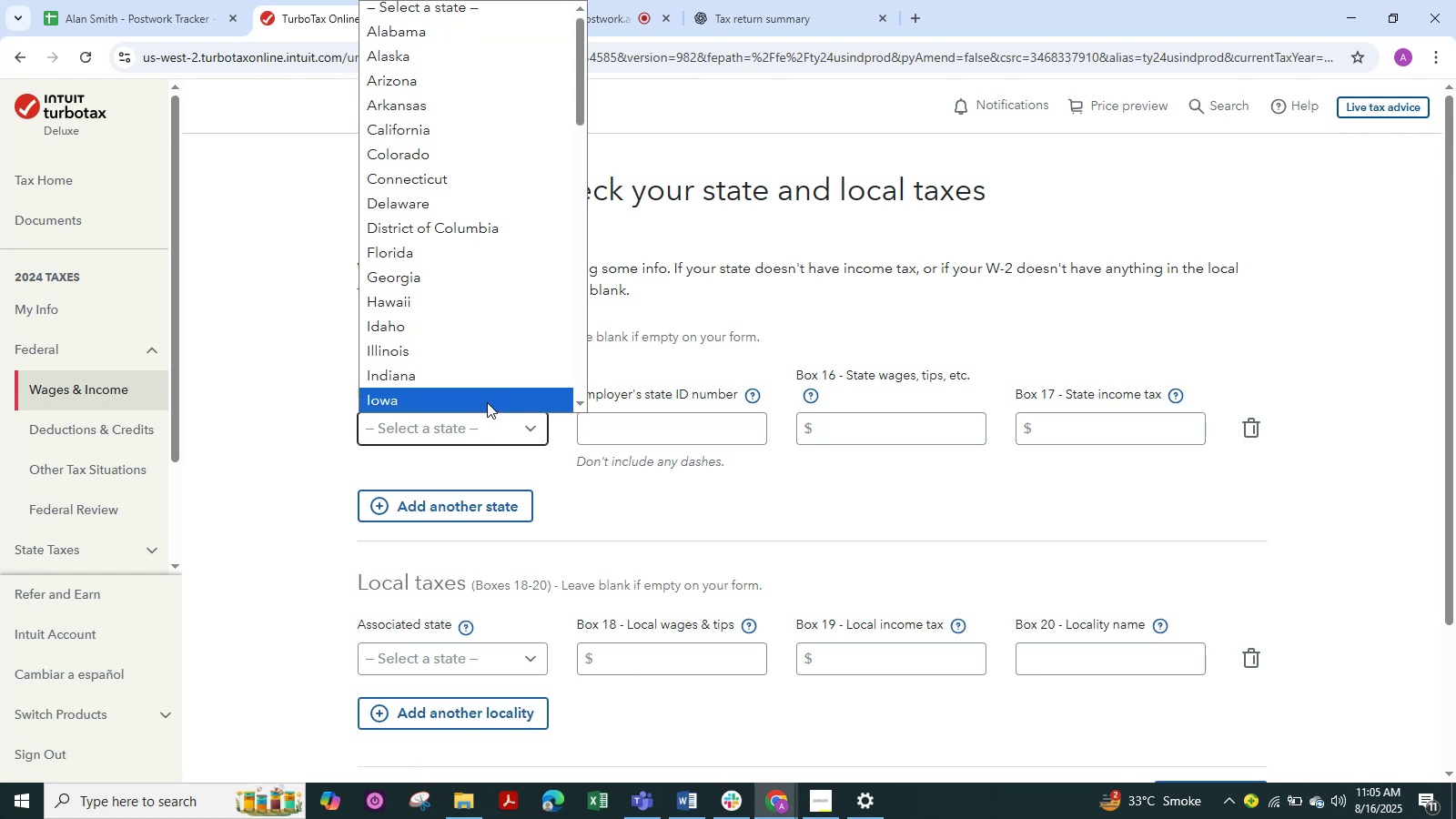 
type(te)
 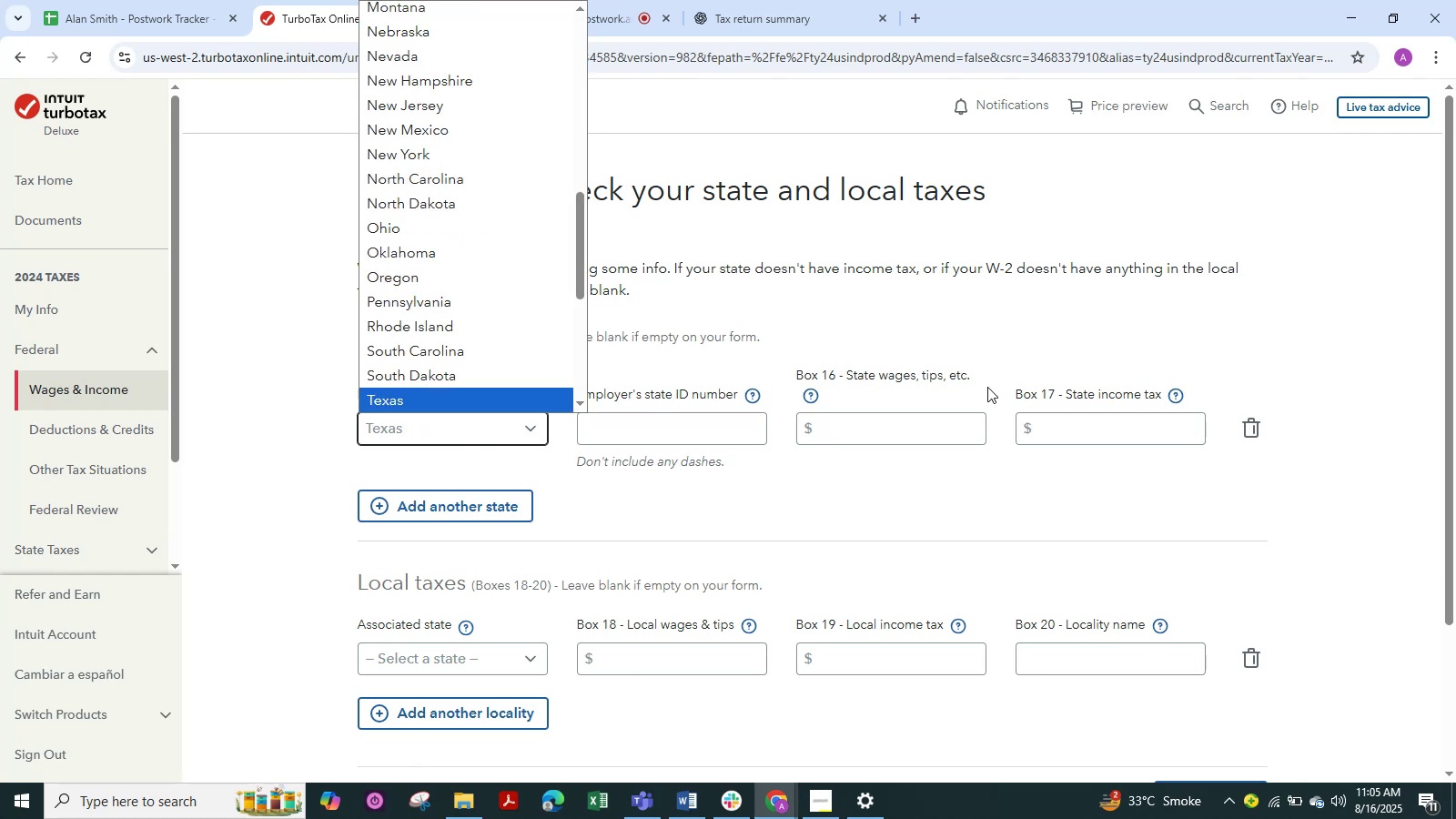 
left_click([959, 372])
 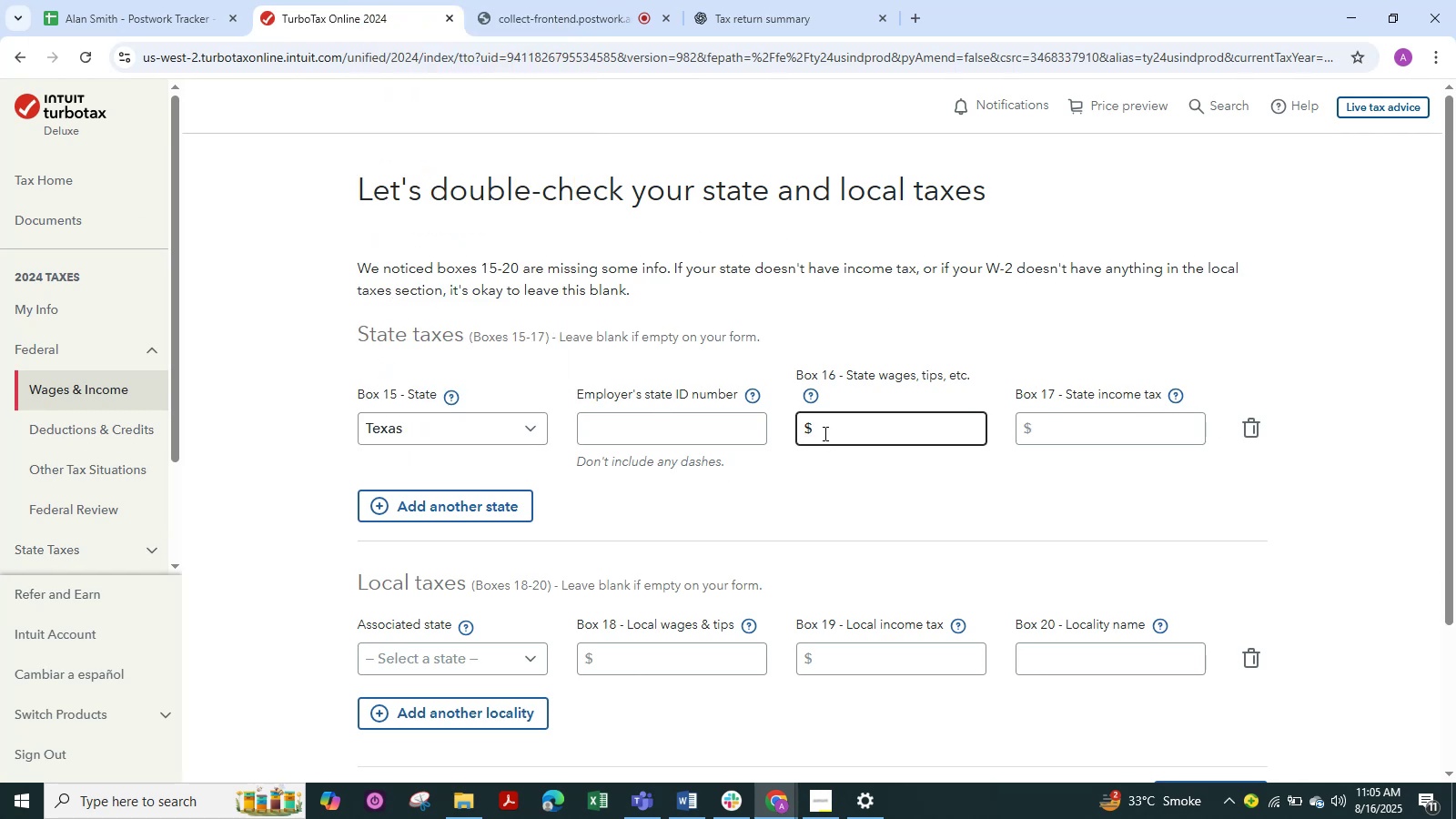 
wait(6.84)
 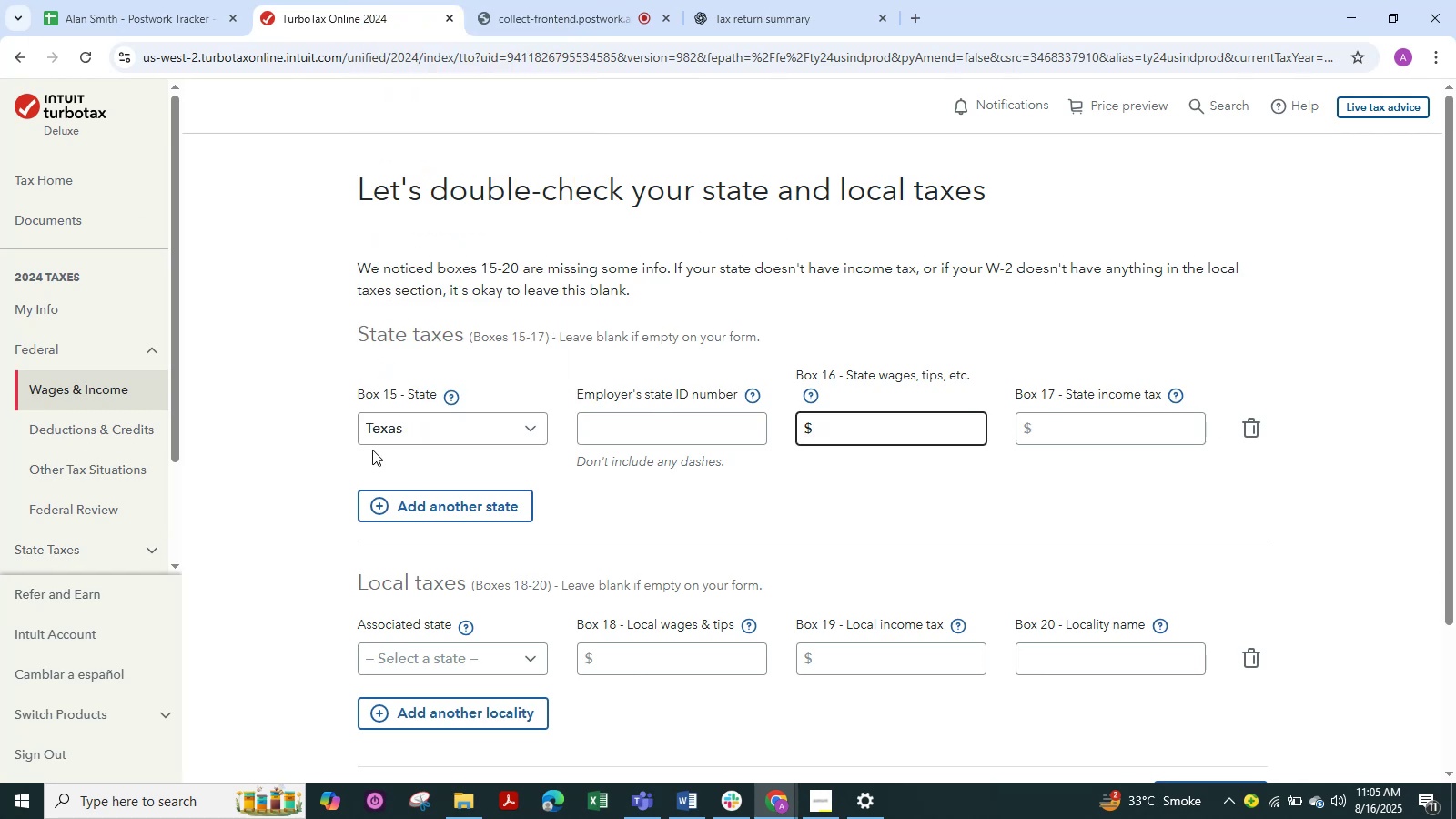 
left_click([1167, 430])
 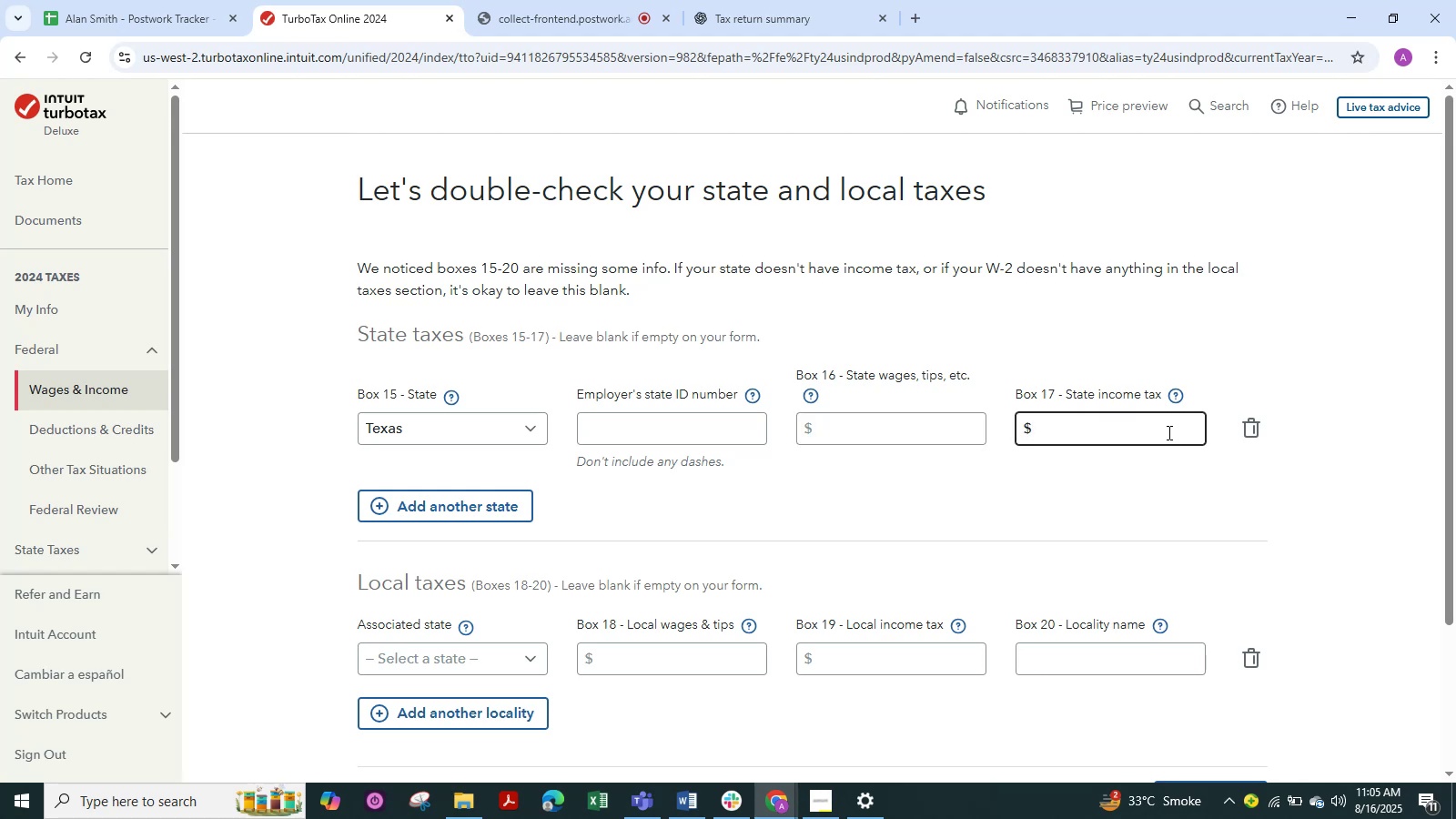 
key(Numpad5)
 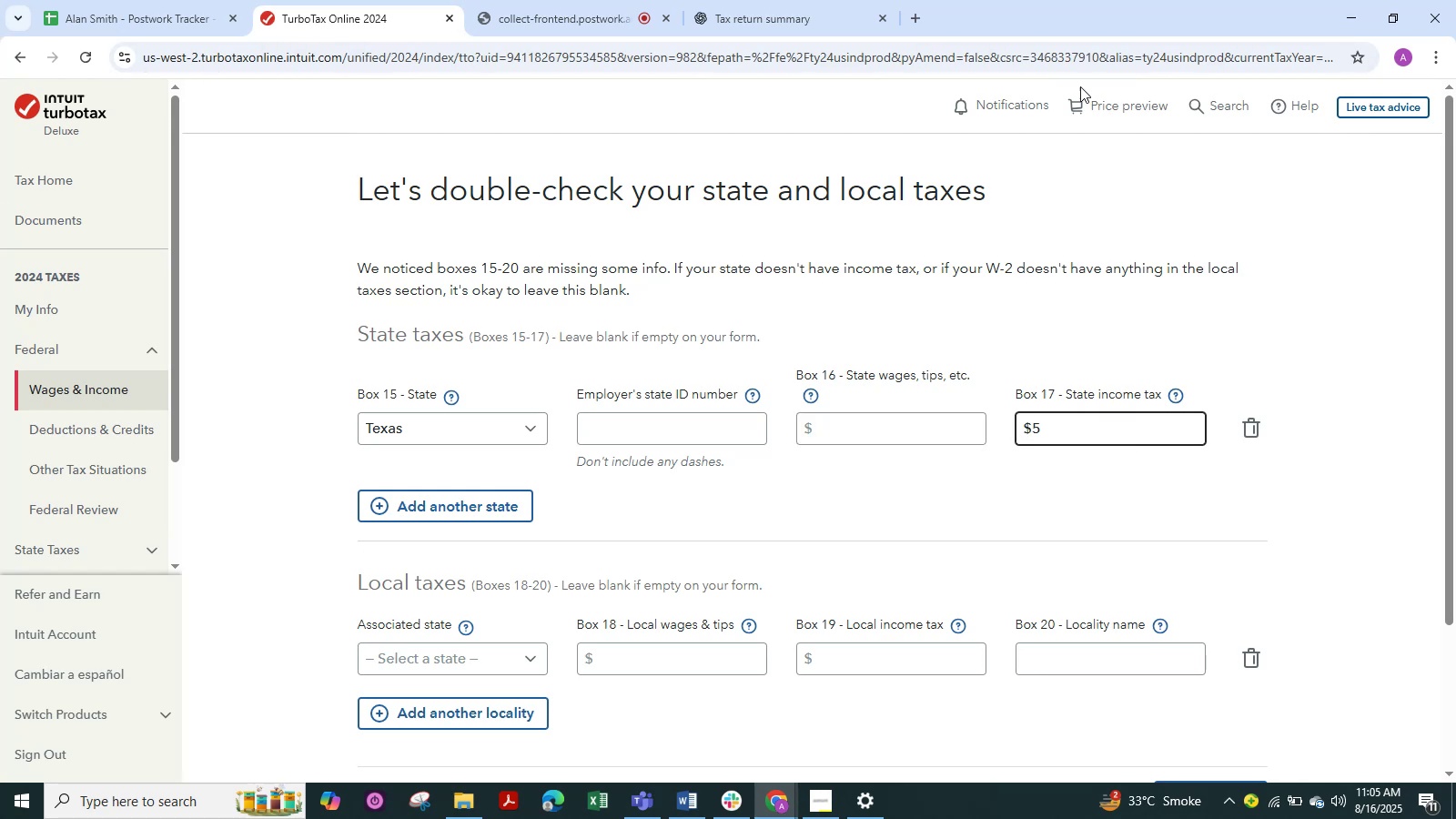 
left_click([1252, 428])
 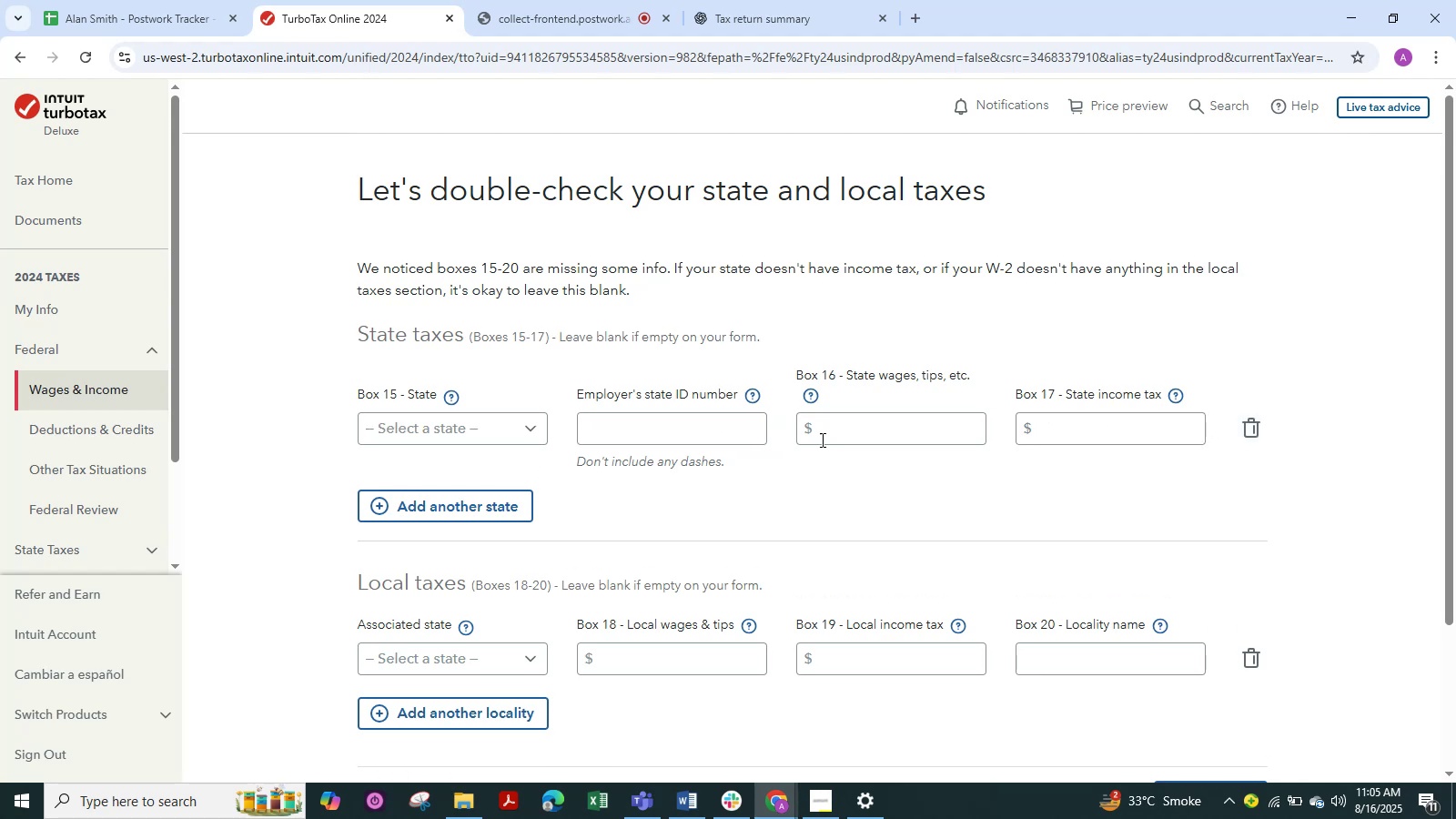 
scroll: coordinate [821, 430], scroll_direction: down, amount: 5.0
 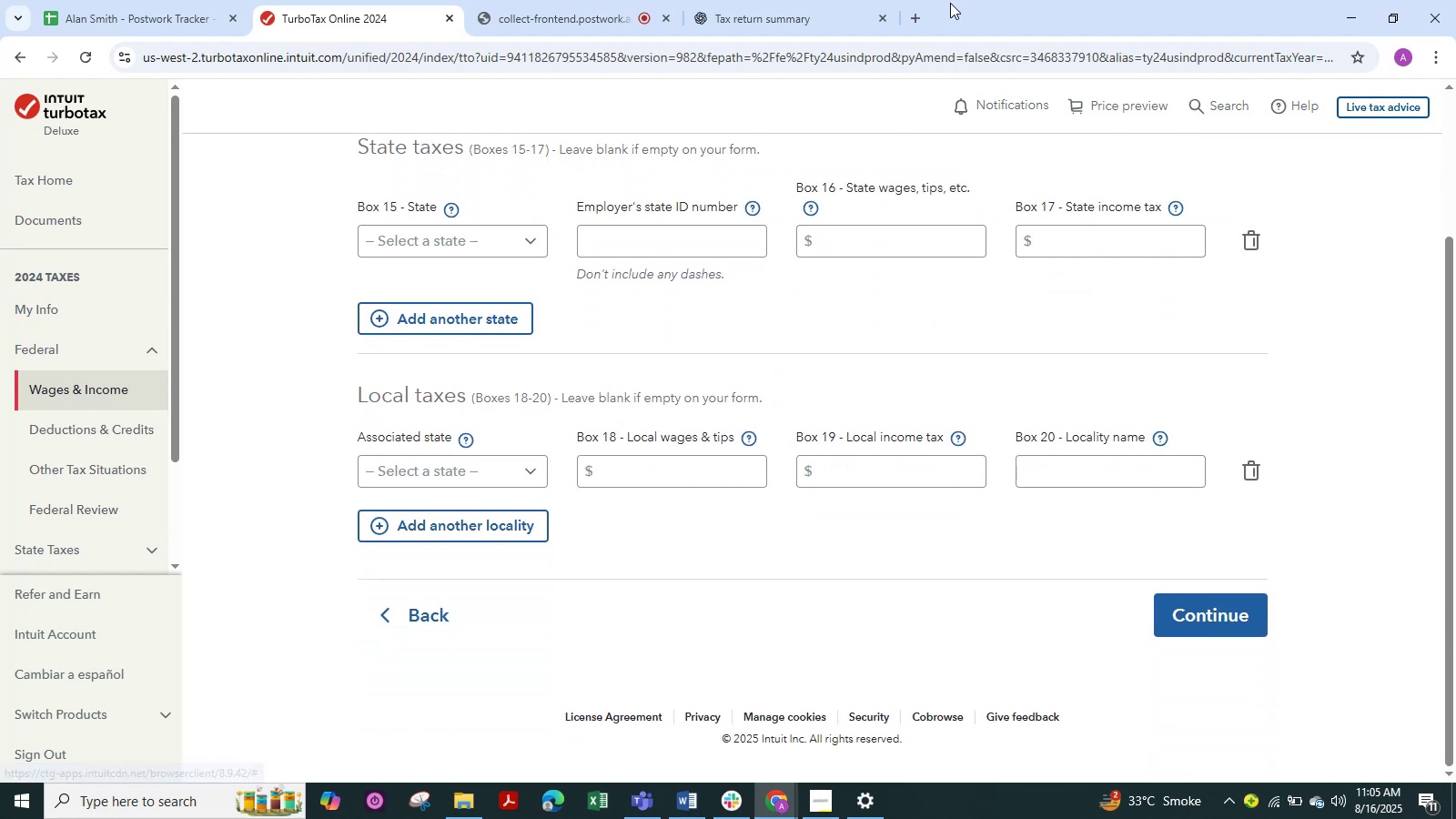 
wait(10.88)
 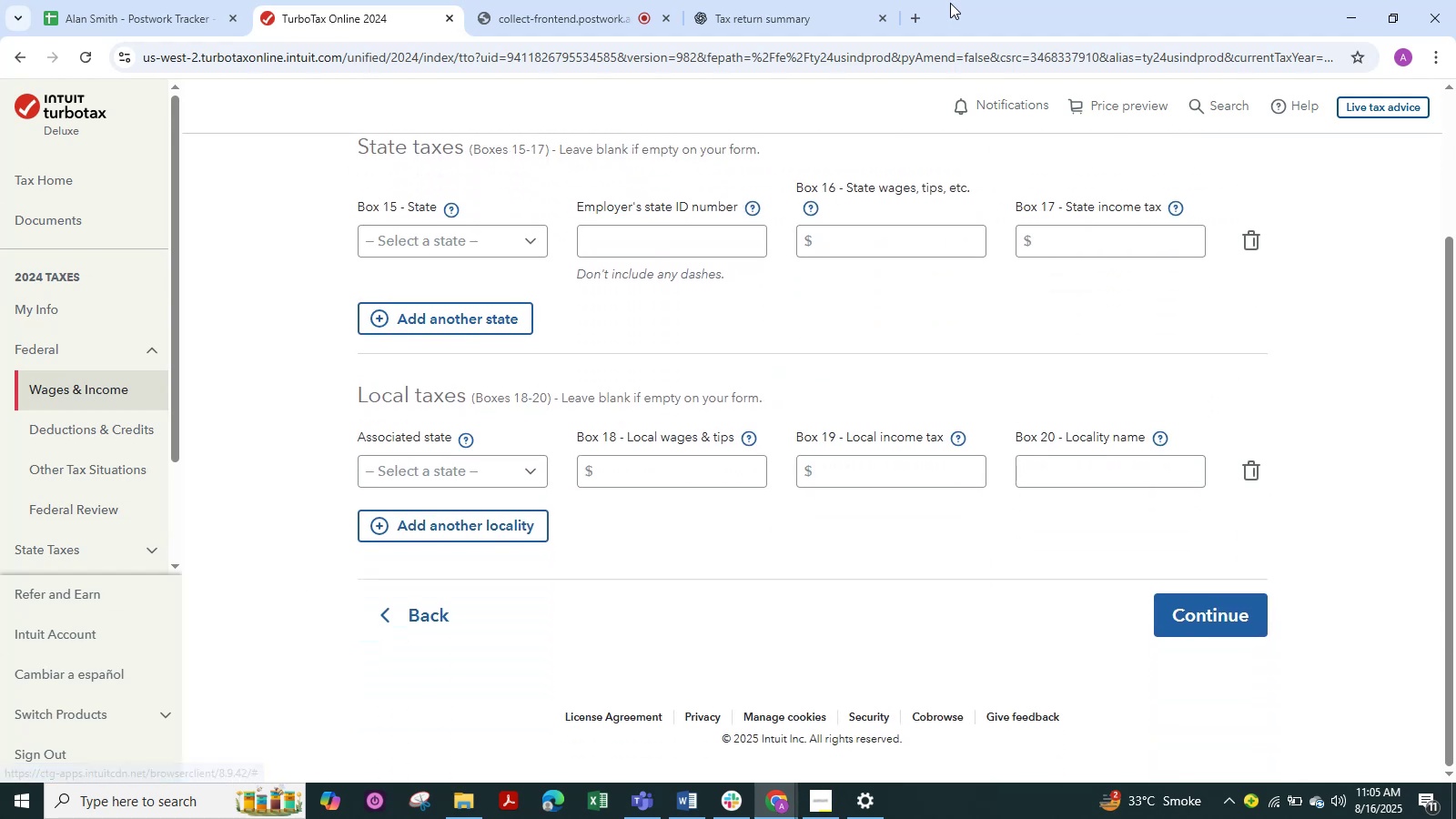 
left_click([531, 250])
 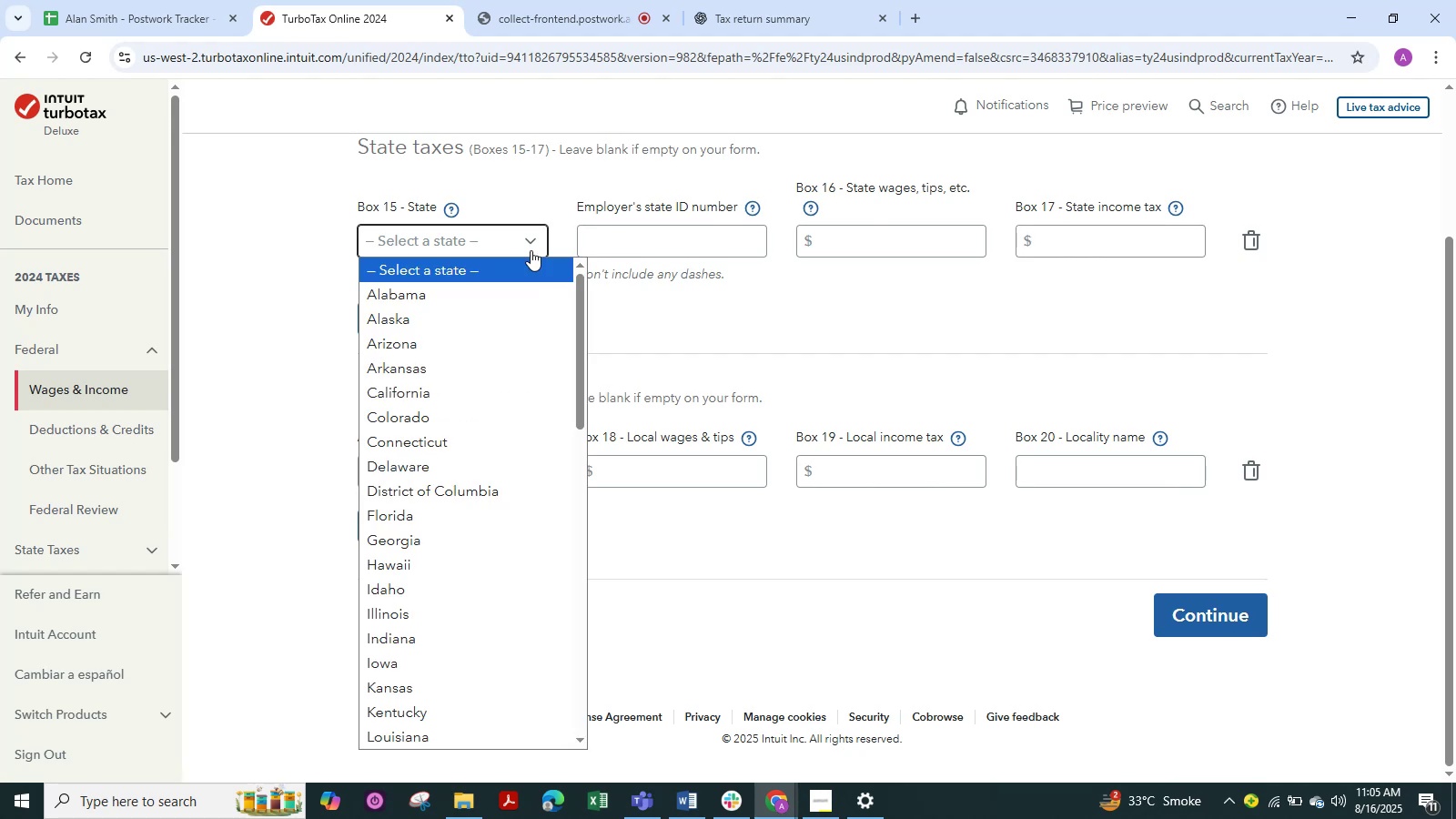 
type(ca)
 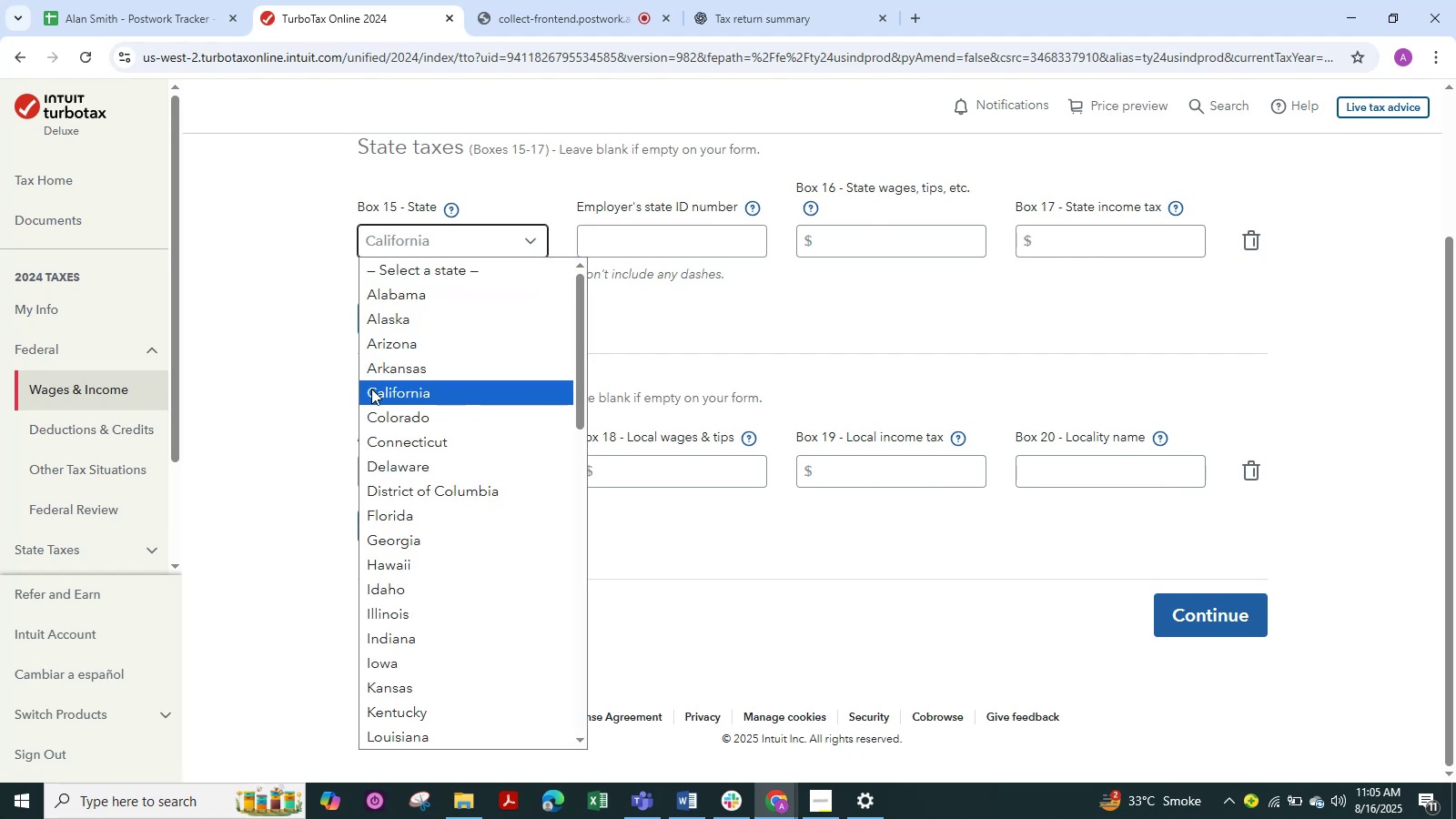 
left_click([372, 391])
 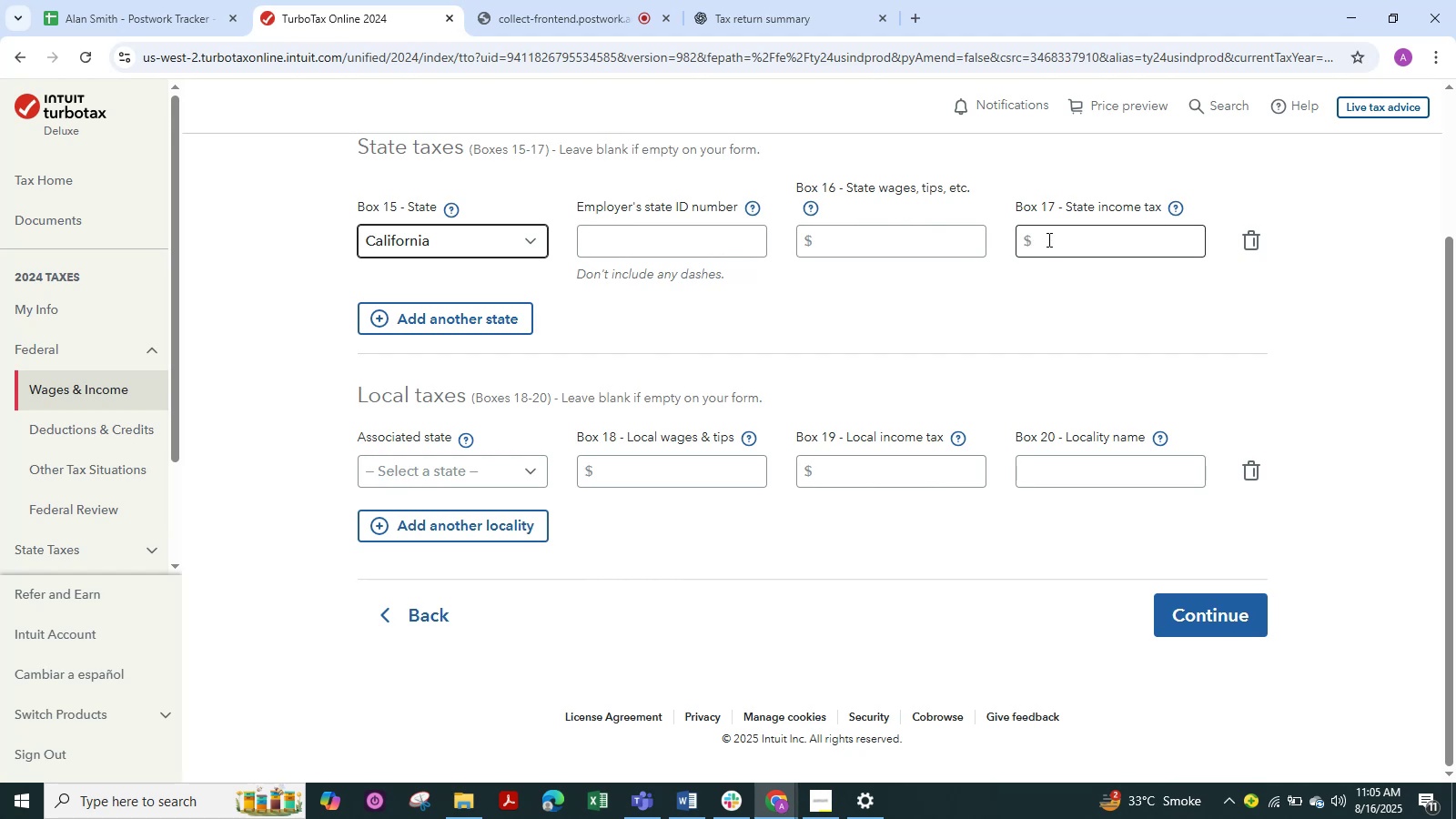 
wait(11.65)
 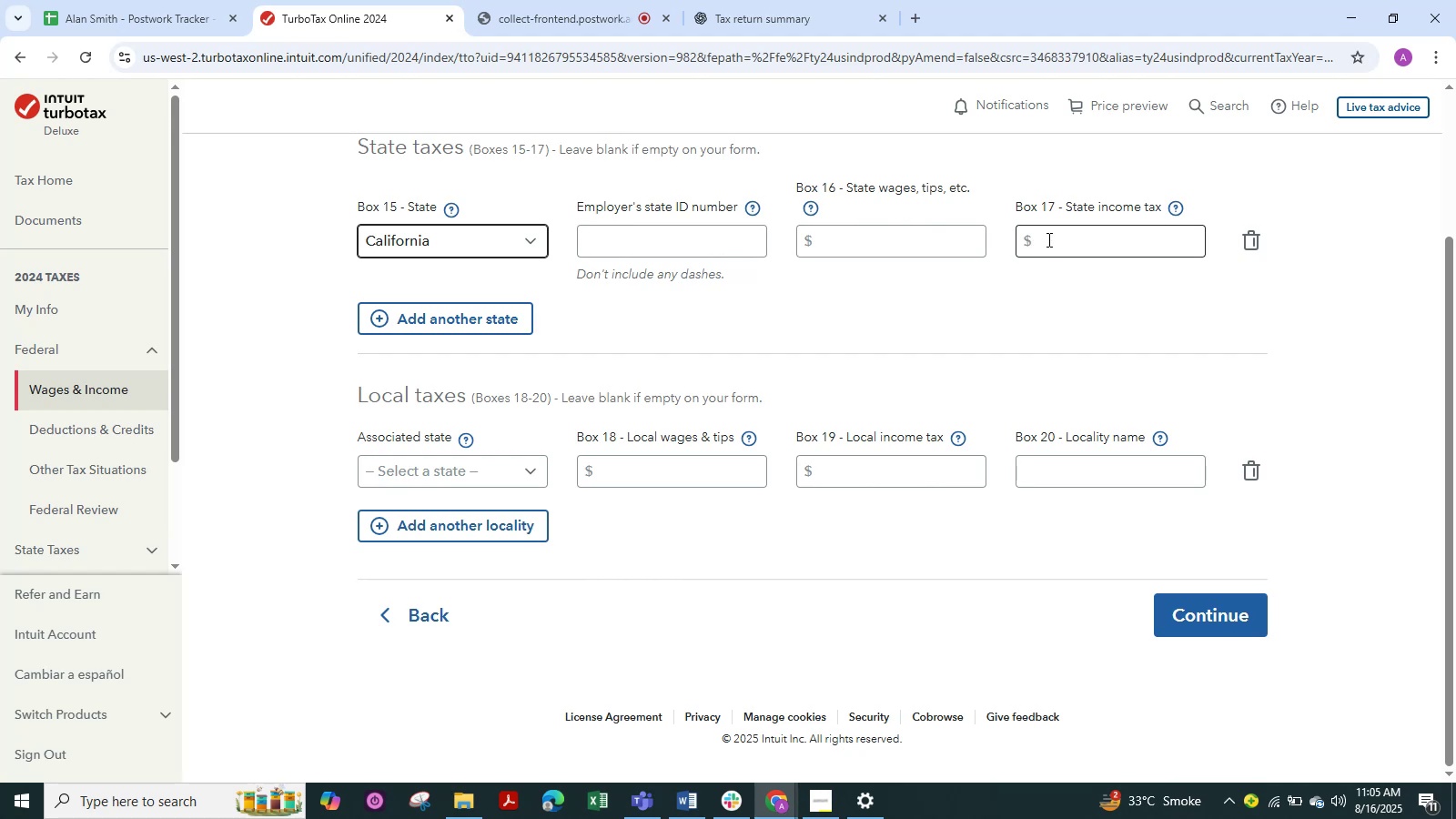 
left_click([540, 467])
 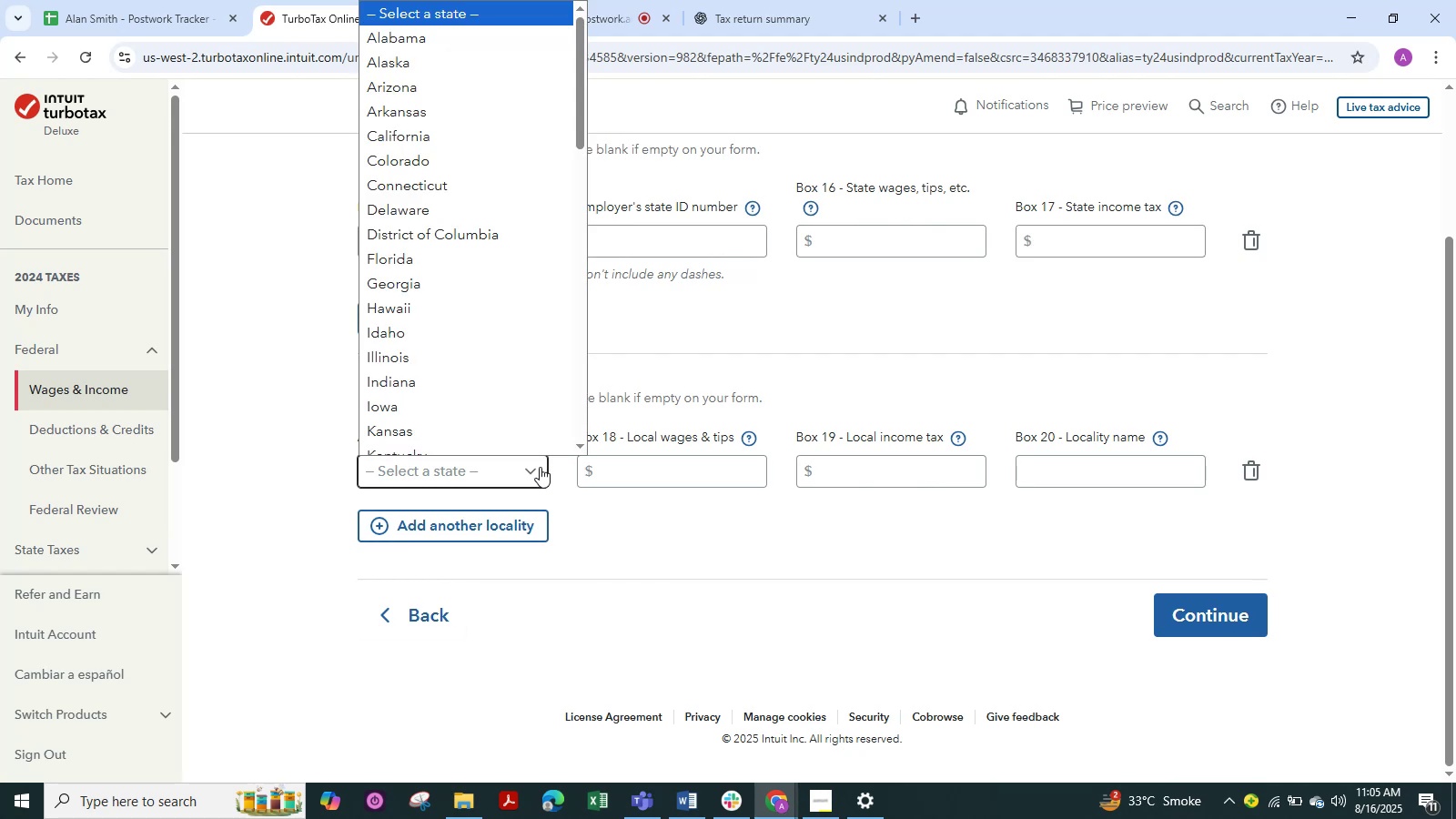 
type(ca)
 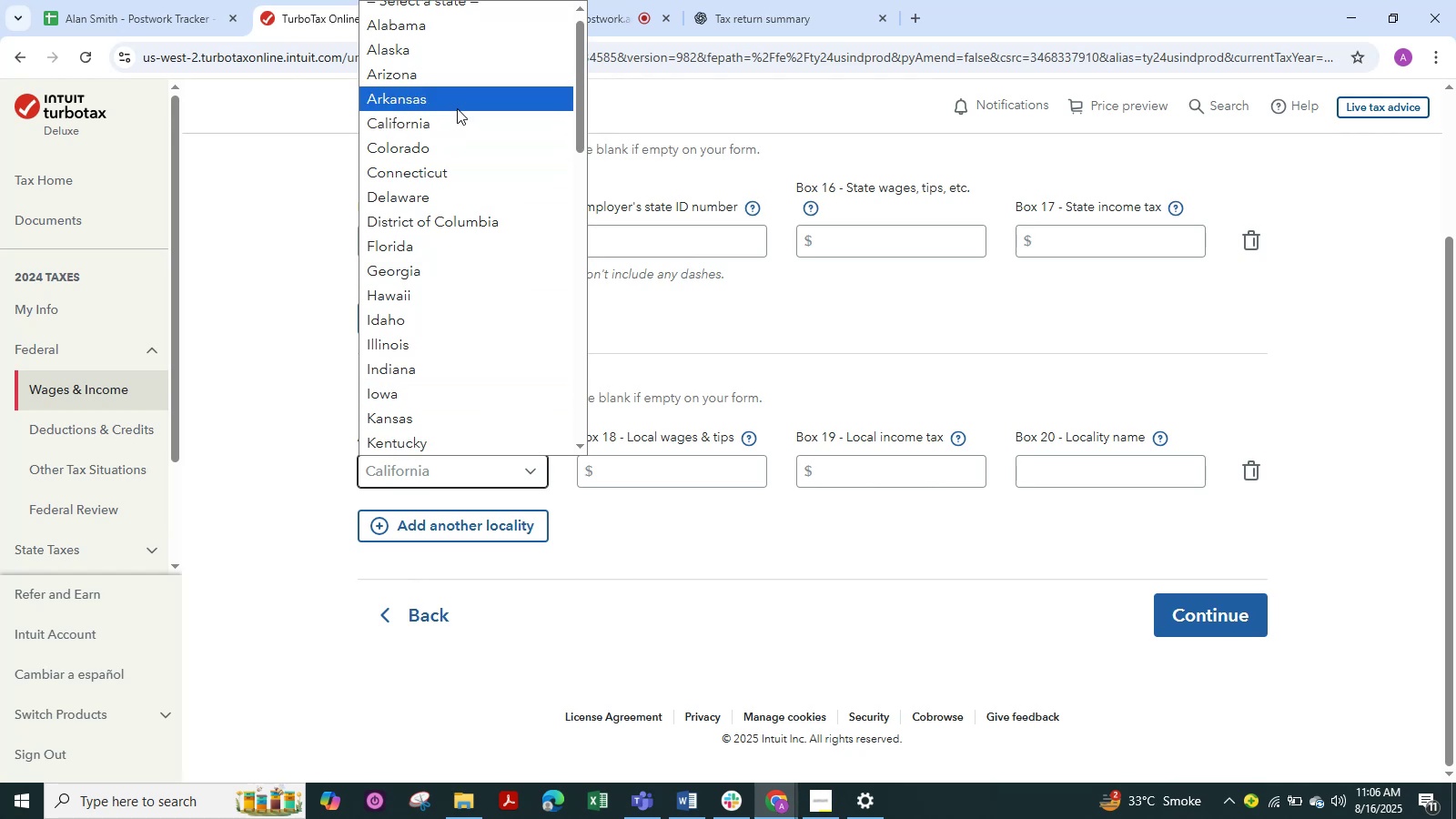 
left_click([443, 119])
 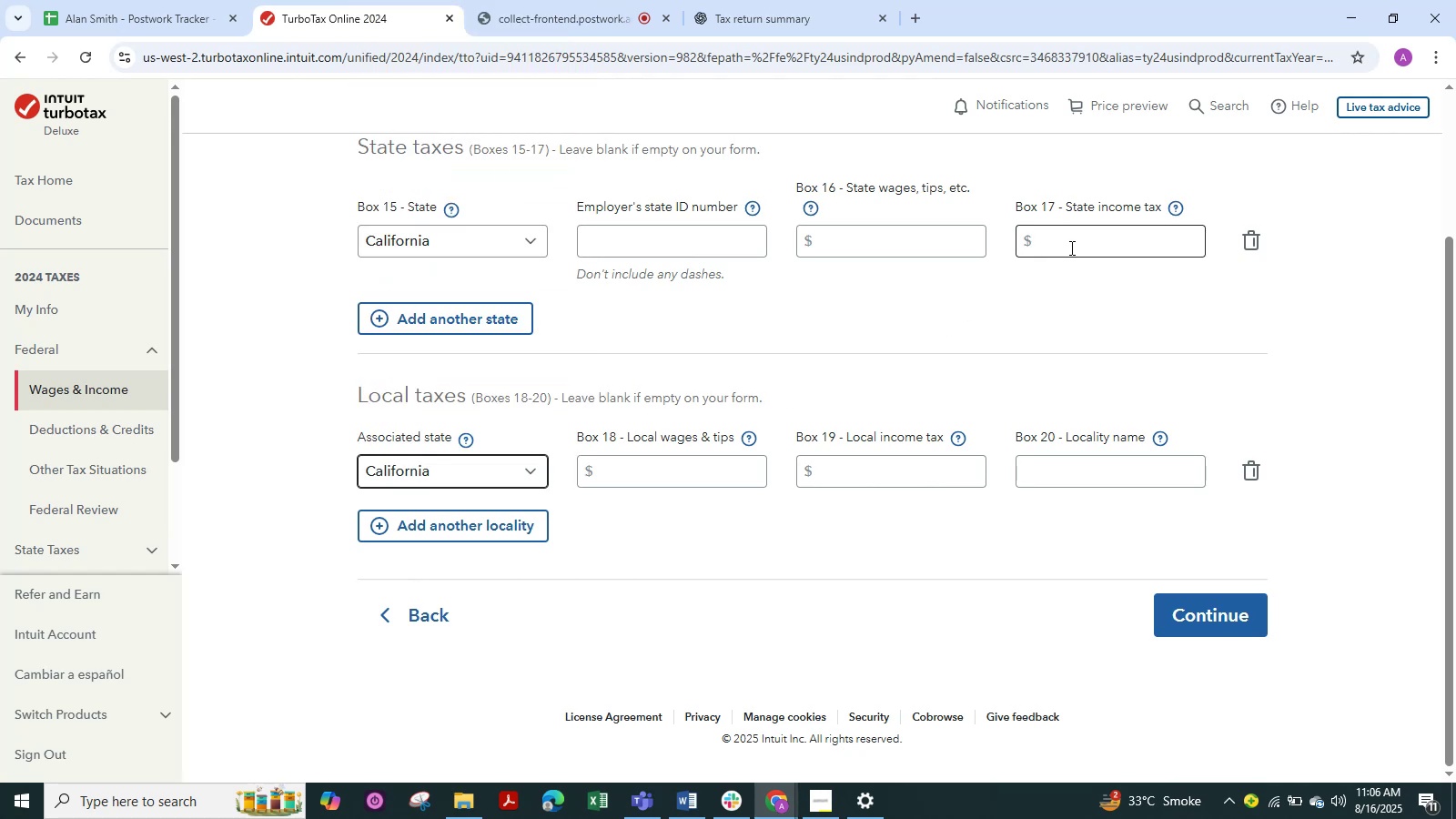 
scroll: coordinate [1070, 248], scroll_direction: up, amount: 1.0
 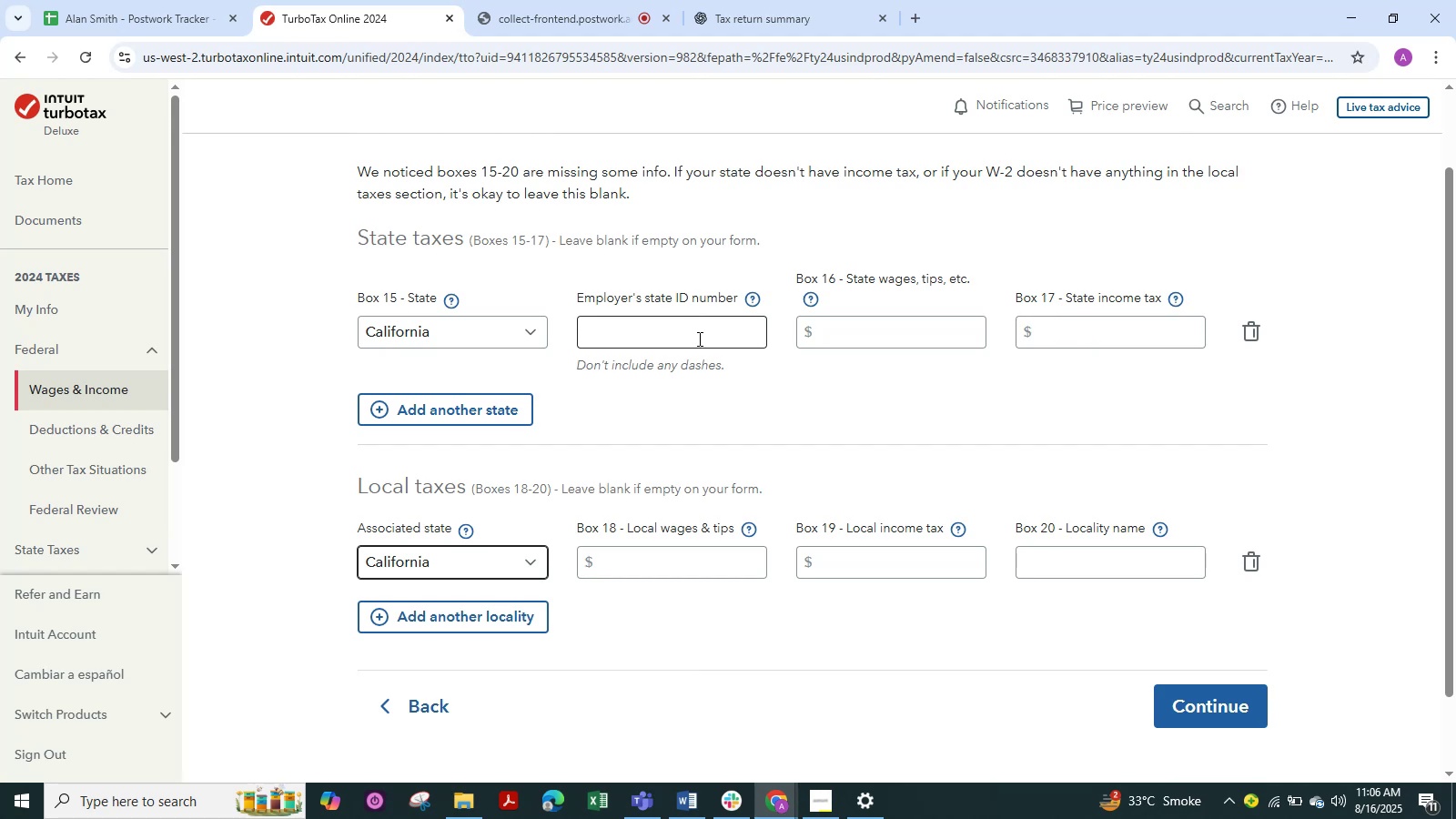 
wait(23.53)
 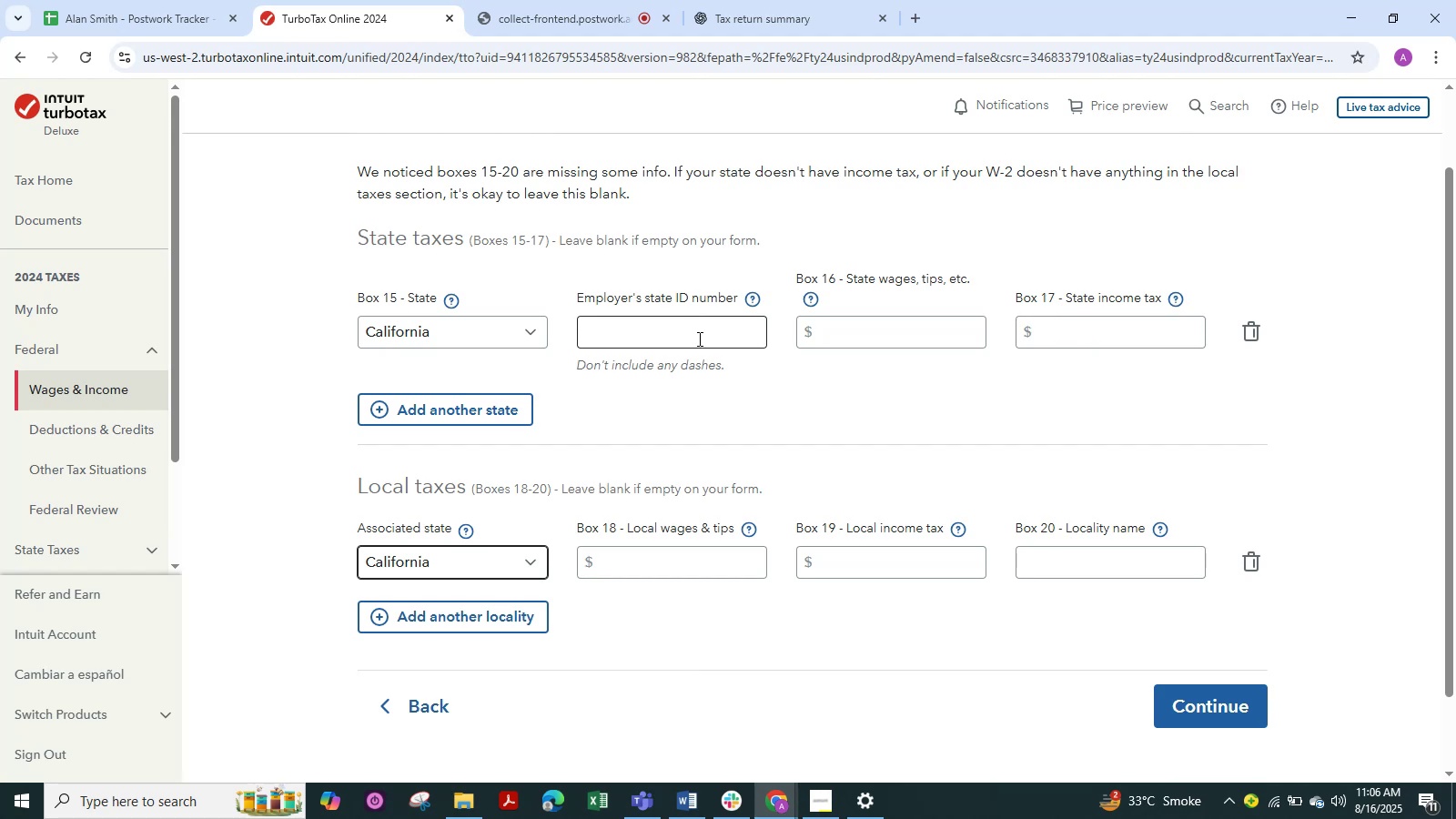 
left_click([703, 338])
 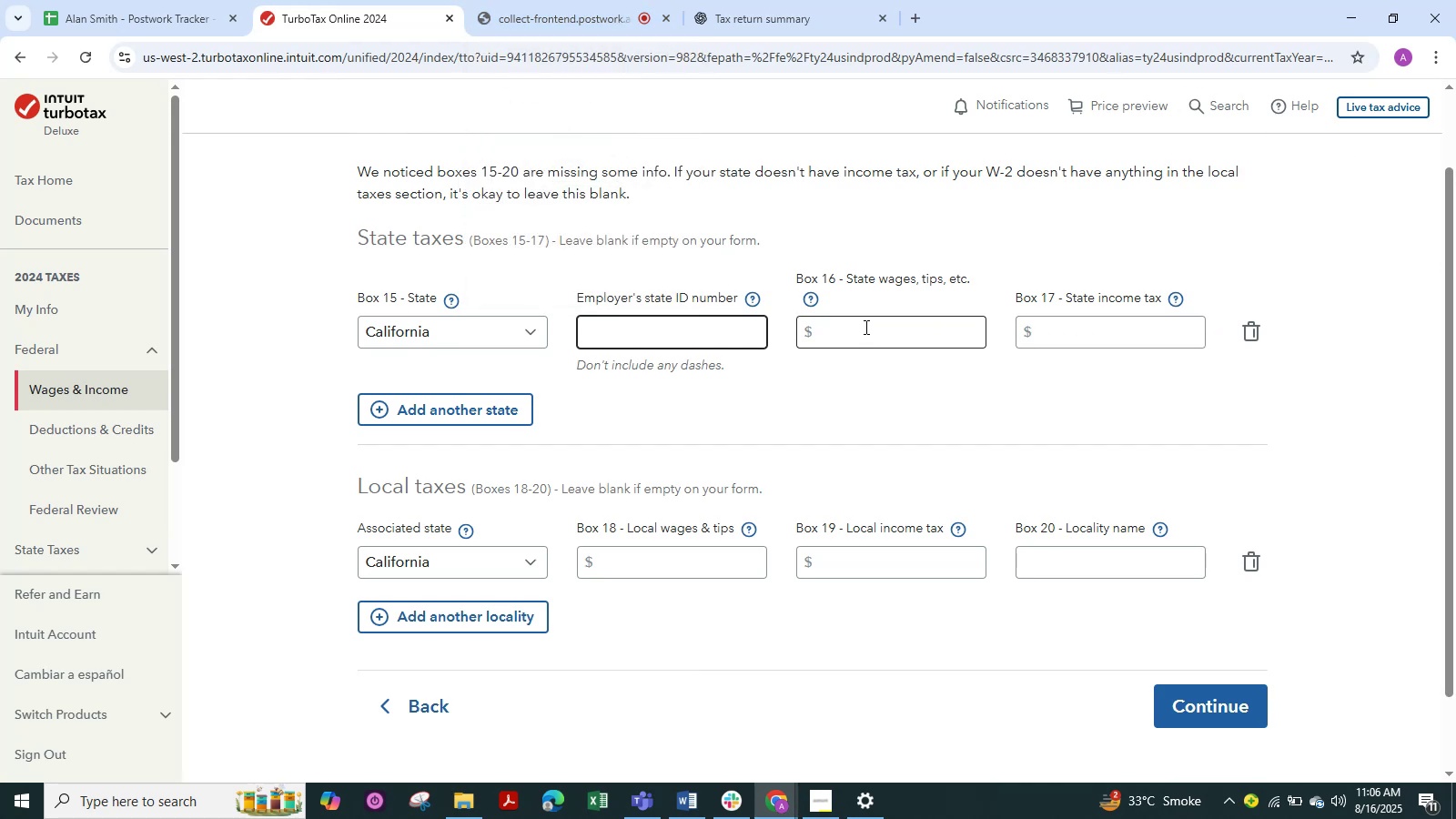 
wait(23.36)
 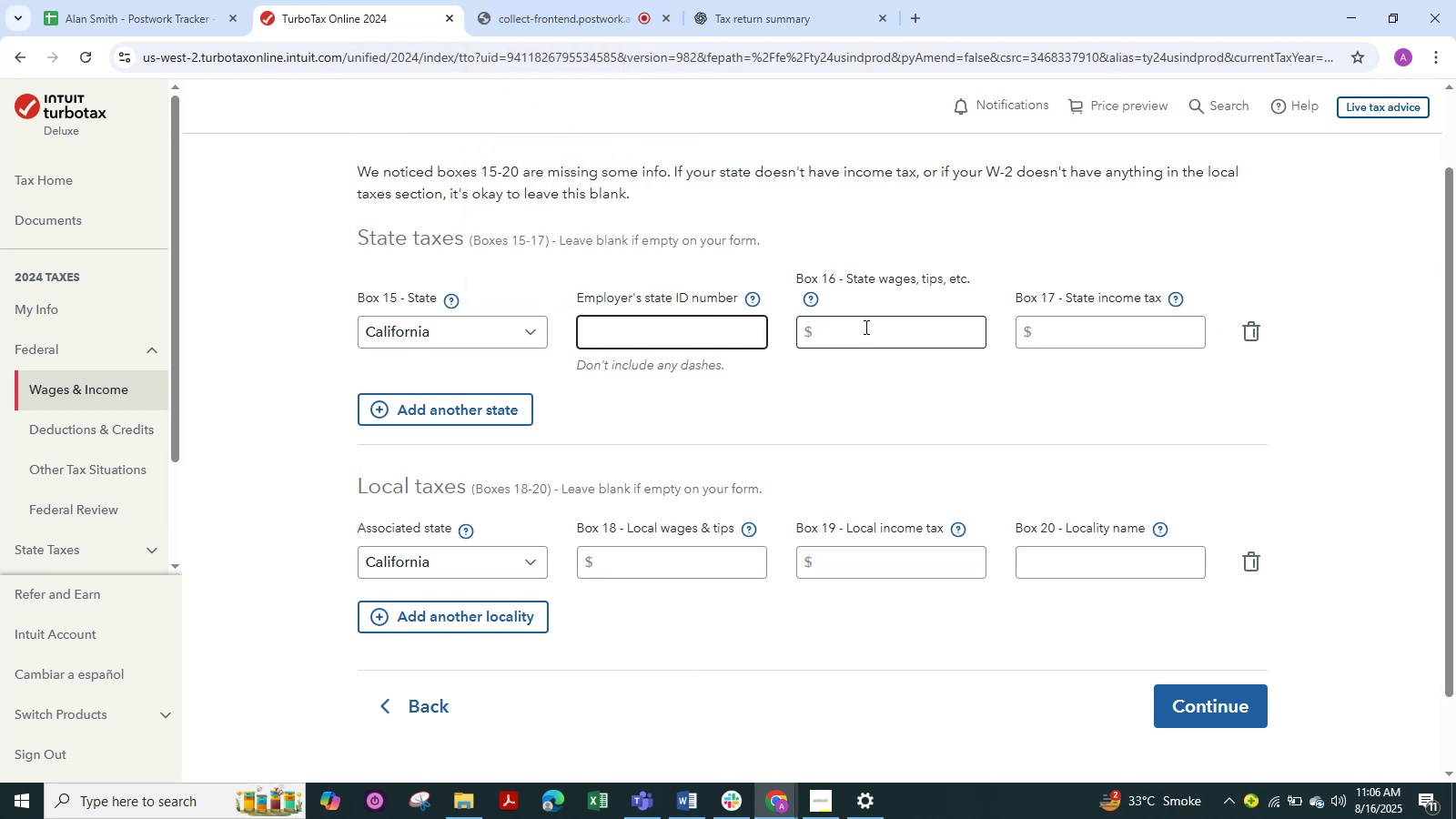 
left_click_drag(start_coordinate=[838, 325], to_coordinate=[846, 329])
 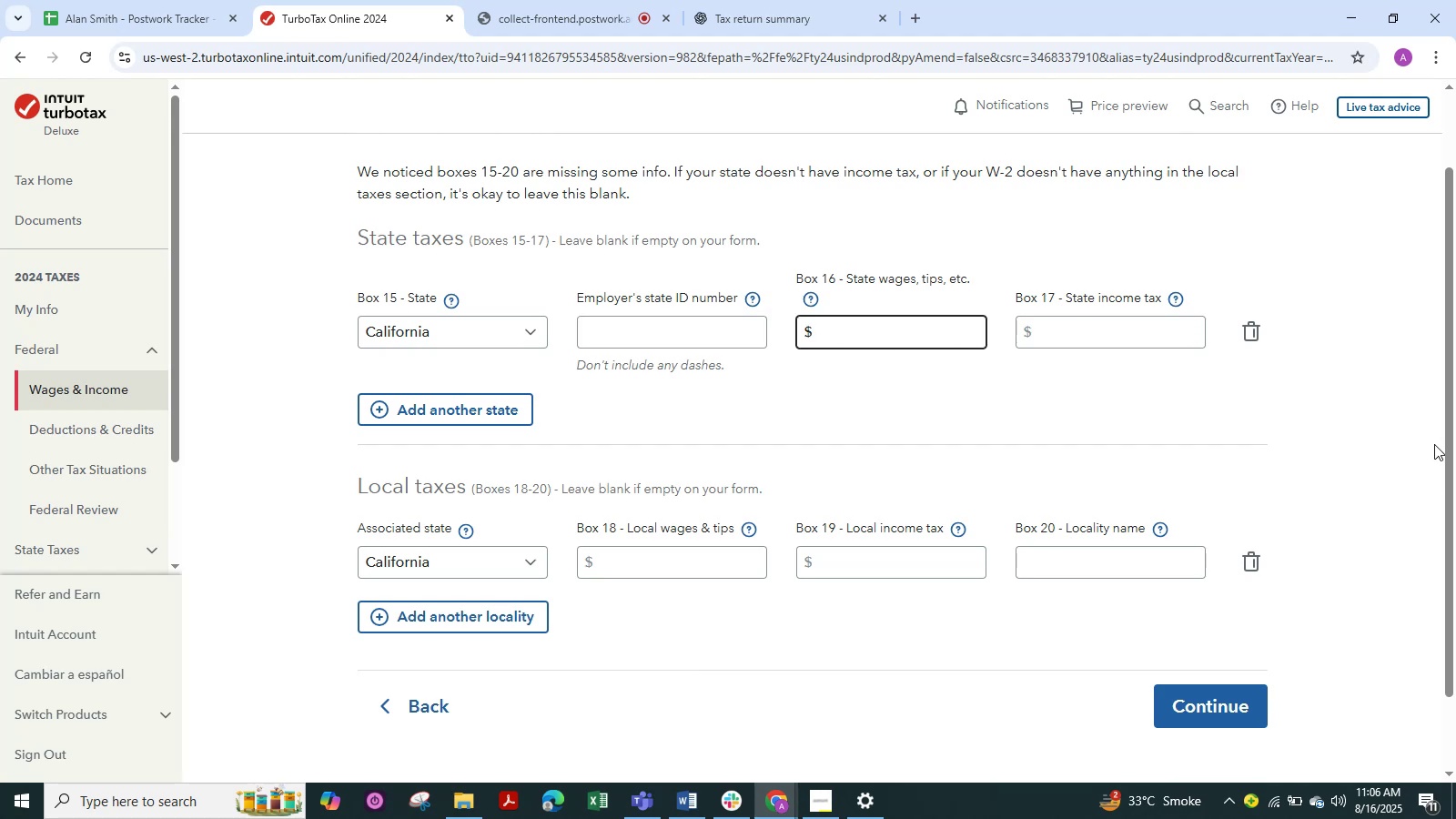 
key(Numpad1)
 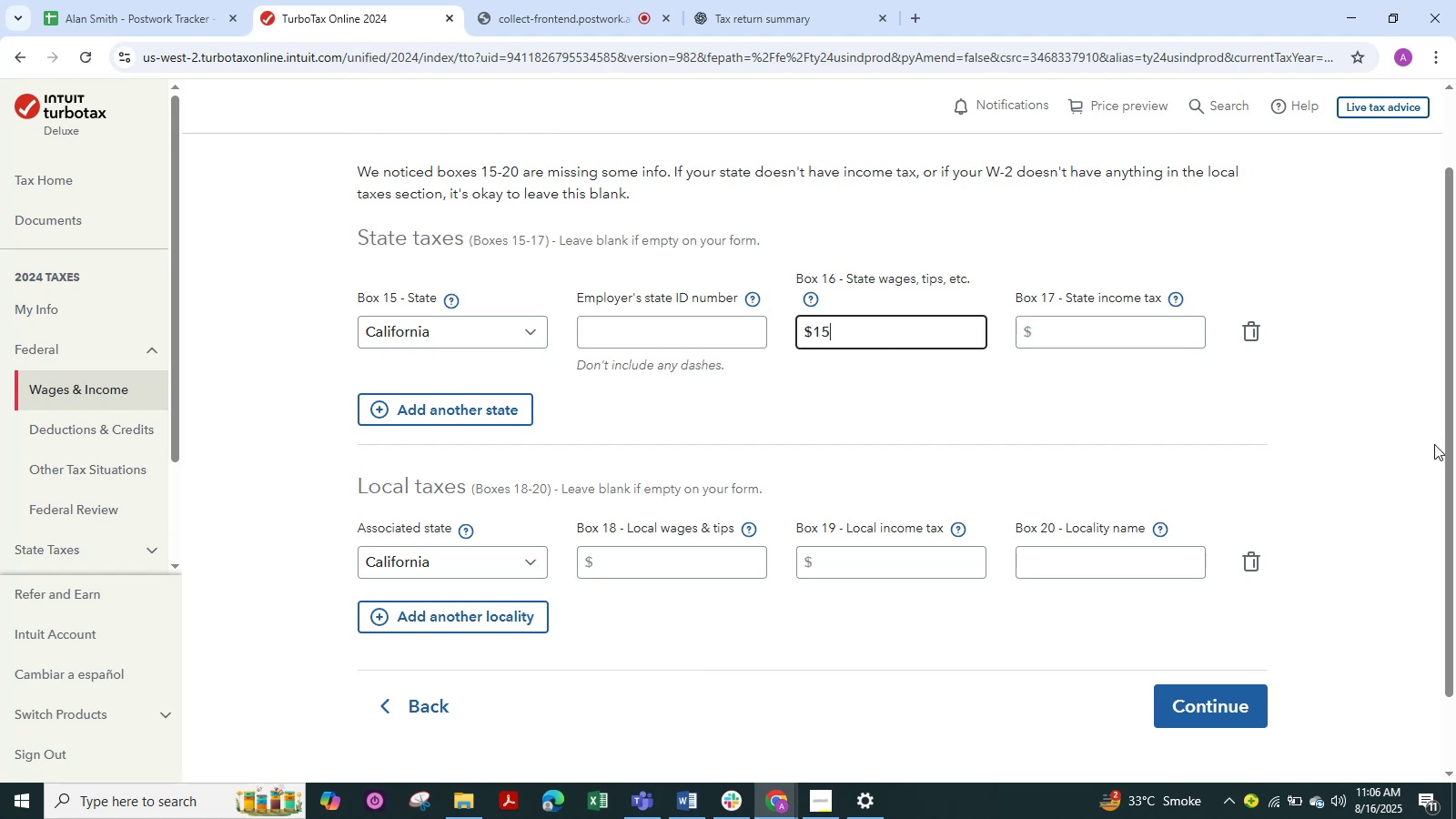 
key(Numpad5)
 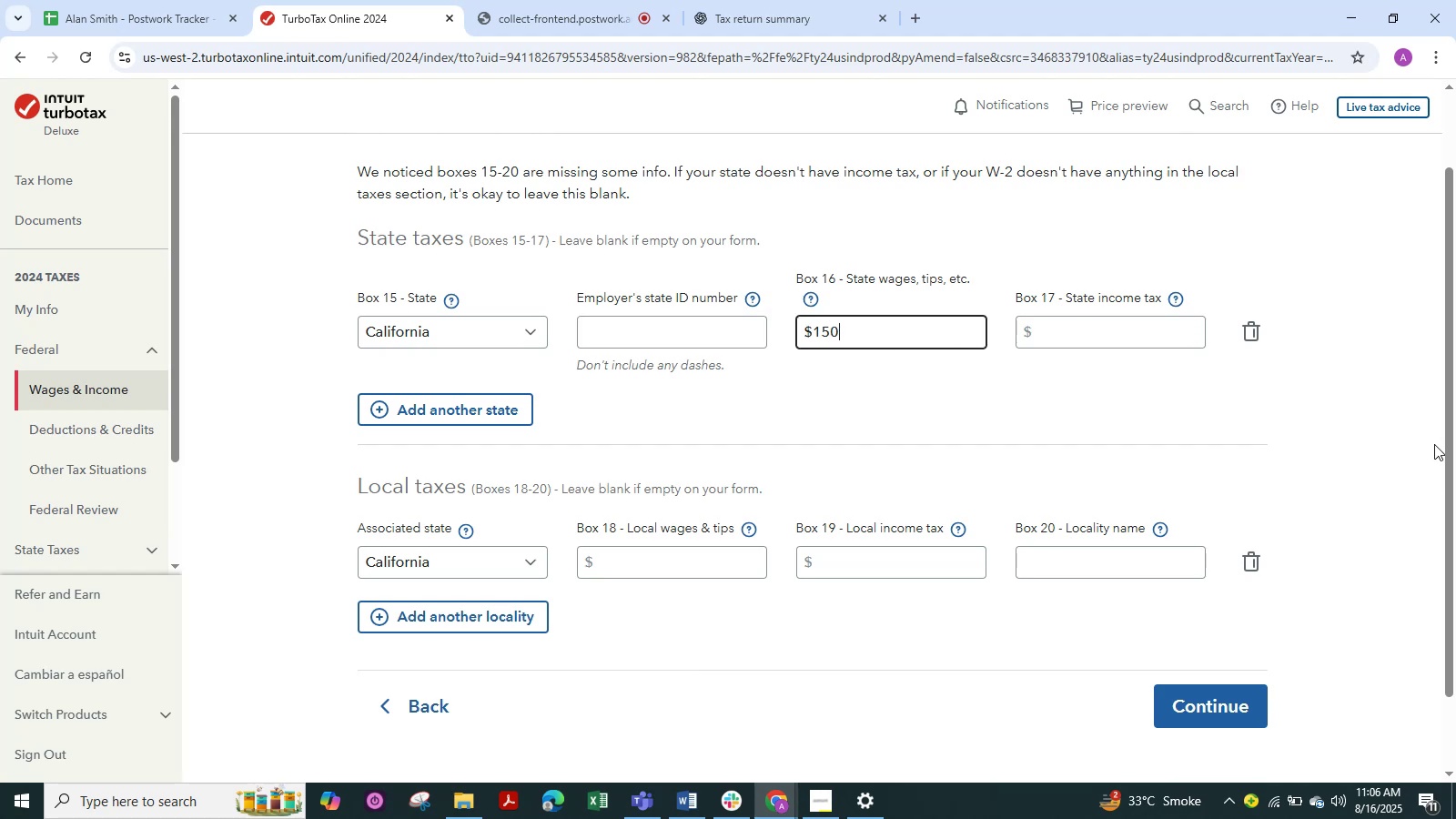 
key(Numpad0)
 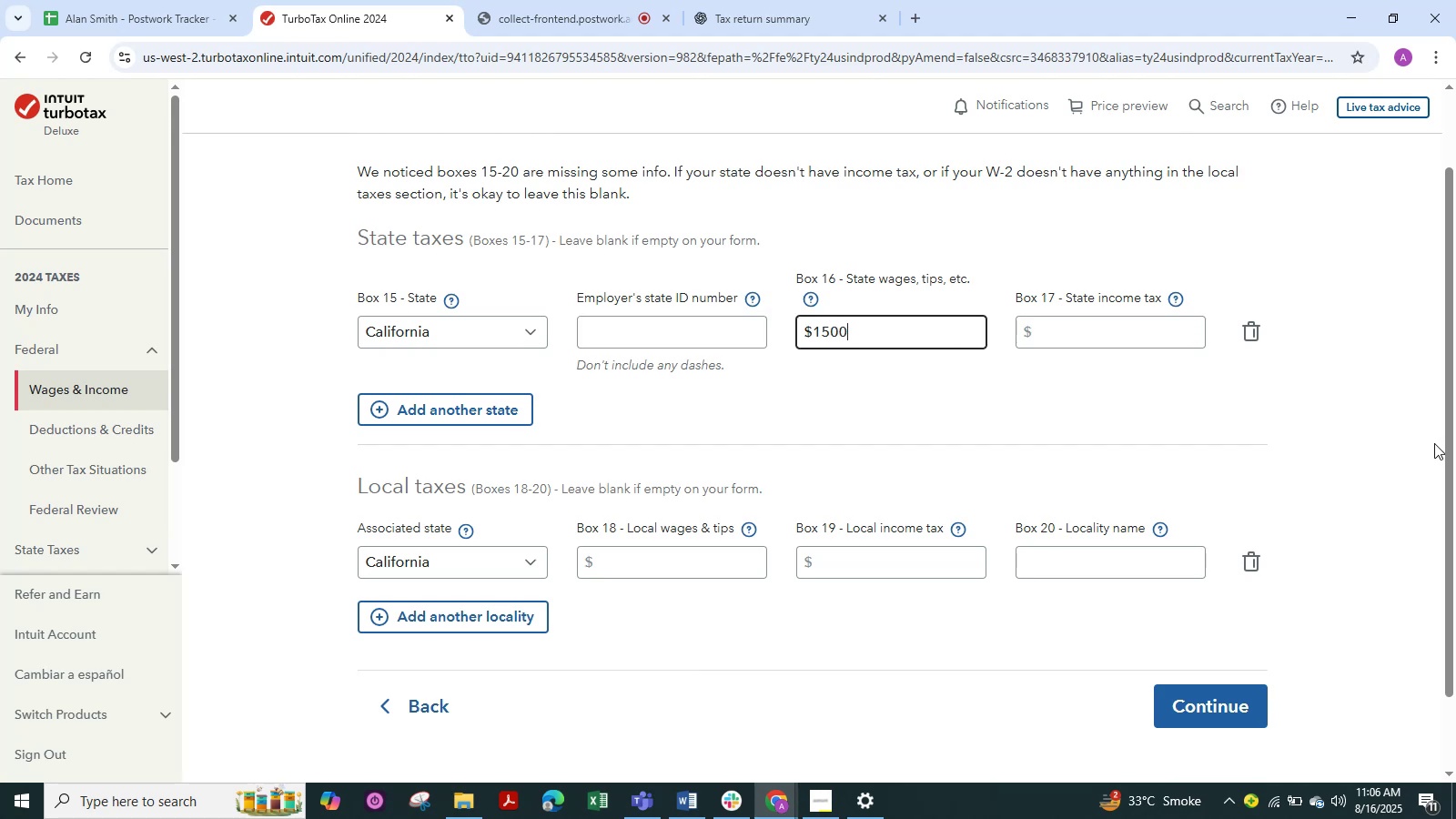 
key(Numpad0)
 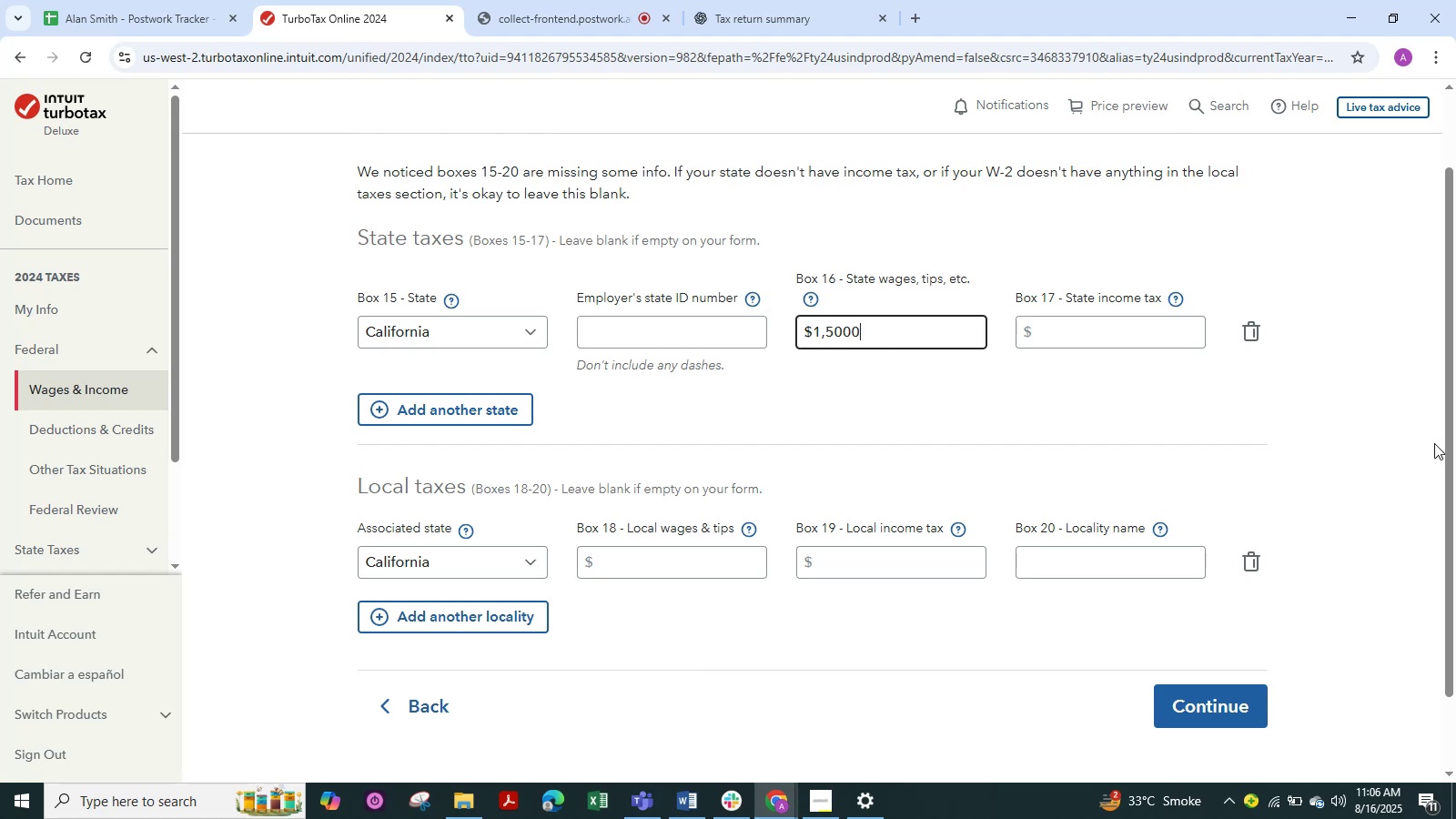 
key(Numpad0)
 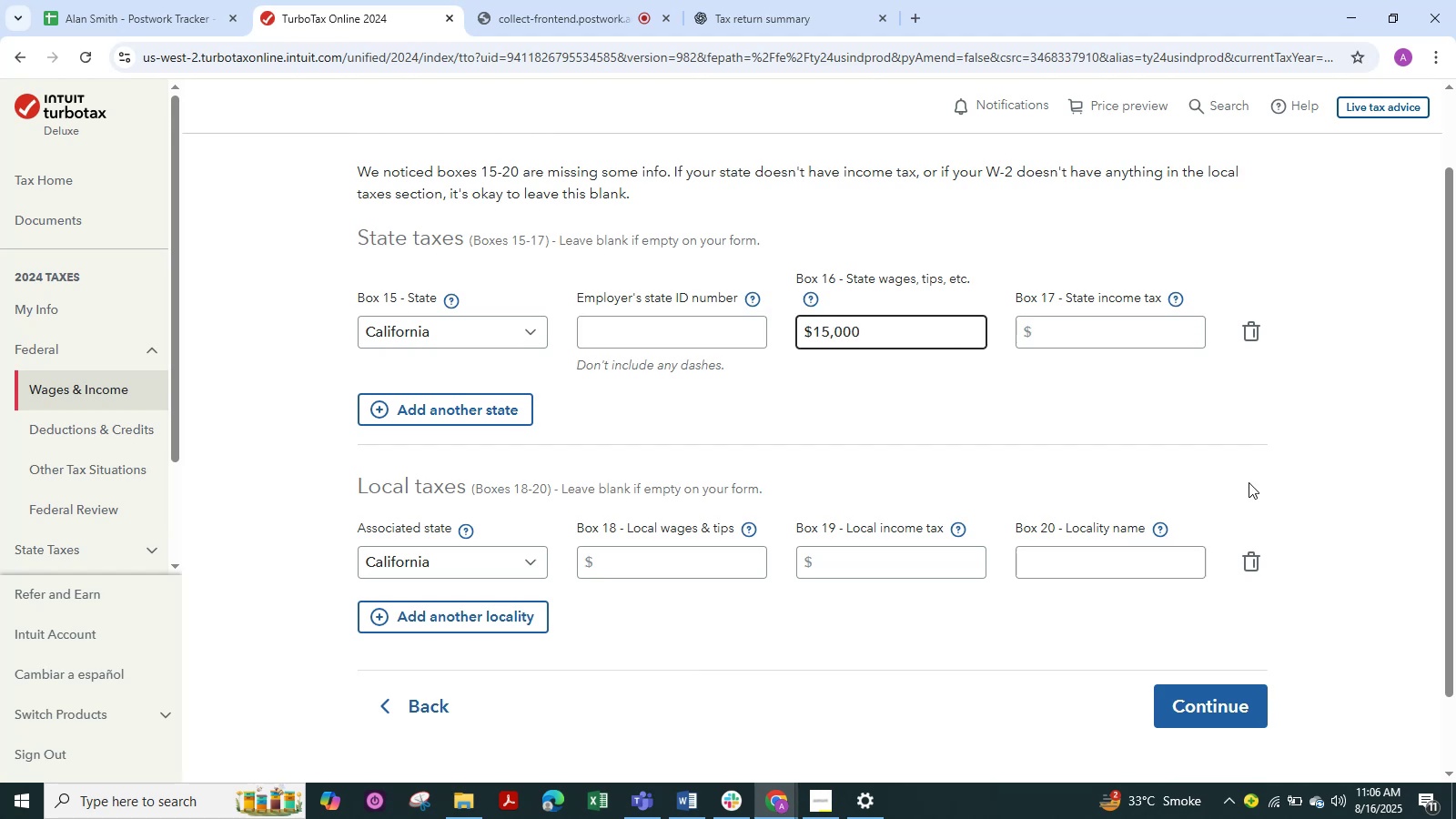 
left_click_drag(start_coordinate=[1251, 479], to_coordinate=[1253, 488])
 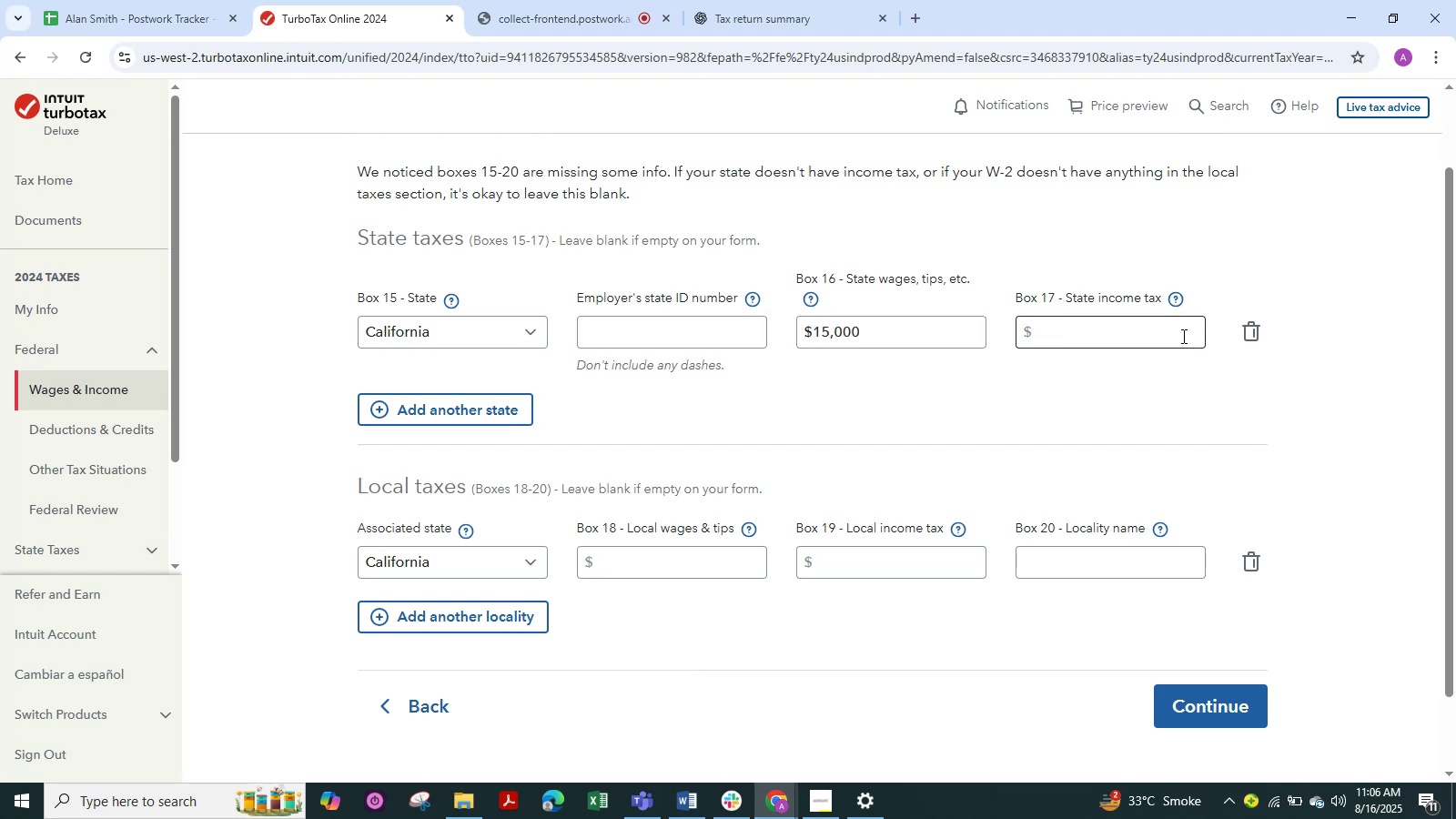 
wait(8.12)
 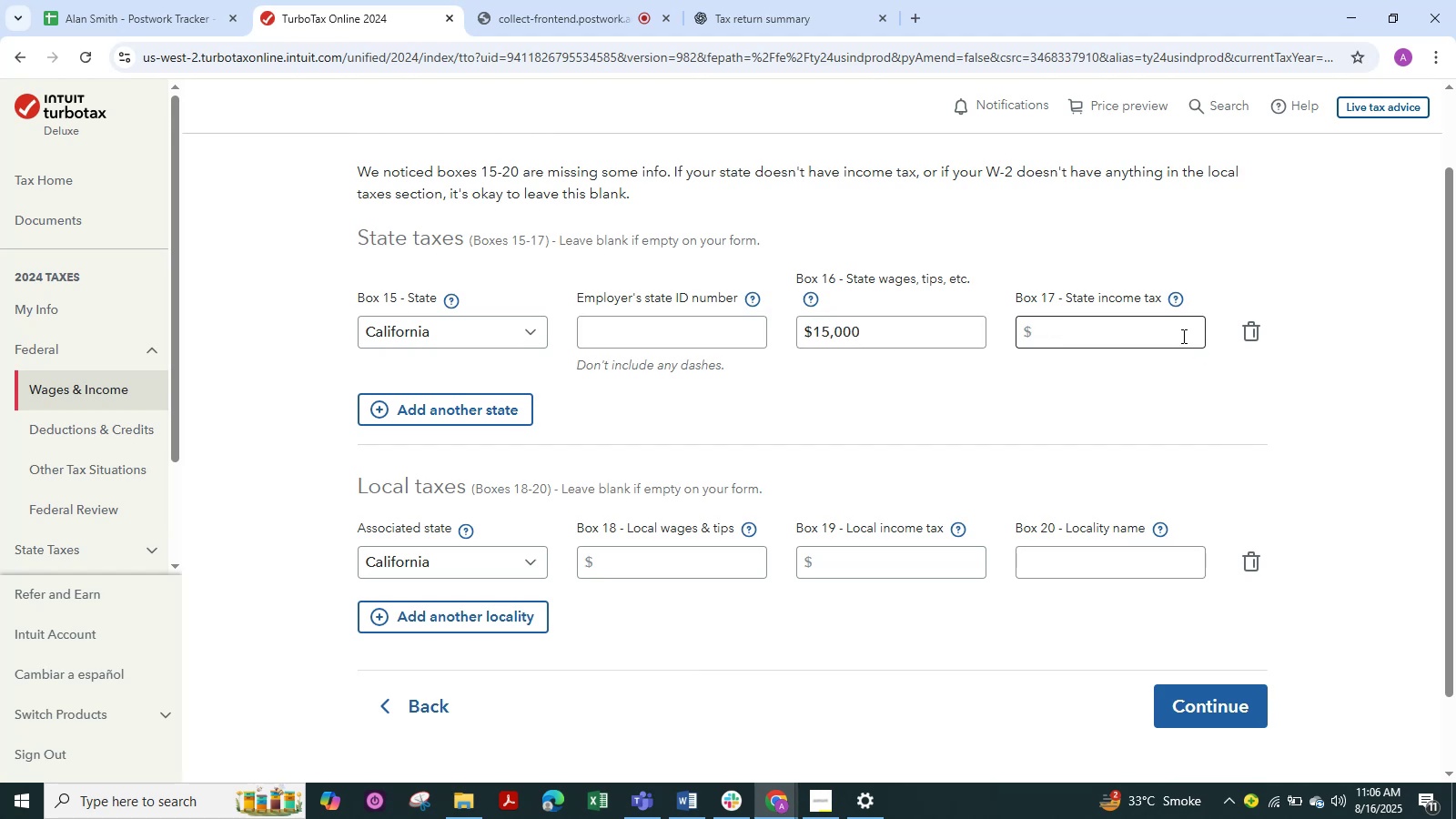 
left_click_drag(start_coordinate=[1217, 727], to_coordinate=[1212, 731])
 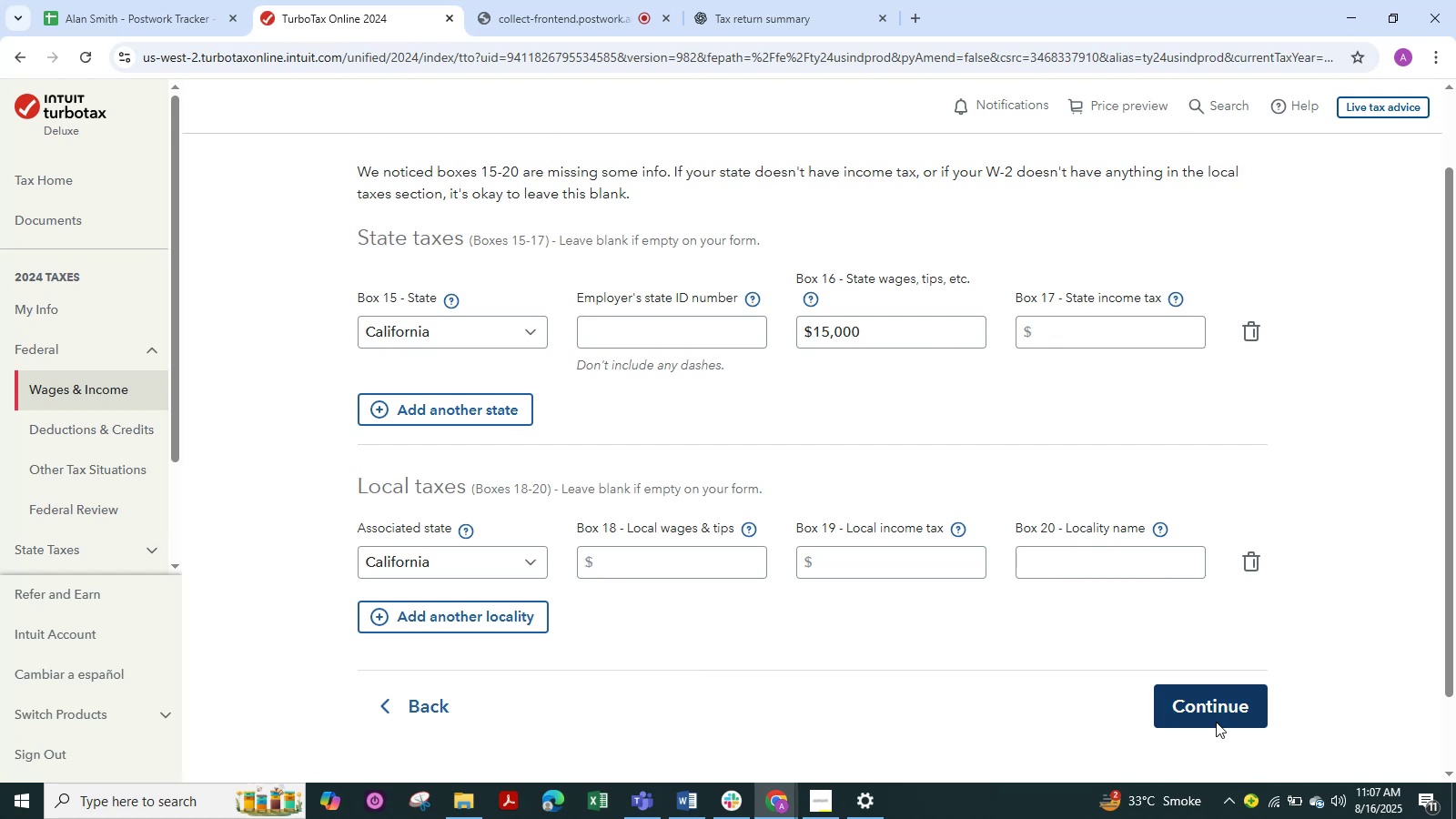 
double_click([1216, 722])
 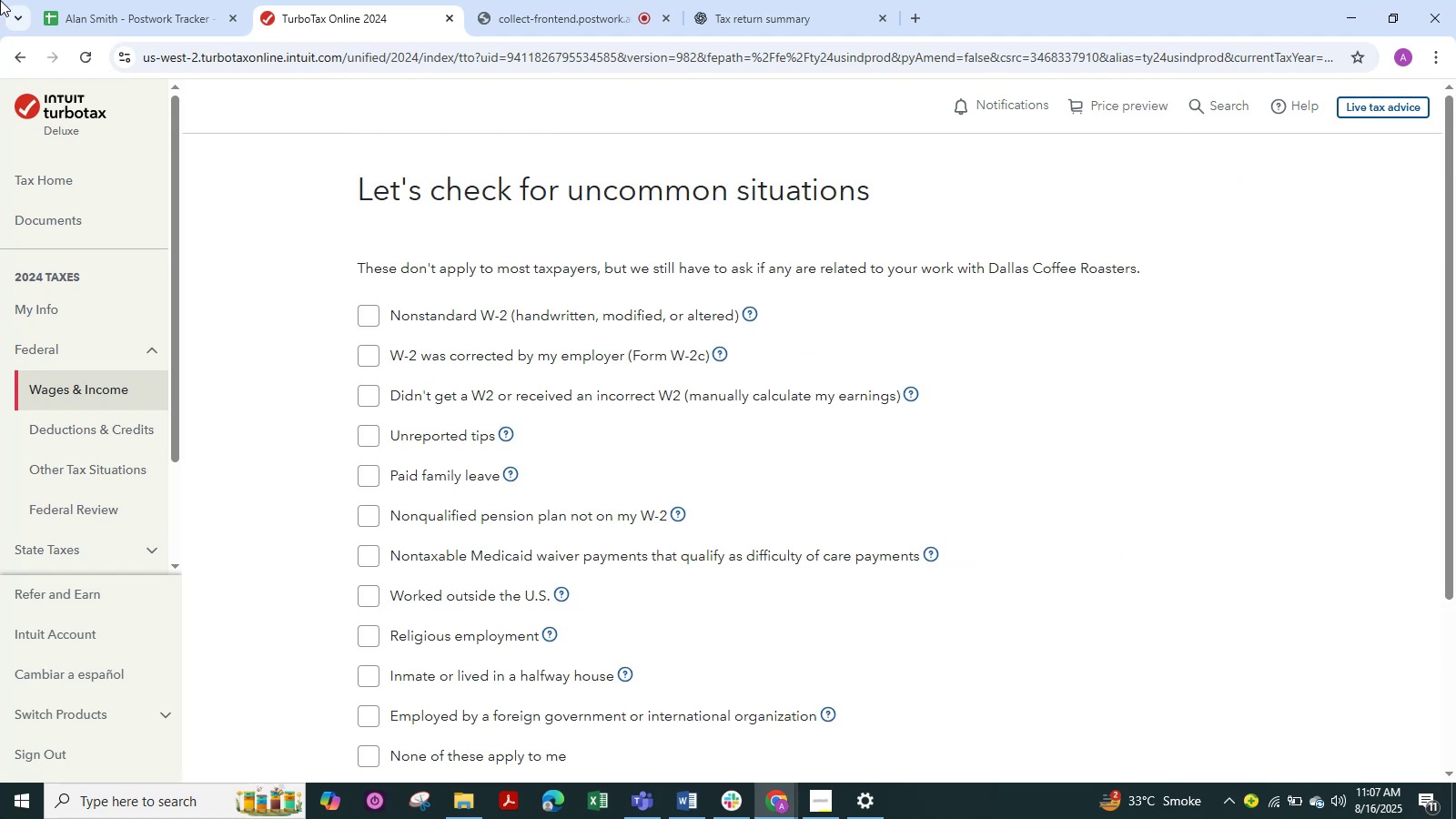 
wait(5.54)
 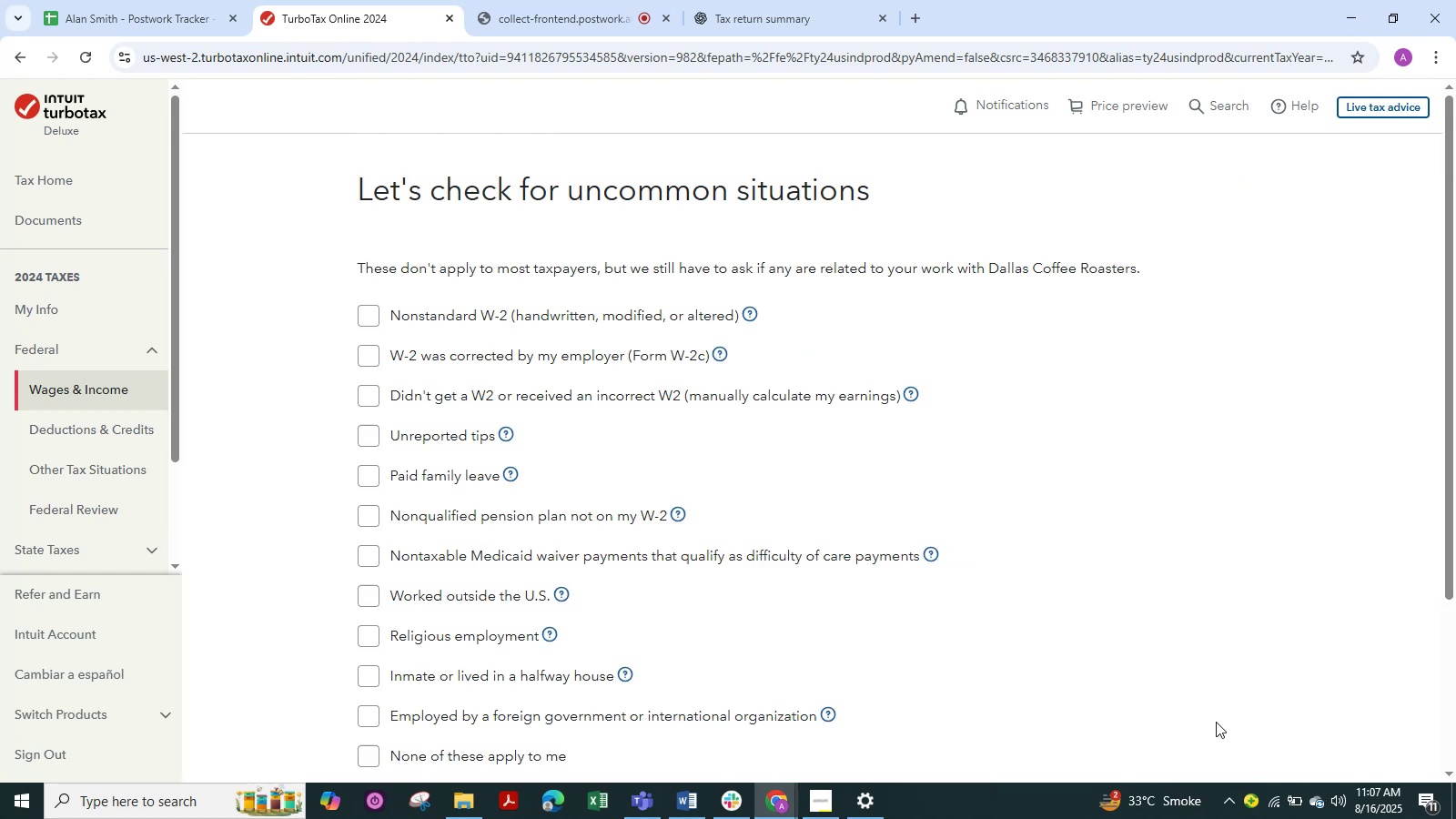 
scroll: coordinate [450, 526], scroll_direction: down, amount: 9.0
 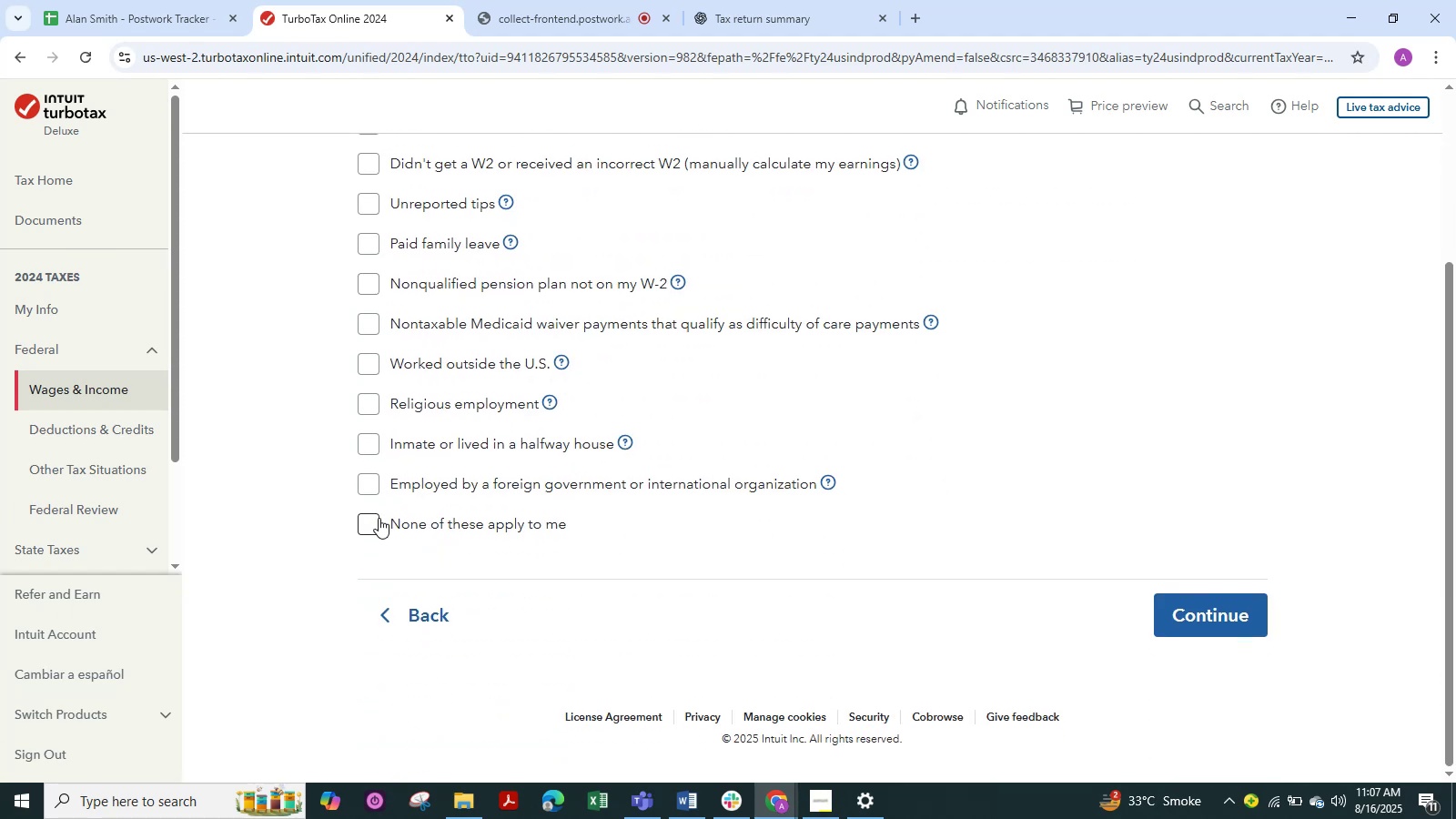 
left_click([379, 518])
 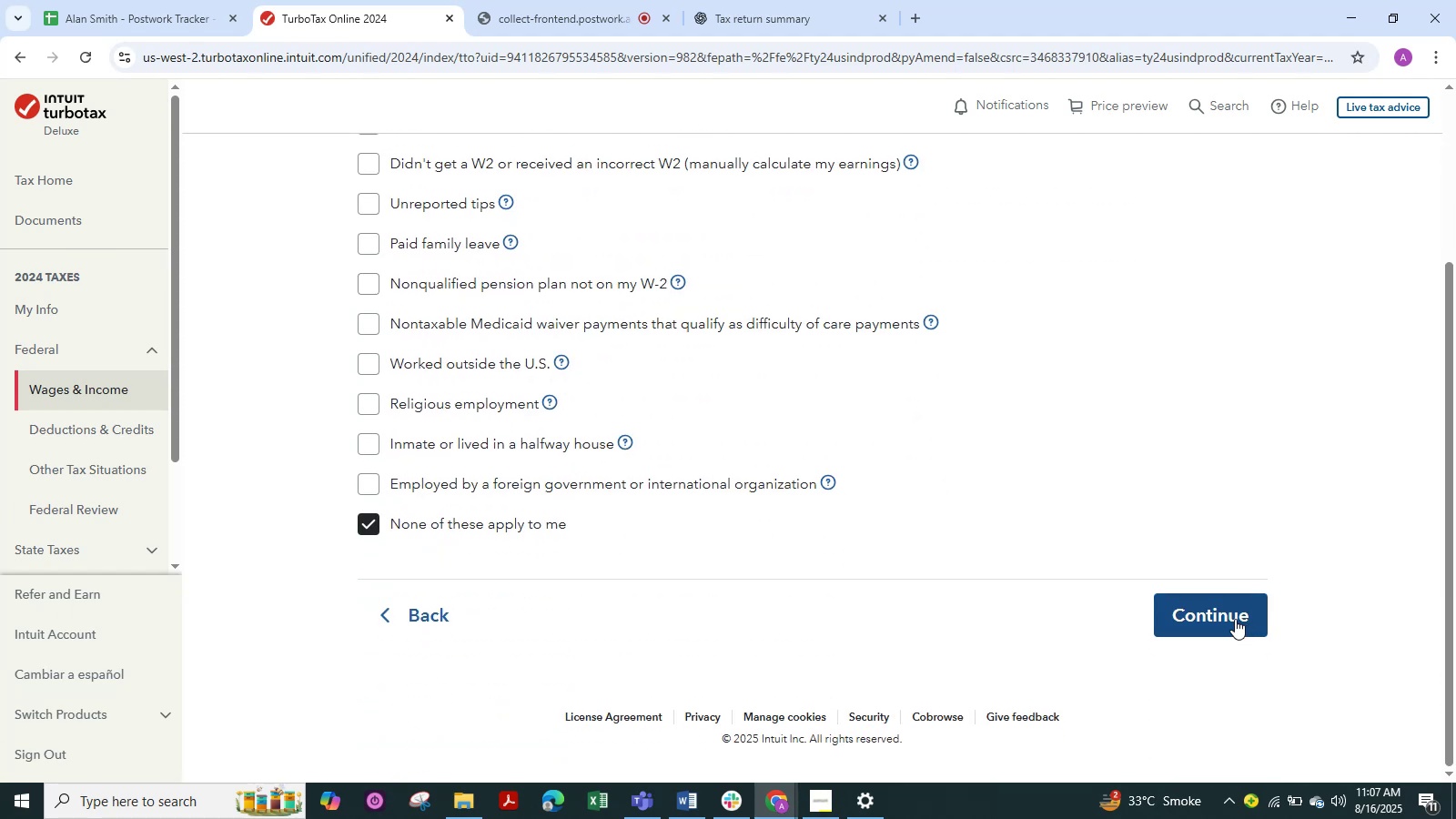 
left_click([1235, 619])
 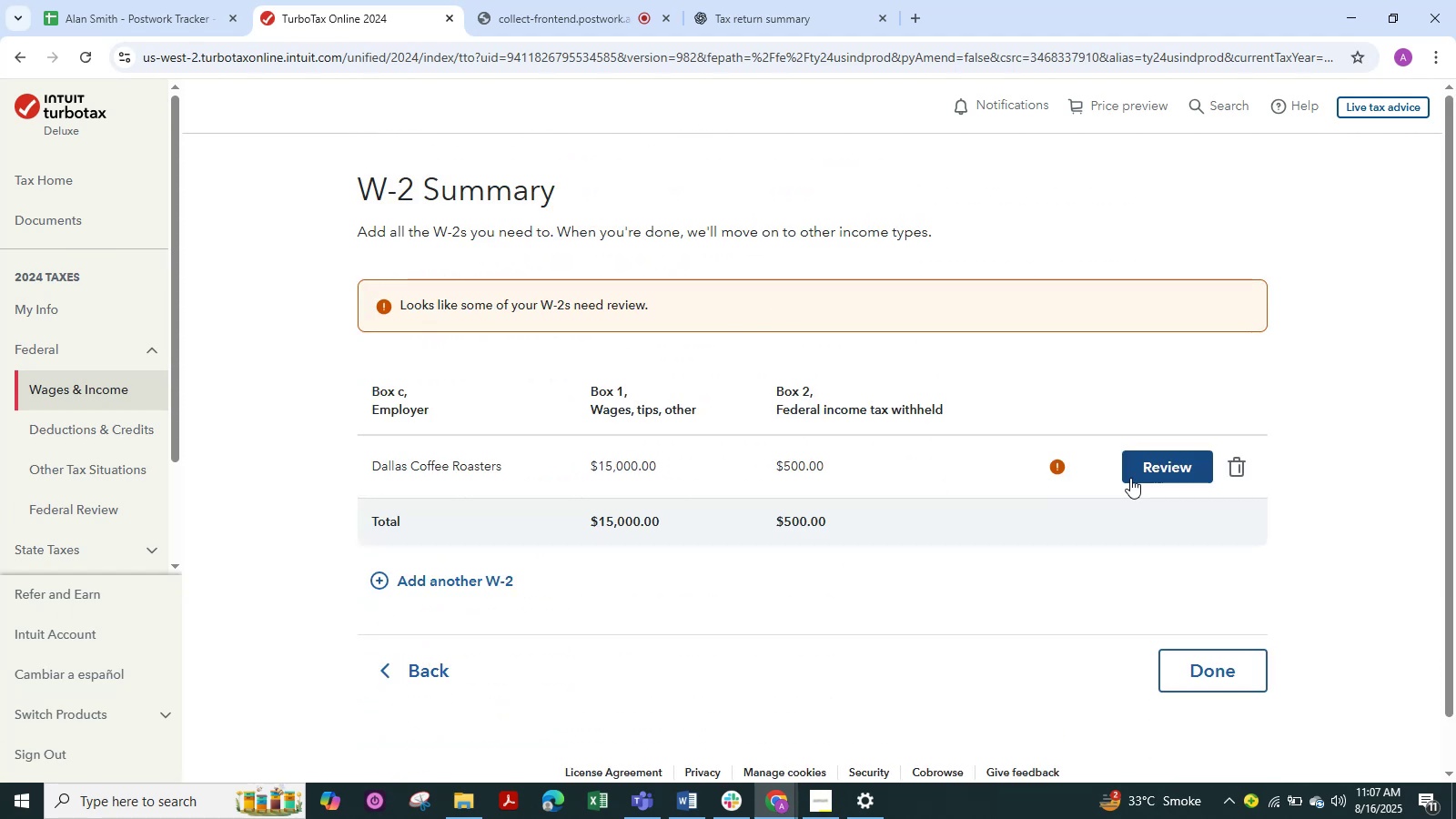 
wait(10.16)
 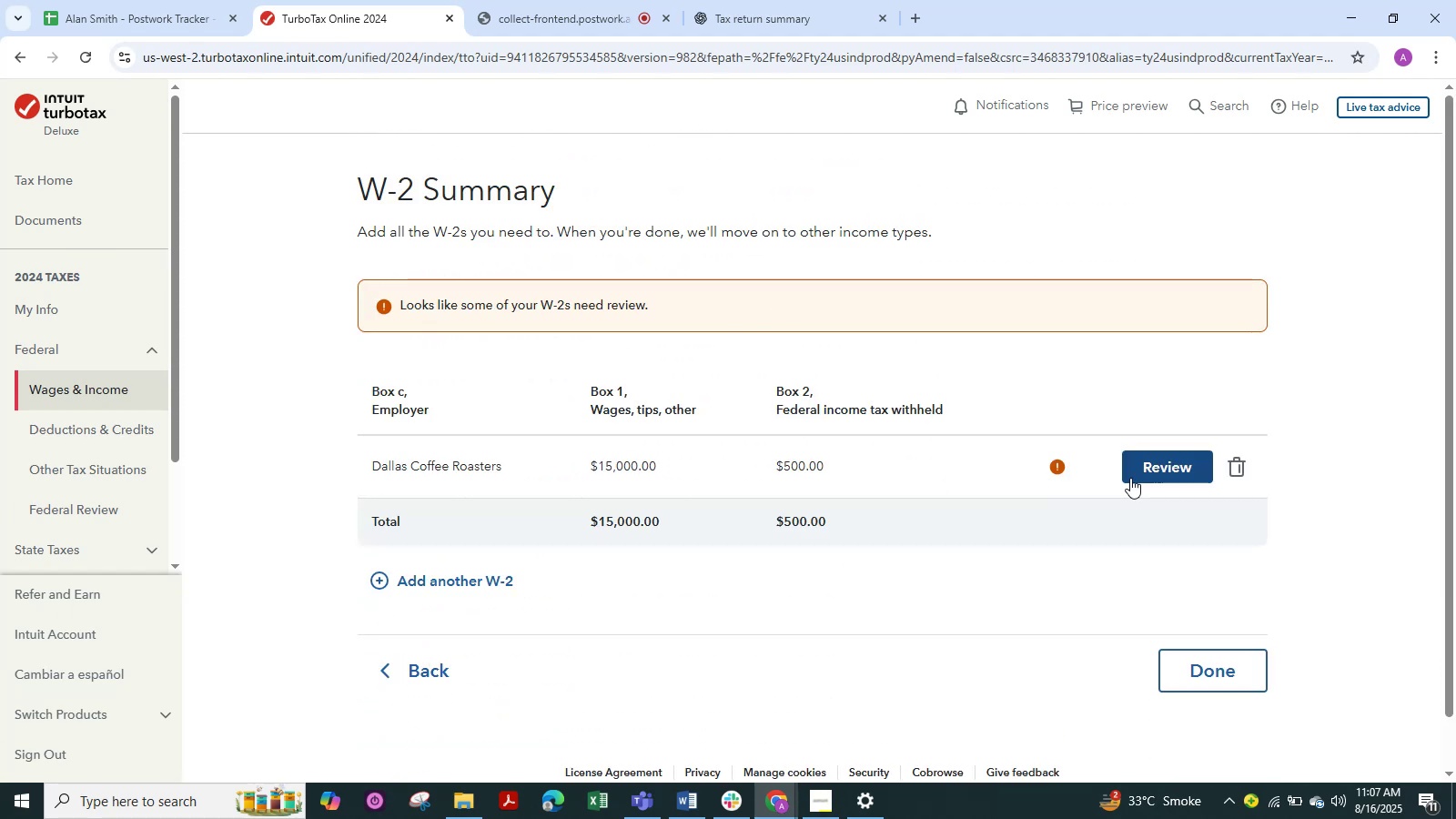 
left_click([1153, 470])
 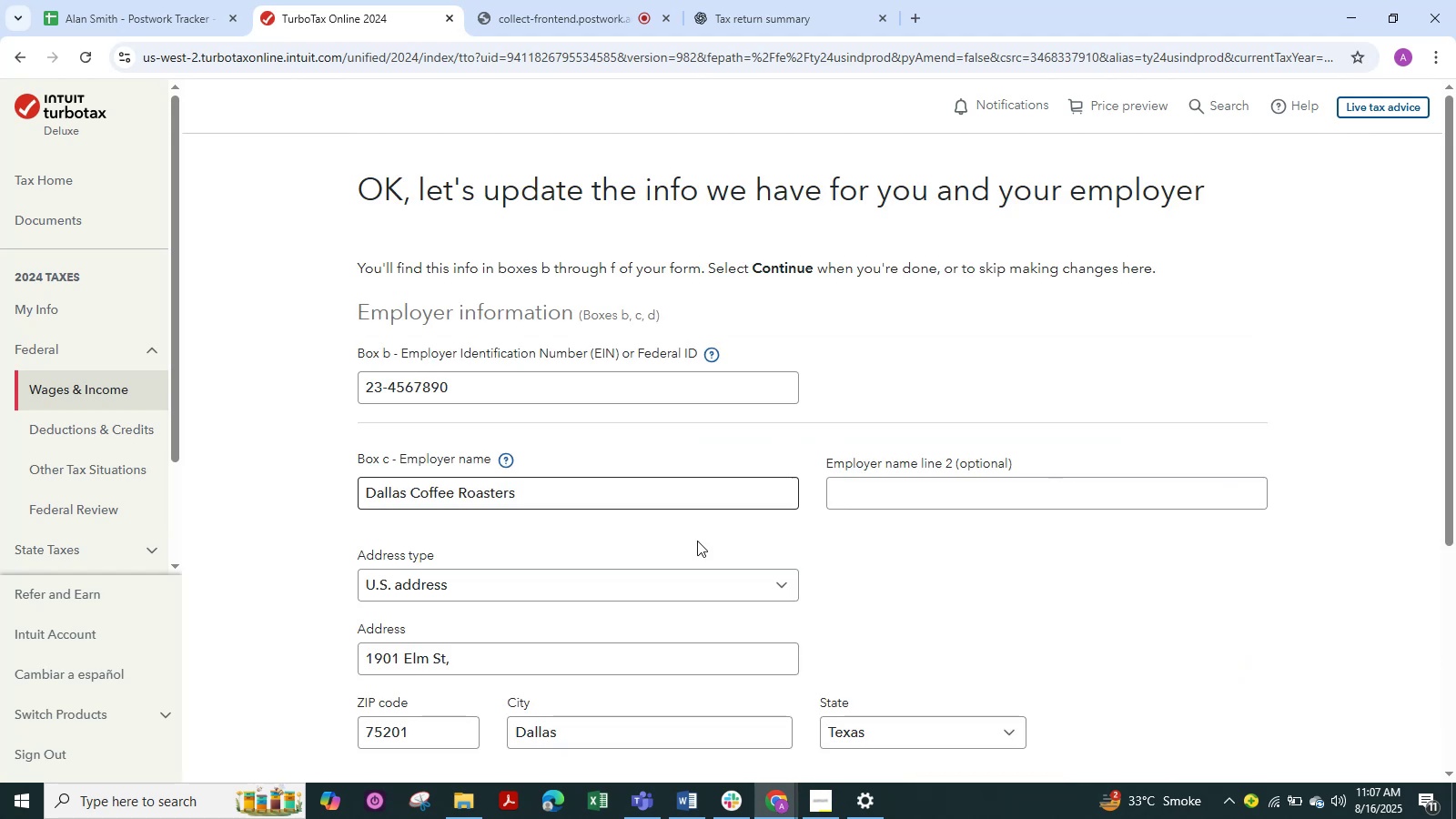 
scroll: coordinate [594, 531], scroll_direction: down, amount: 7.0
 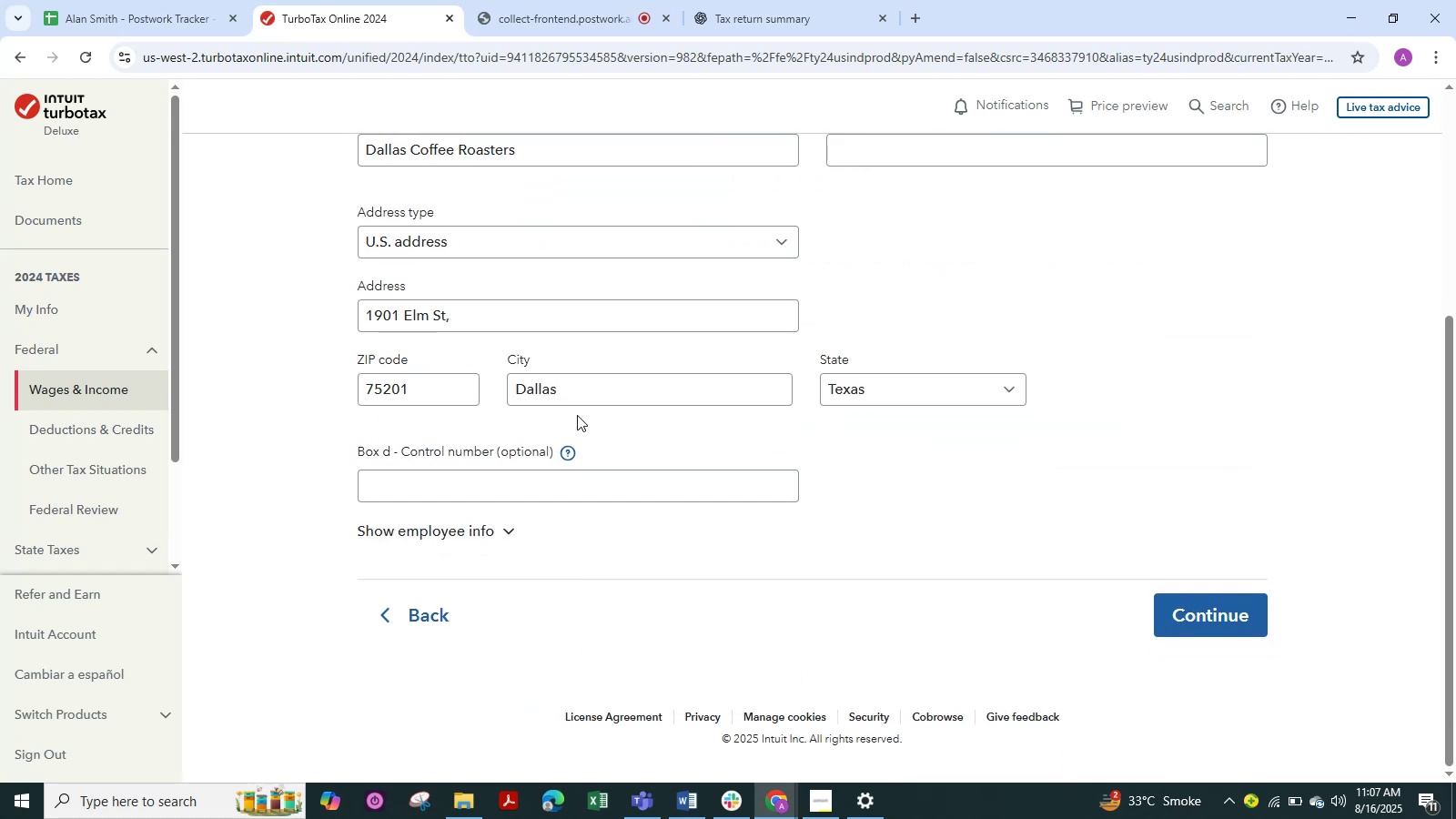 
scroll: coordinate [577, 413], scroll_direction: up, amount: 1.0
 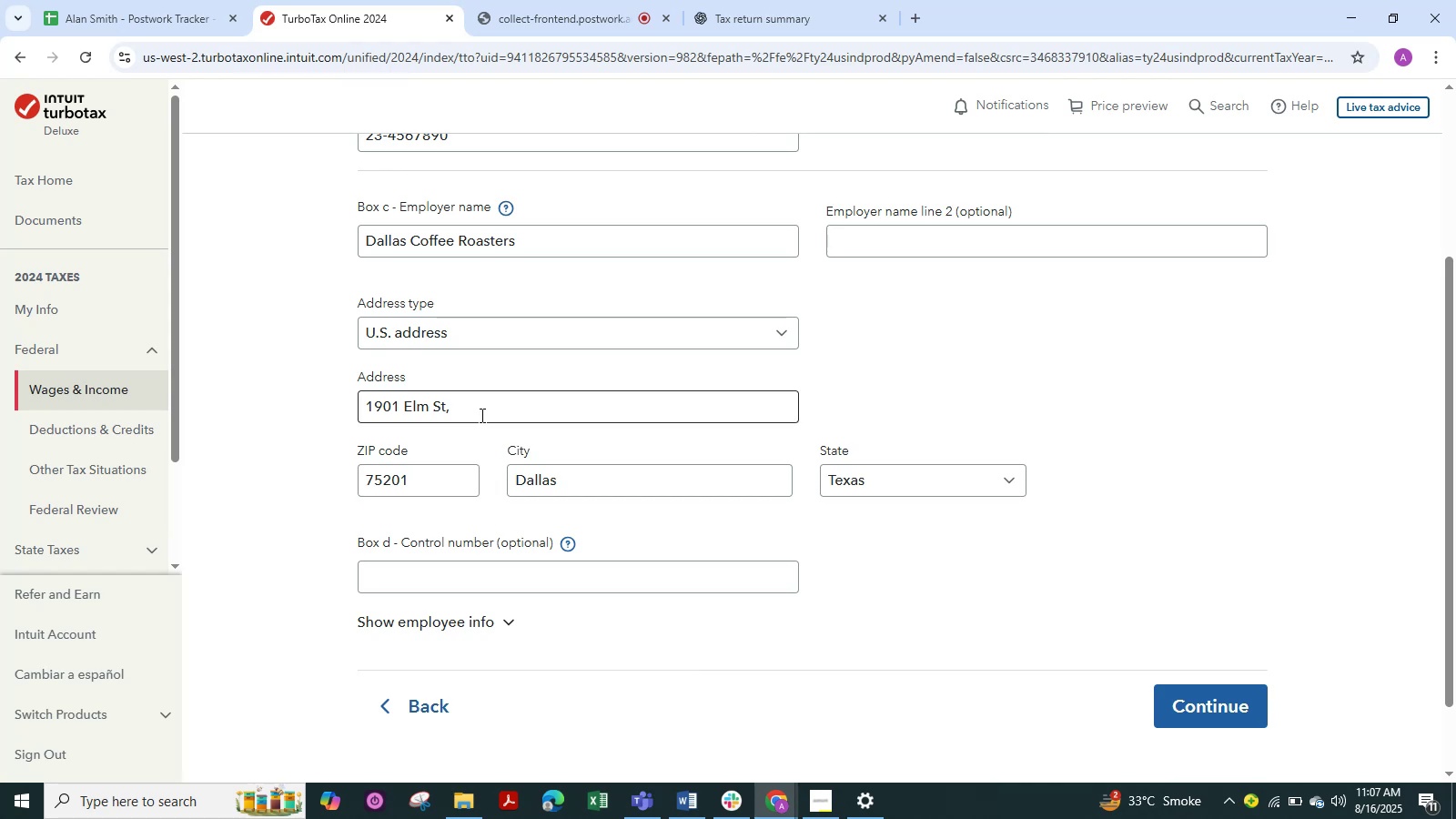 
left_click([480, 415])
 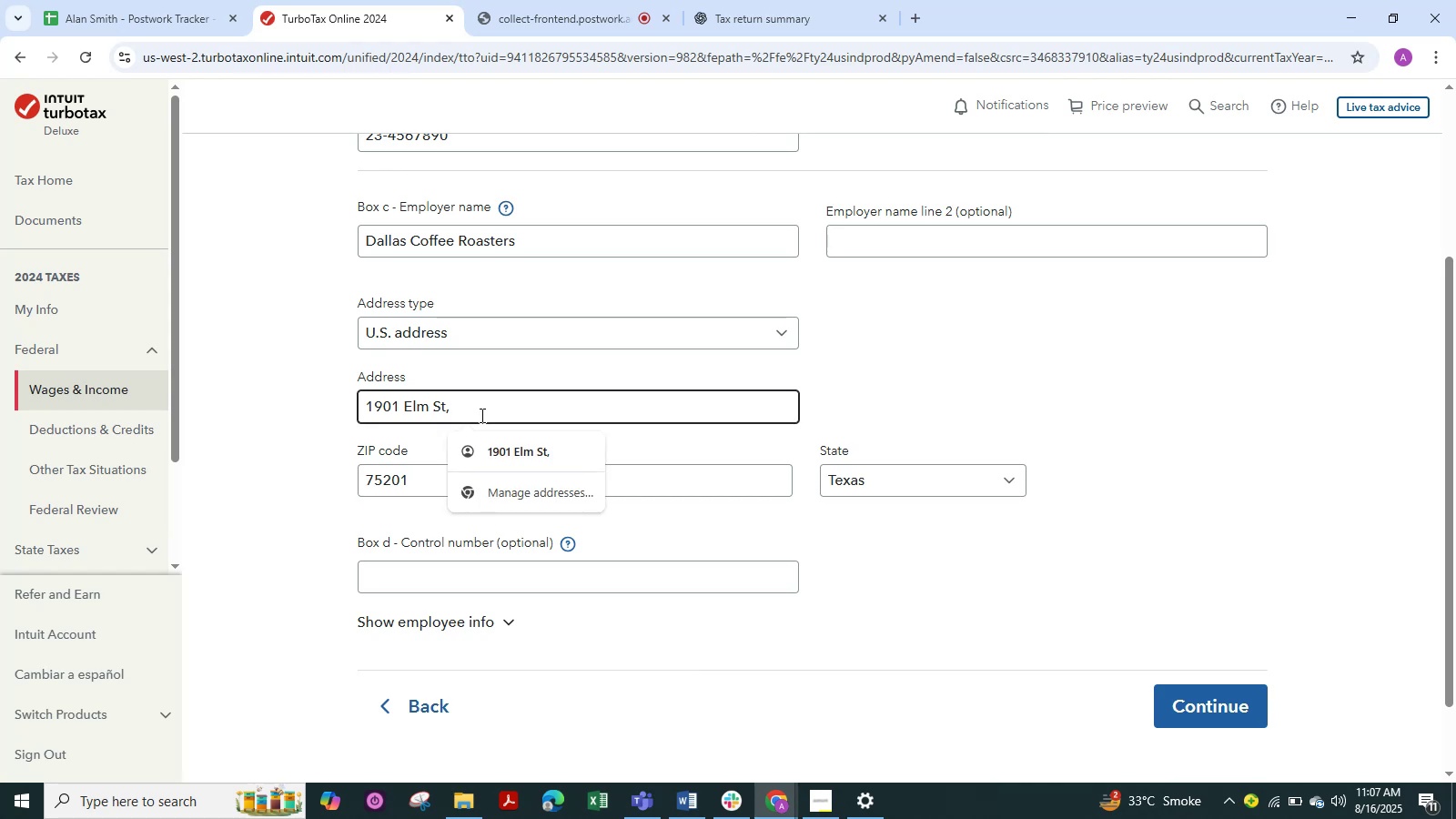 
key(Backspace)
 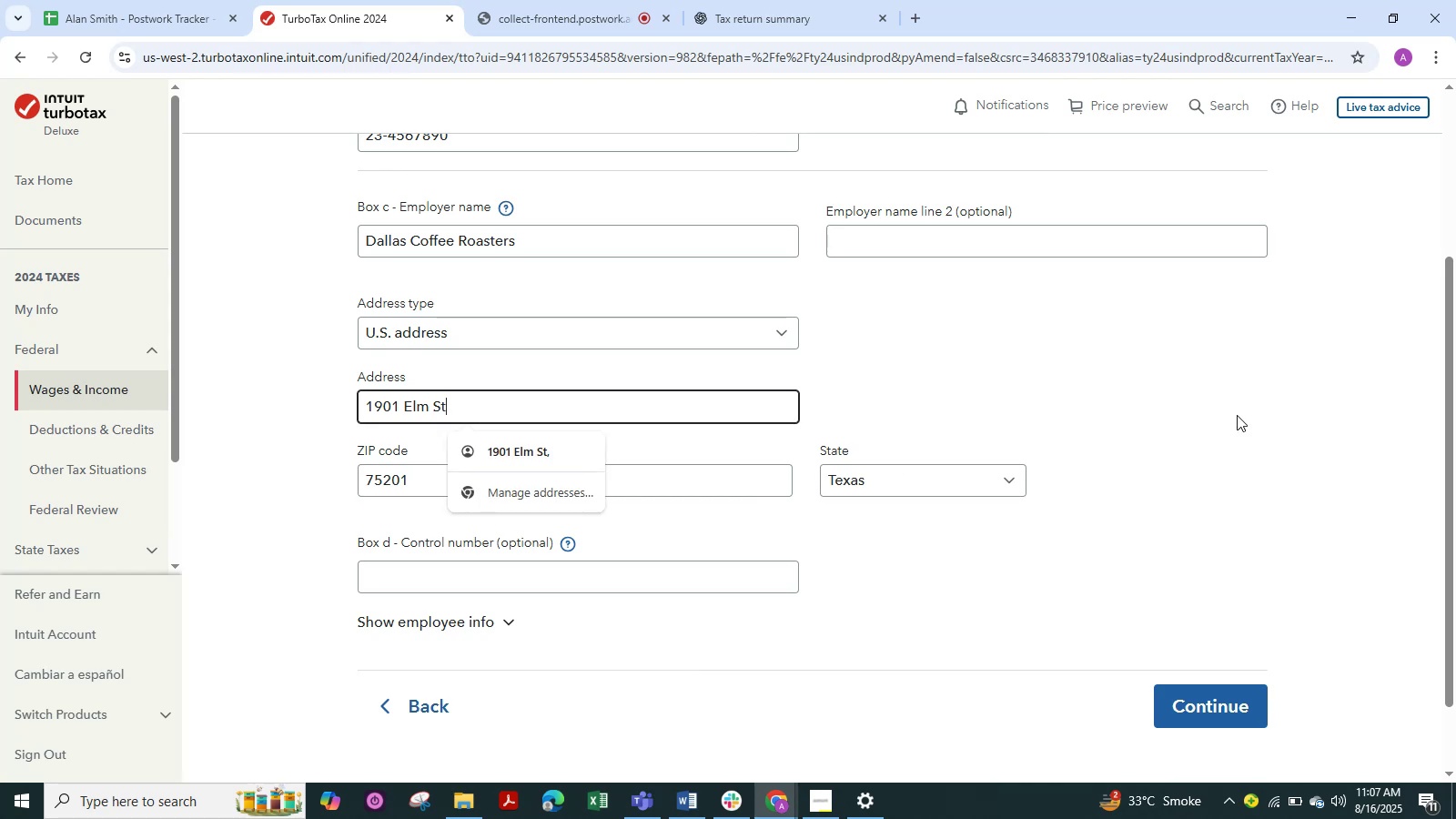 
left_click([1237, 415])
 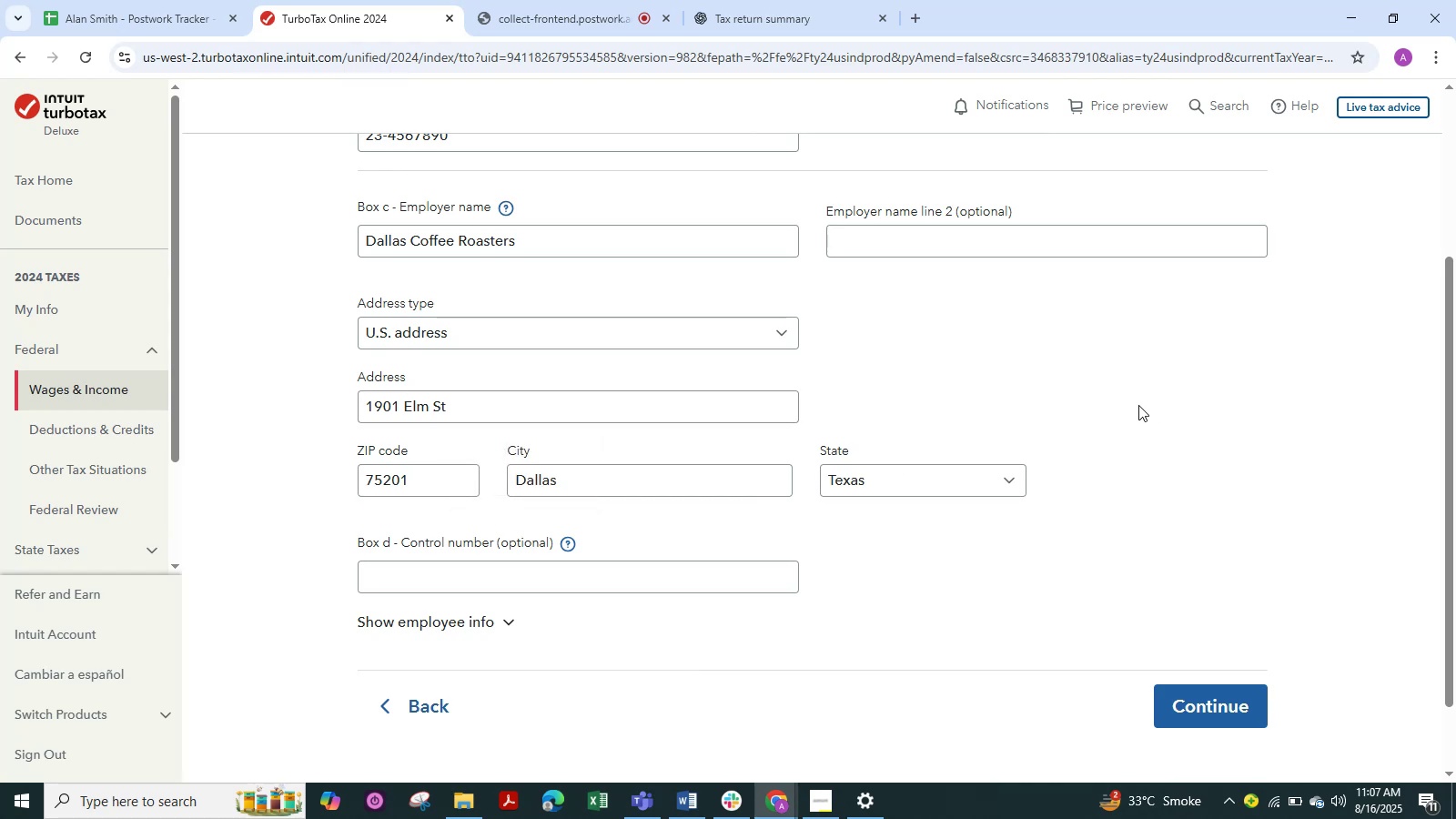 
scroll: coordinate [1138, 405], scroll_direction: up, amount: 3.0
 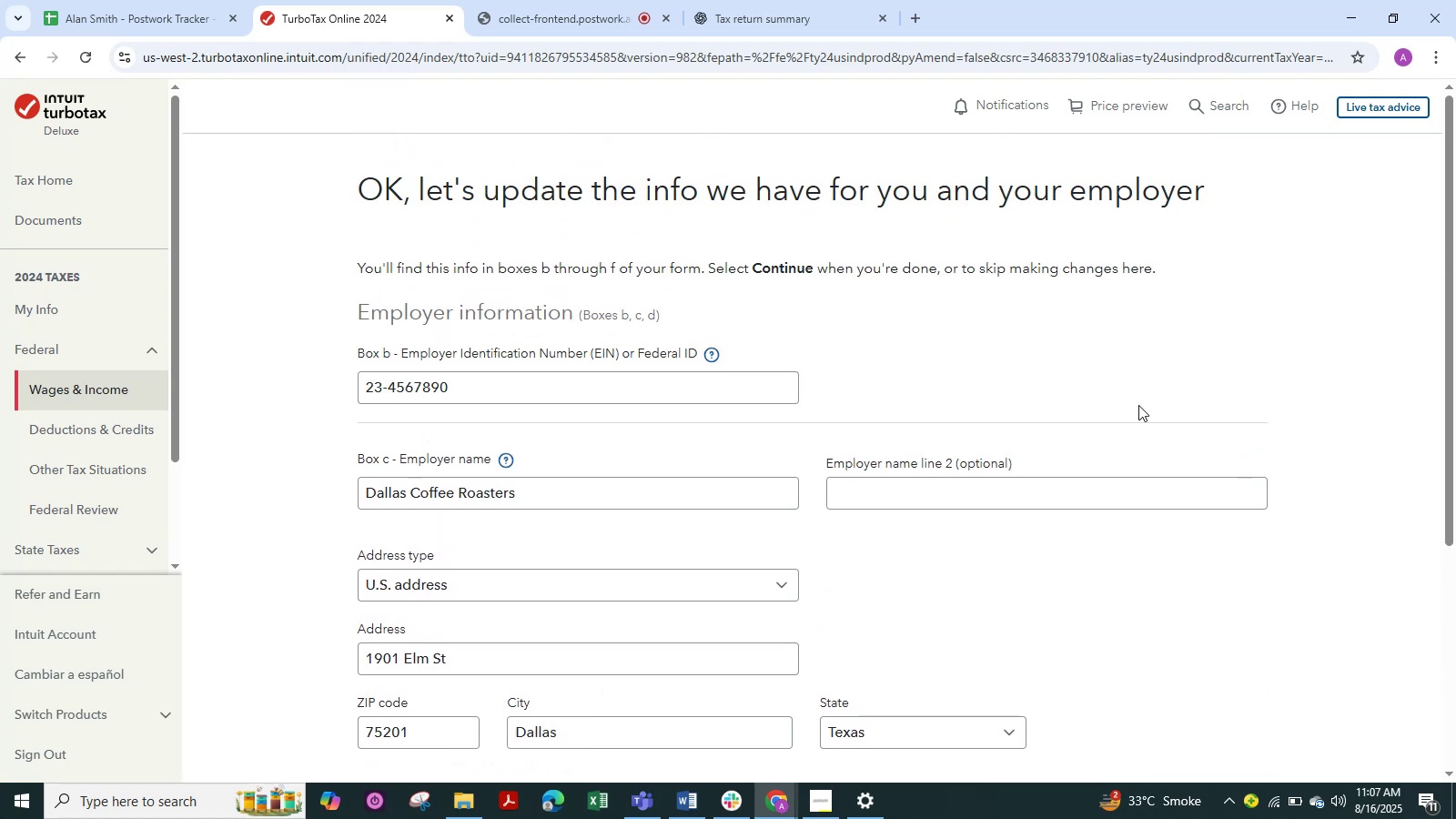 
scroll: coordinate [1138, 405], scroll_direction: down, amount: 5.0
 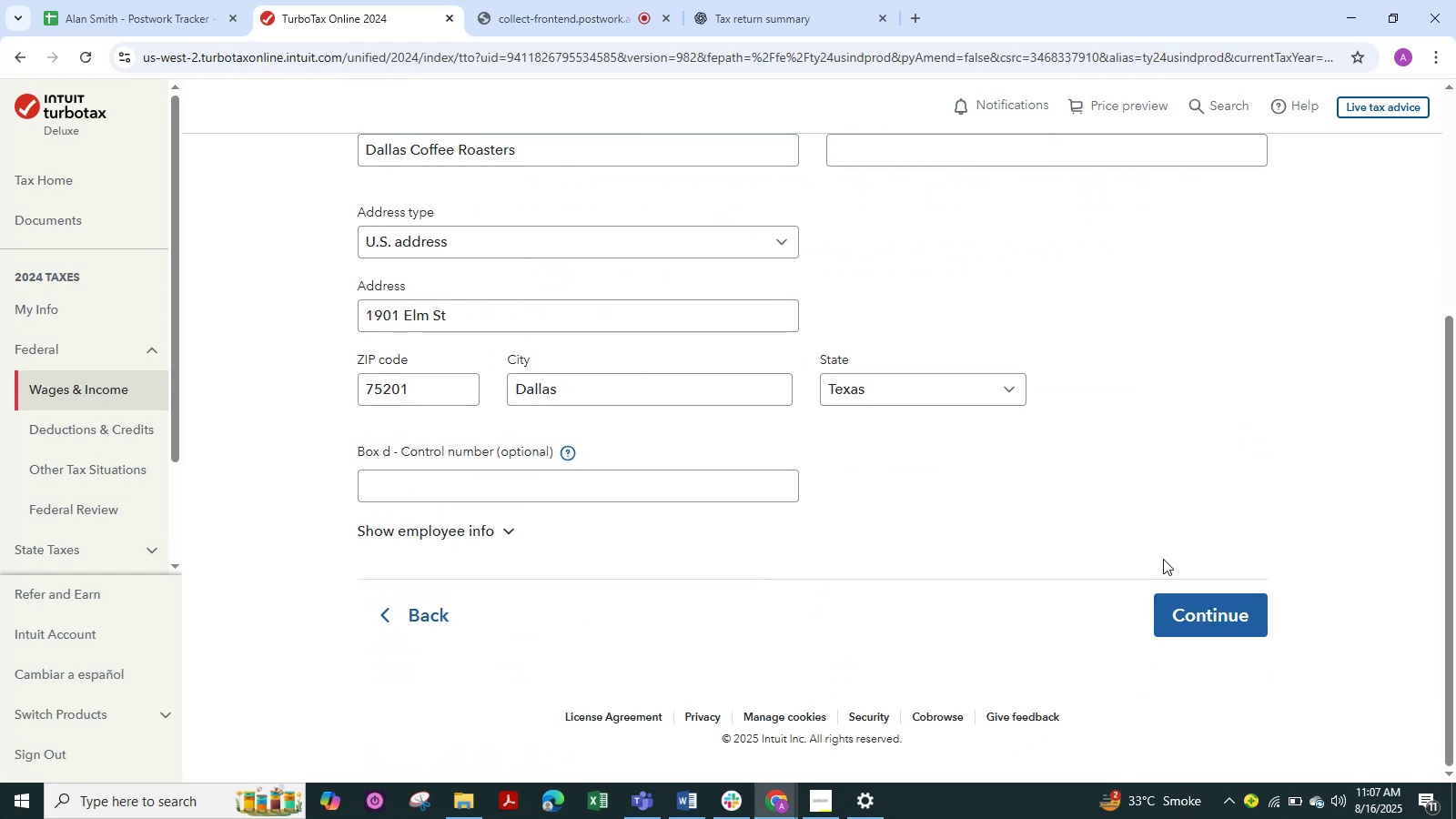 
scroll: coordinate [1163, 559], scroll_direction: up, amount: 2.0
 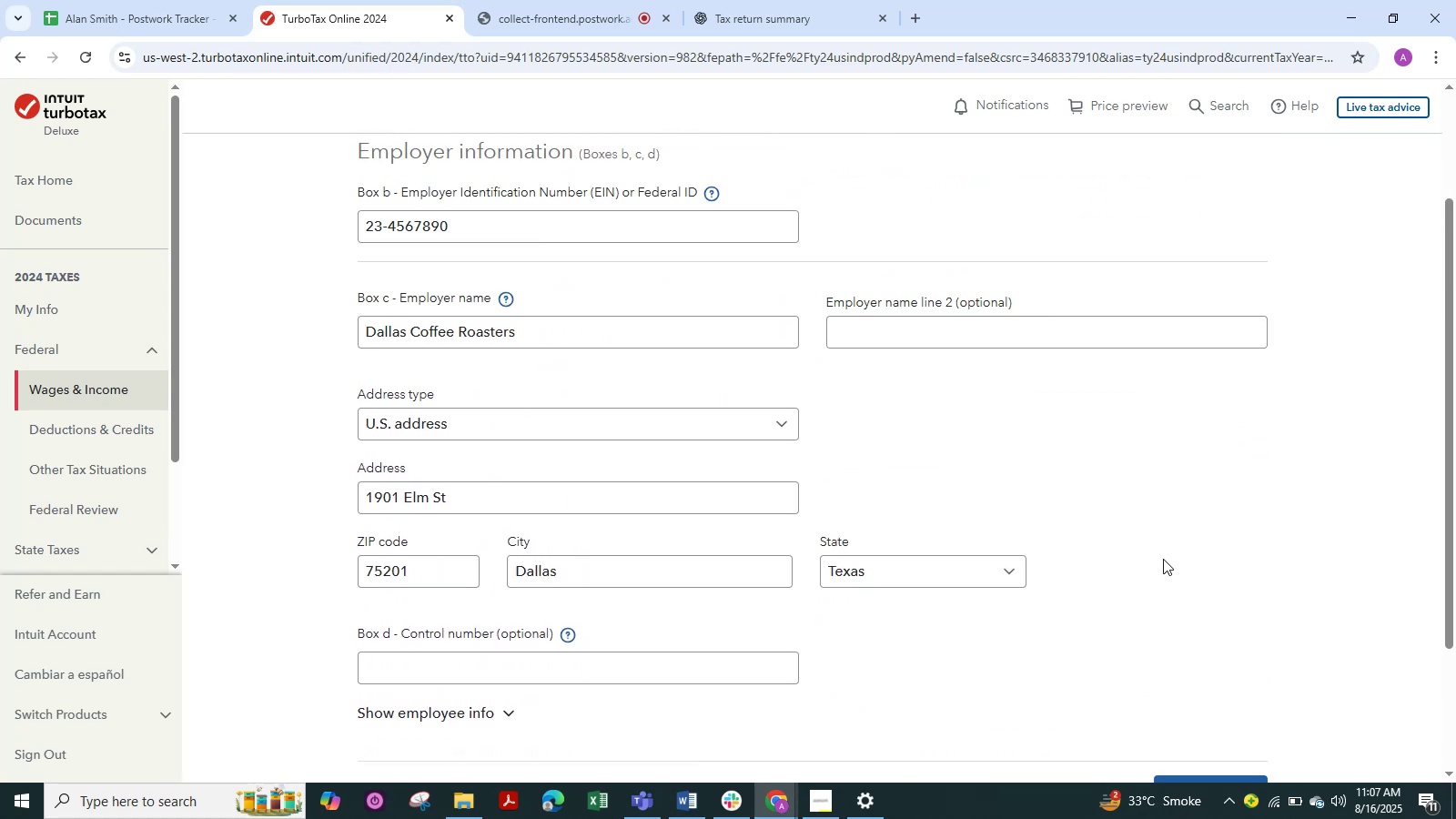 
scroll: coordinate [1163, 559], scroll_direction: down, amount: 4.0
 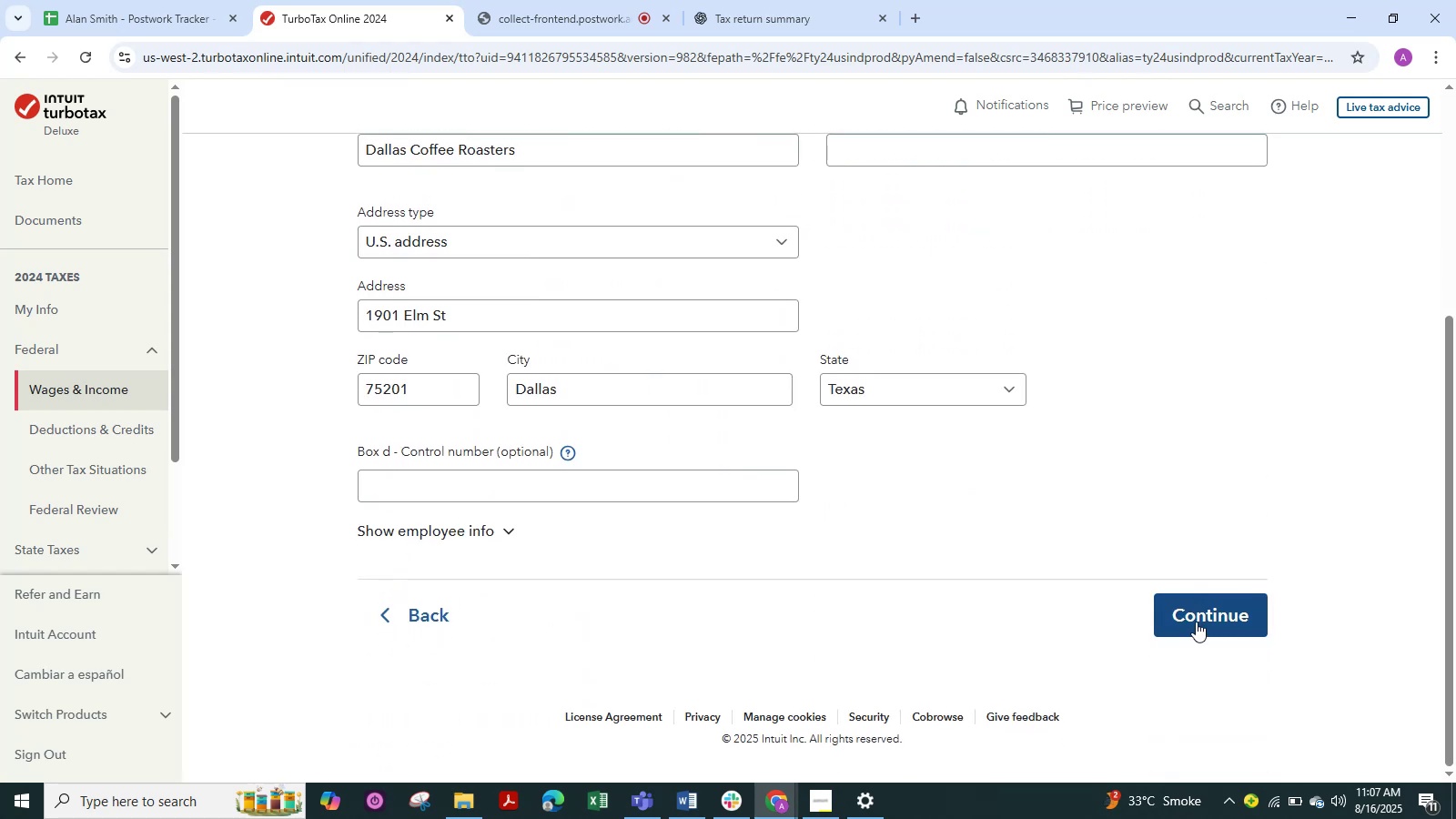 
left_click([1196, 622])
 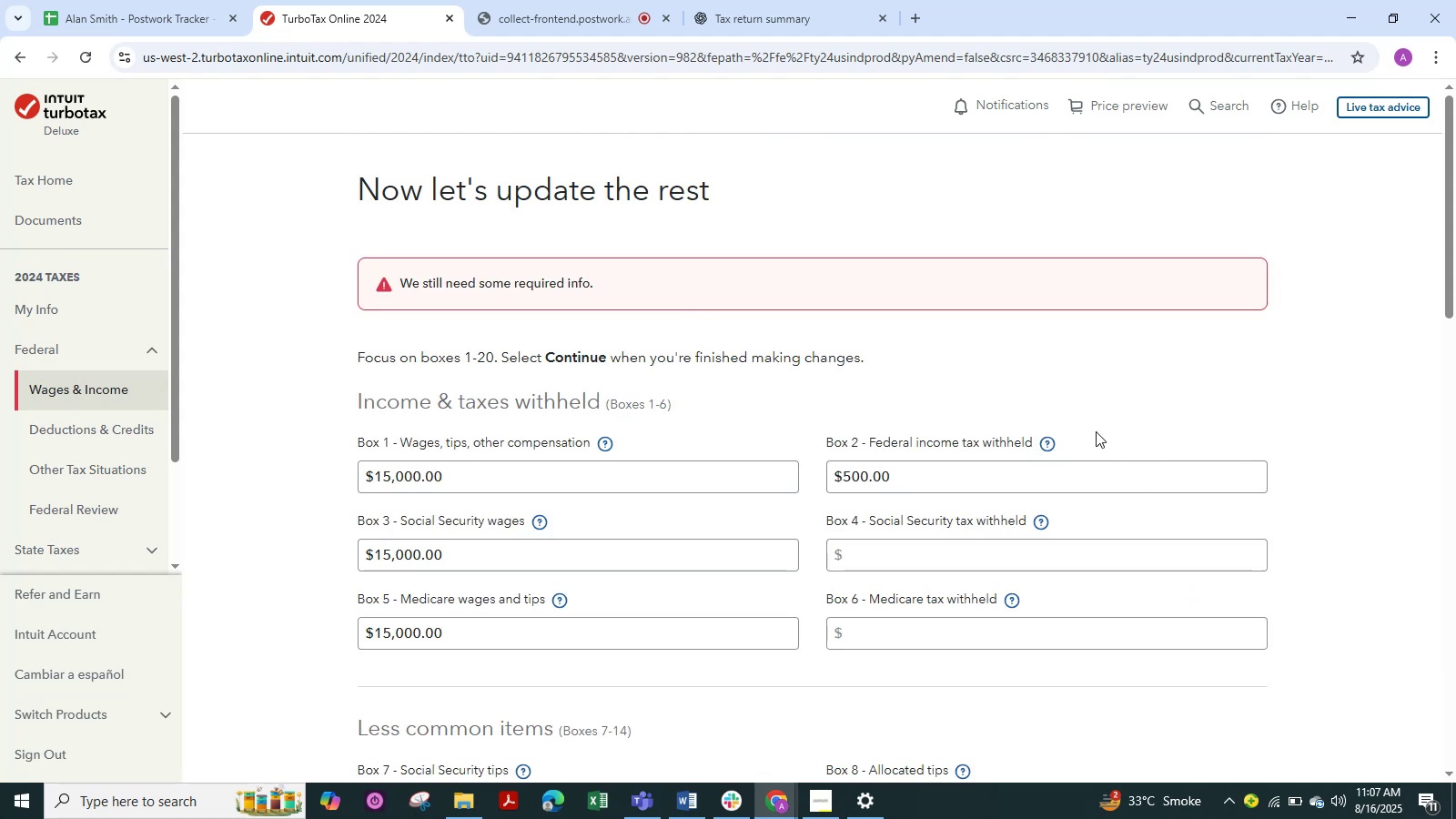 
scroll: coordinate [843, 373], scroll_direction: down, amount: 4.0
 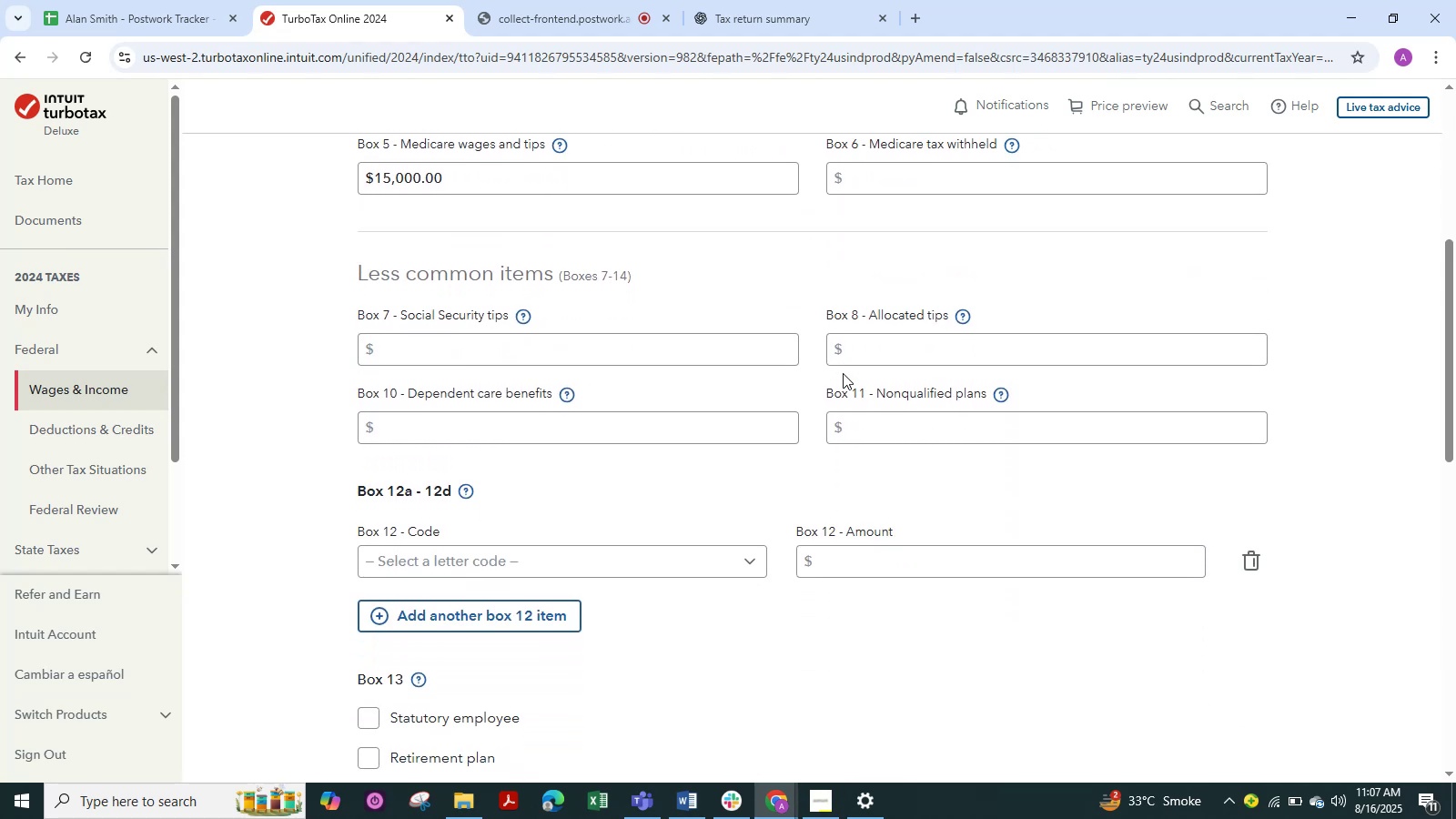 
scroll: coordinate [843, 373], scroll_direction: up, amount: 4.0
 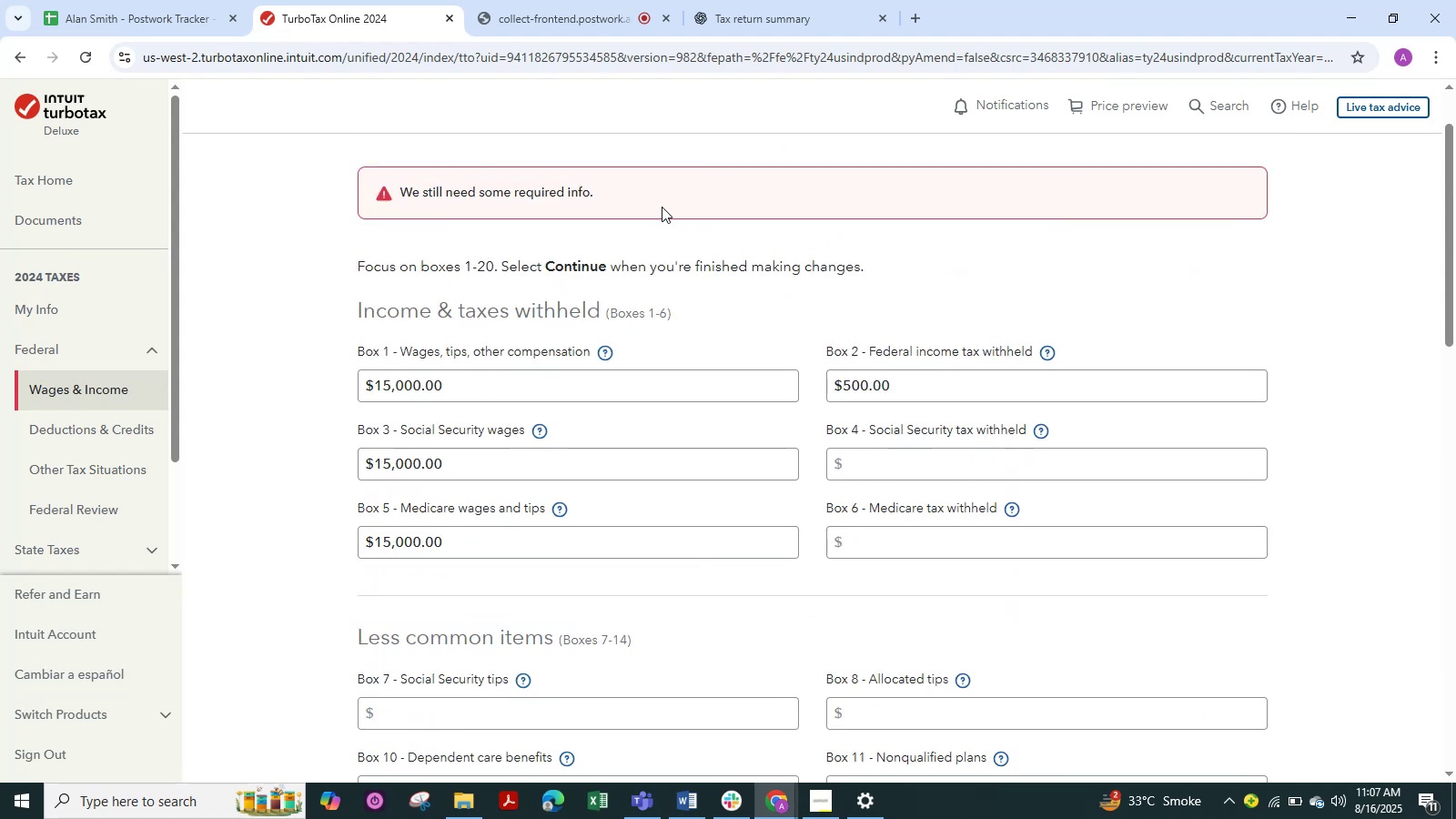 
left_click([662, 207])
 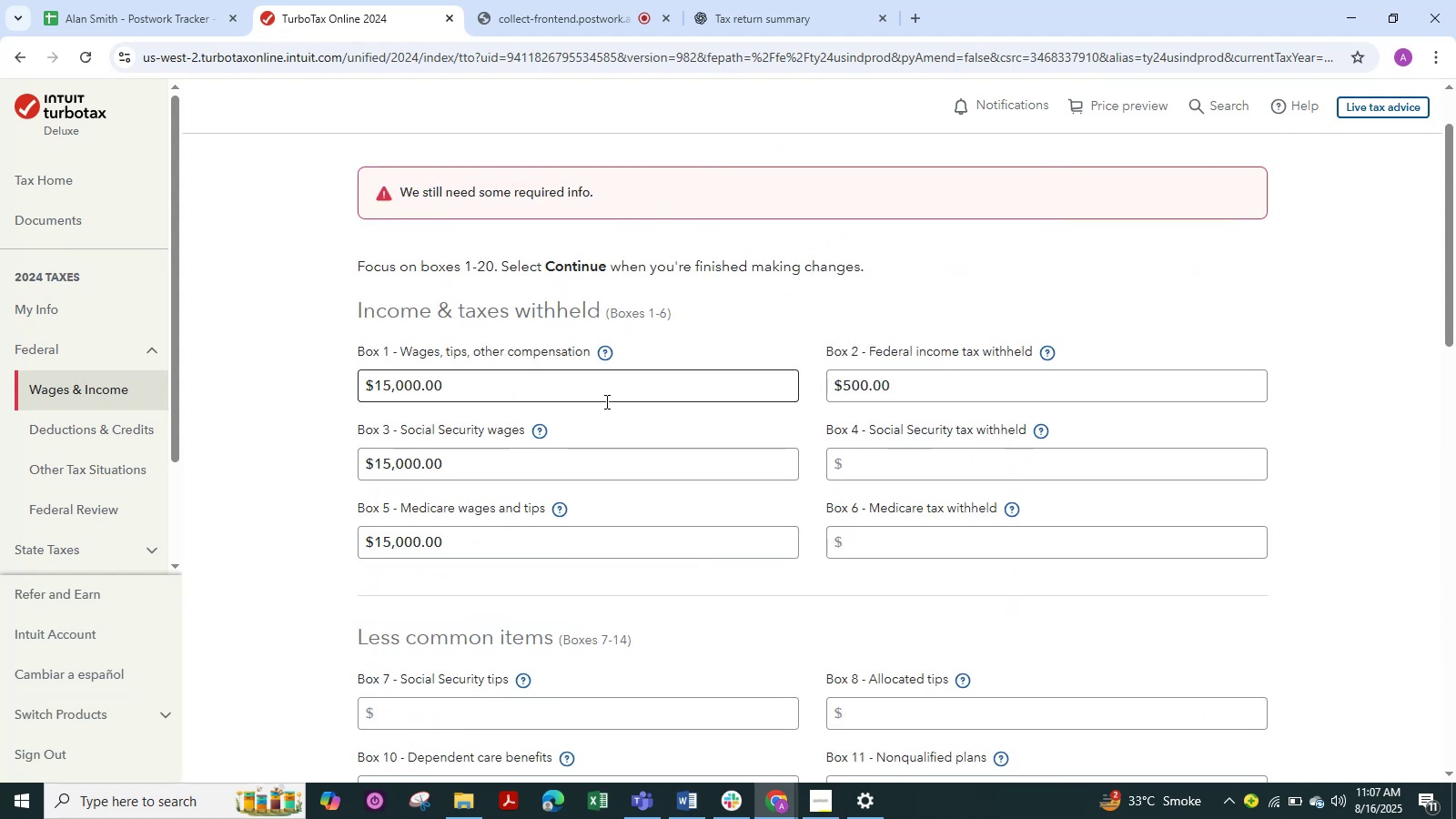 
scroll: coordinate [605, 401], scroll_direction: down, amount: 11.0
 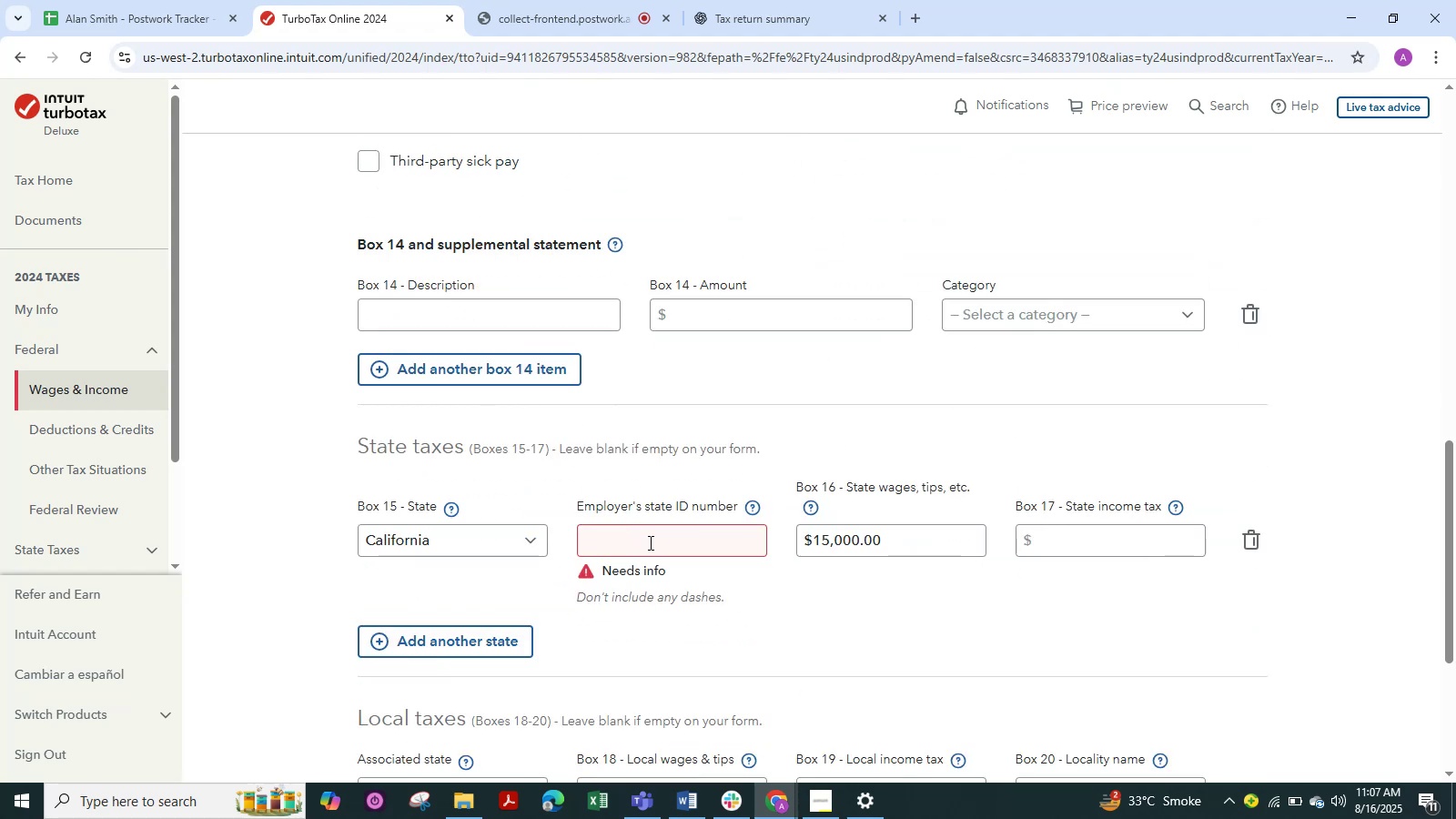 
left_click([649, 542])
 